 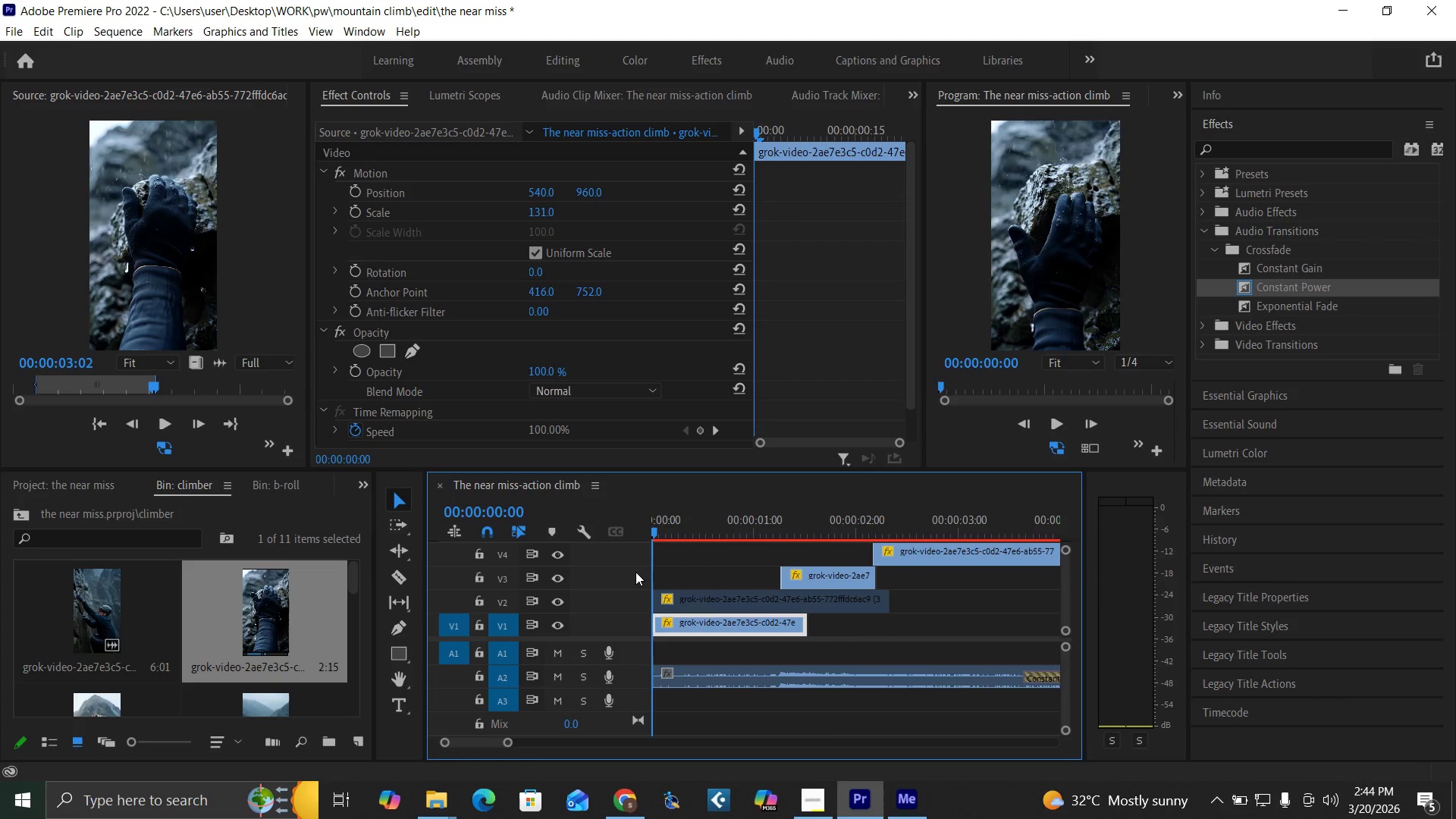 
key(Space)
 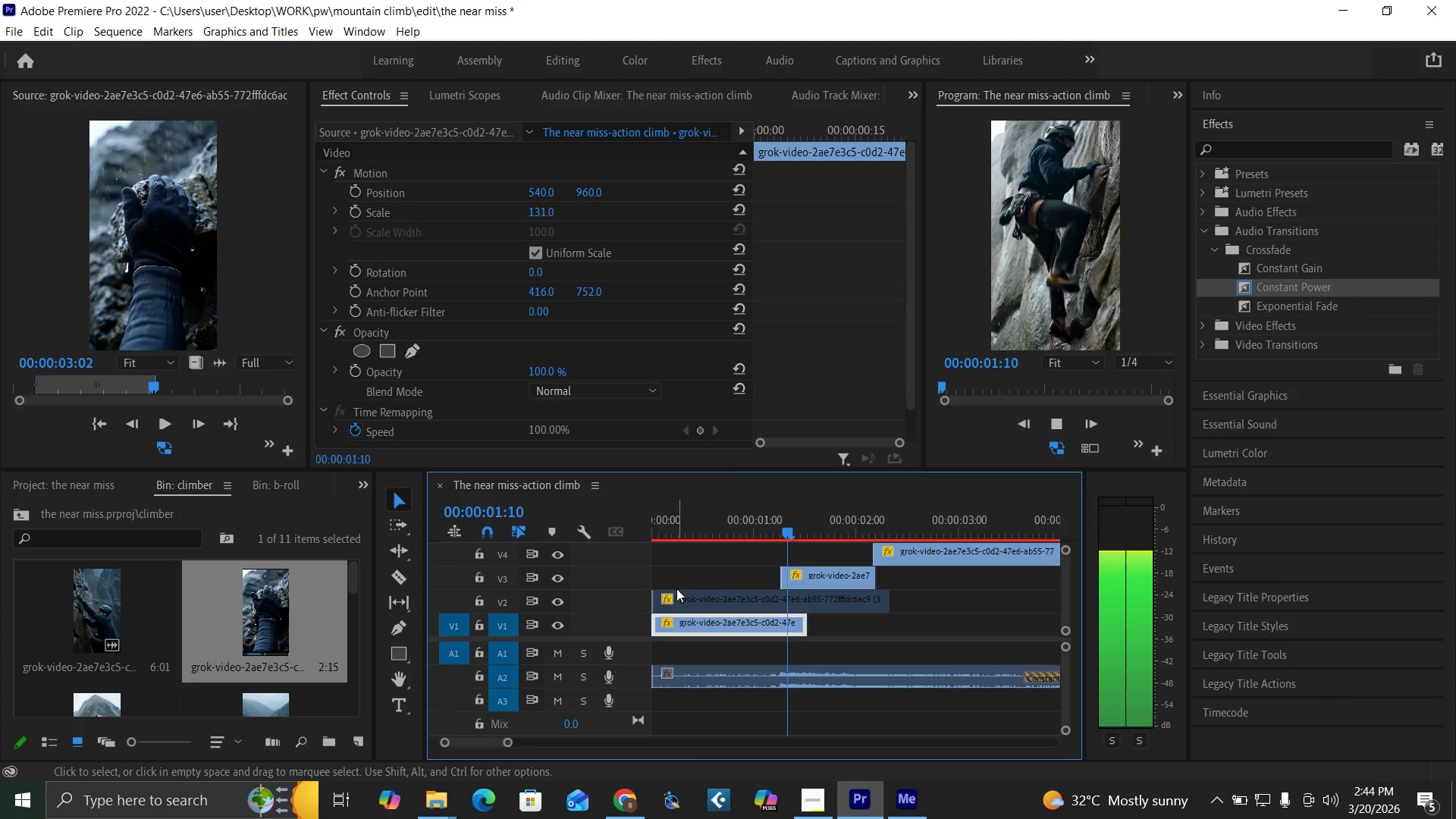 
key(Space)
 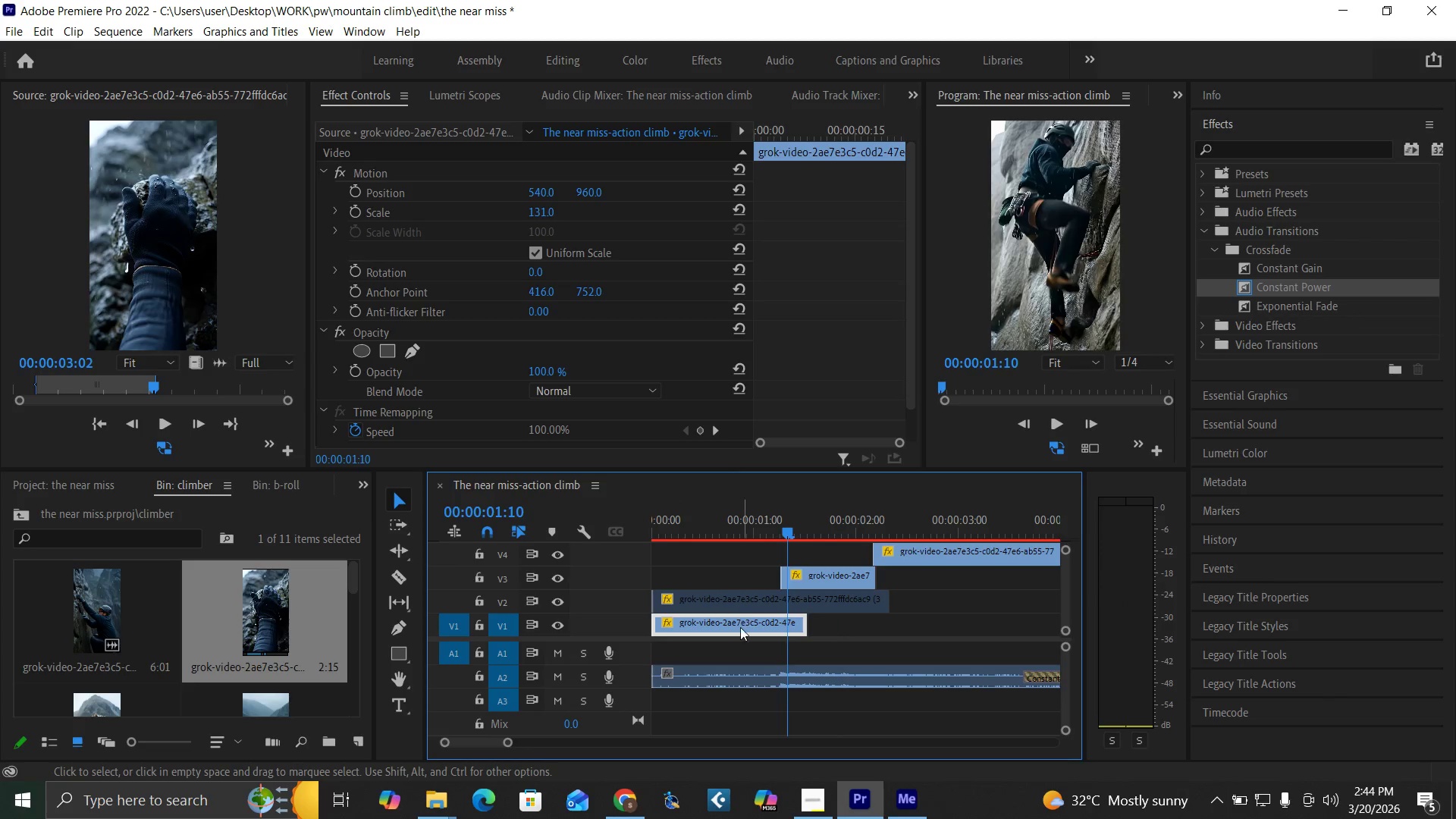 
key(Shift+E)
 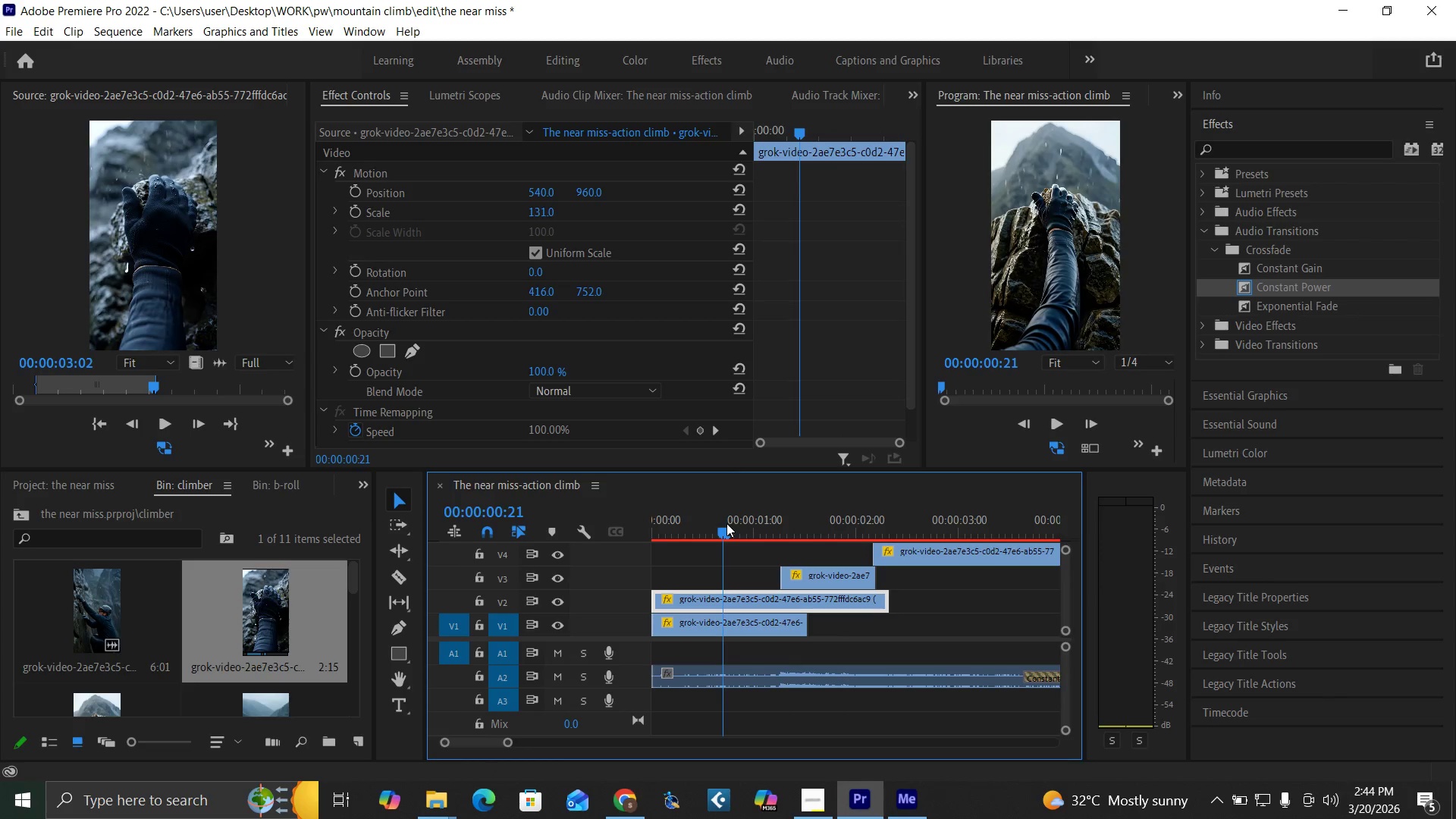 
key(Shift+E)
 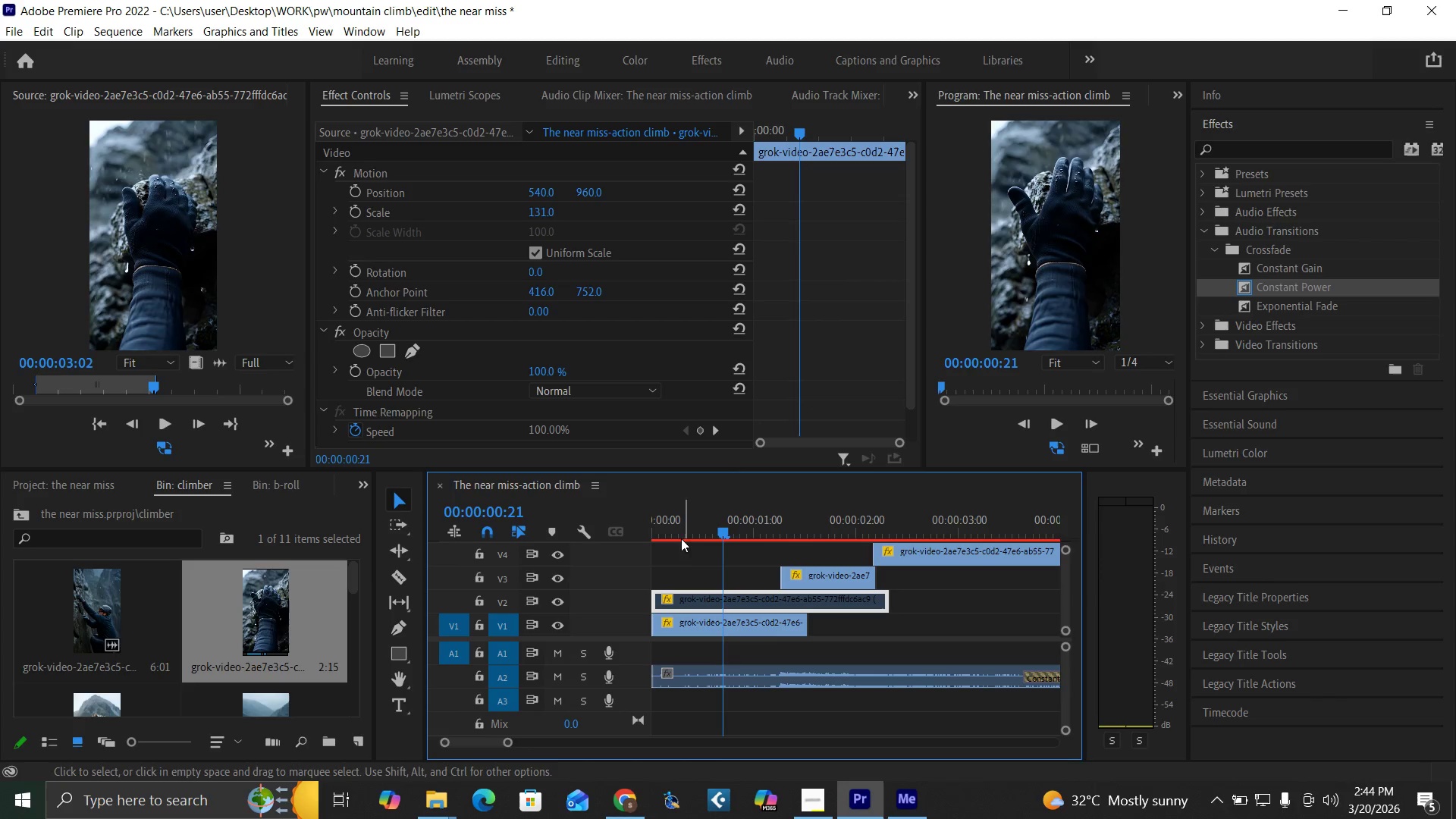 
left_click_drag(start_coordinate=[675, 526], to_coordinate=[604, 577])
 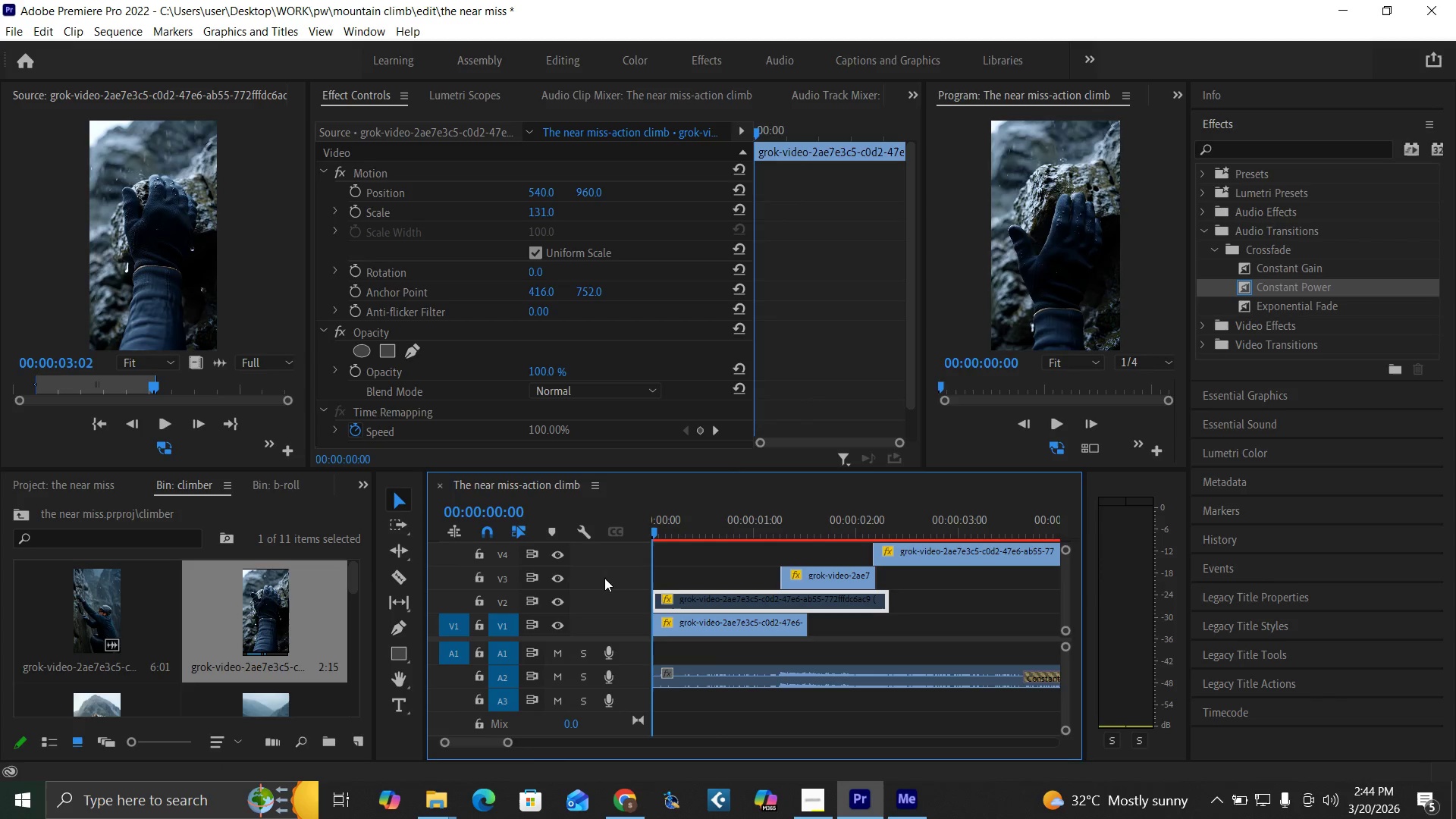 
key(Control+S)
 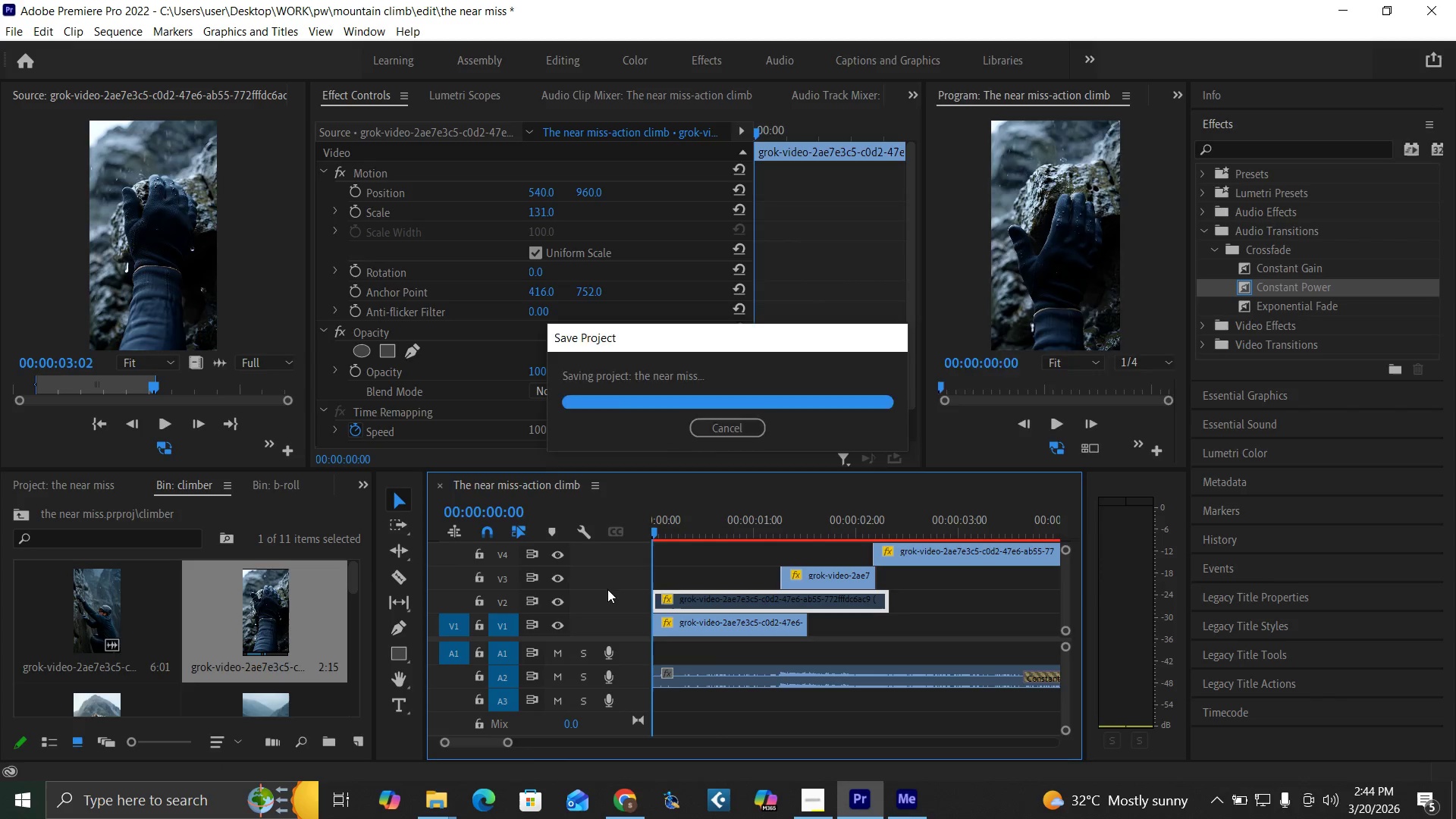 
key(Space)
 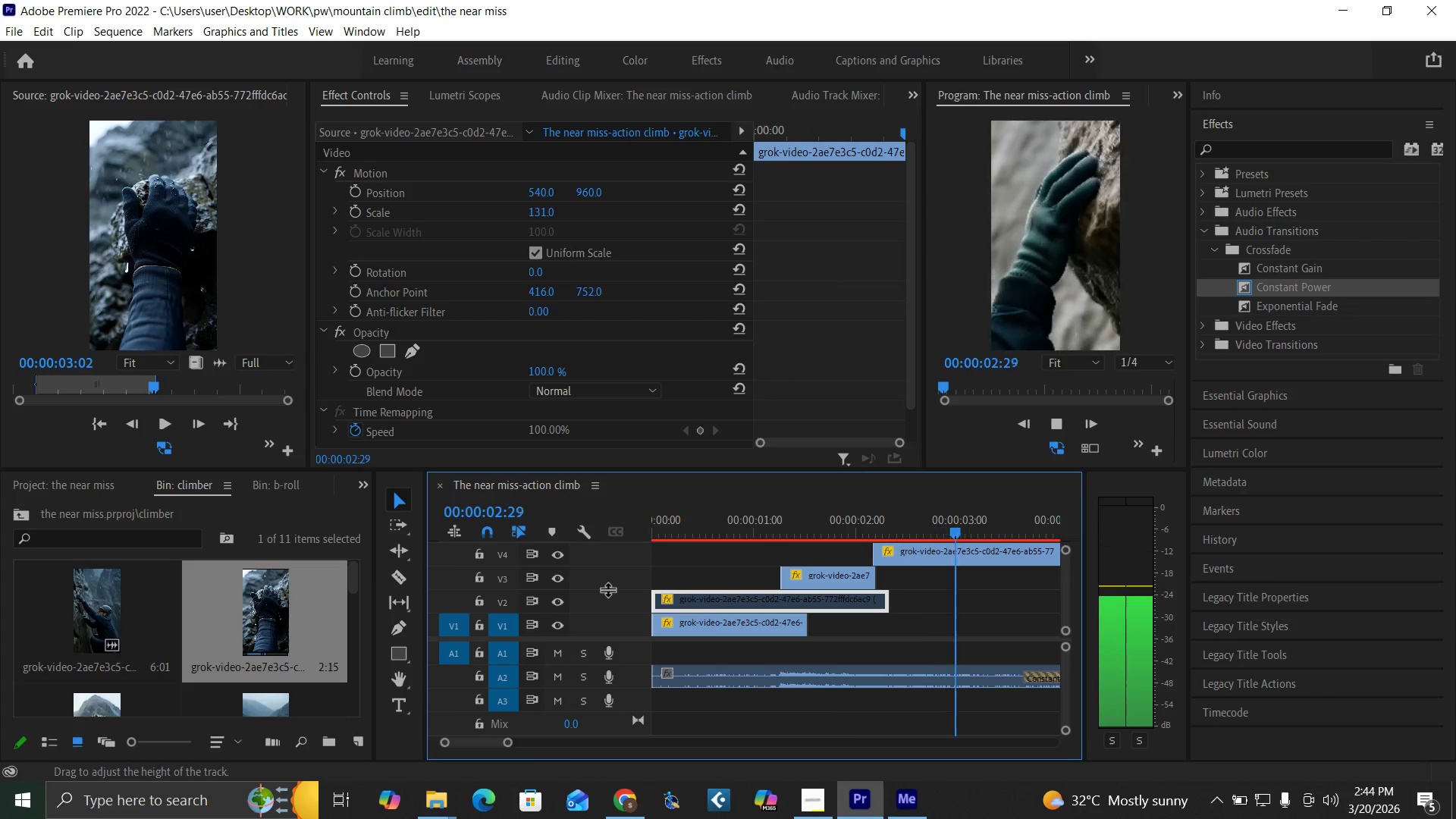 
key(Space)
 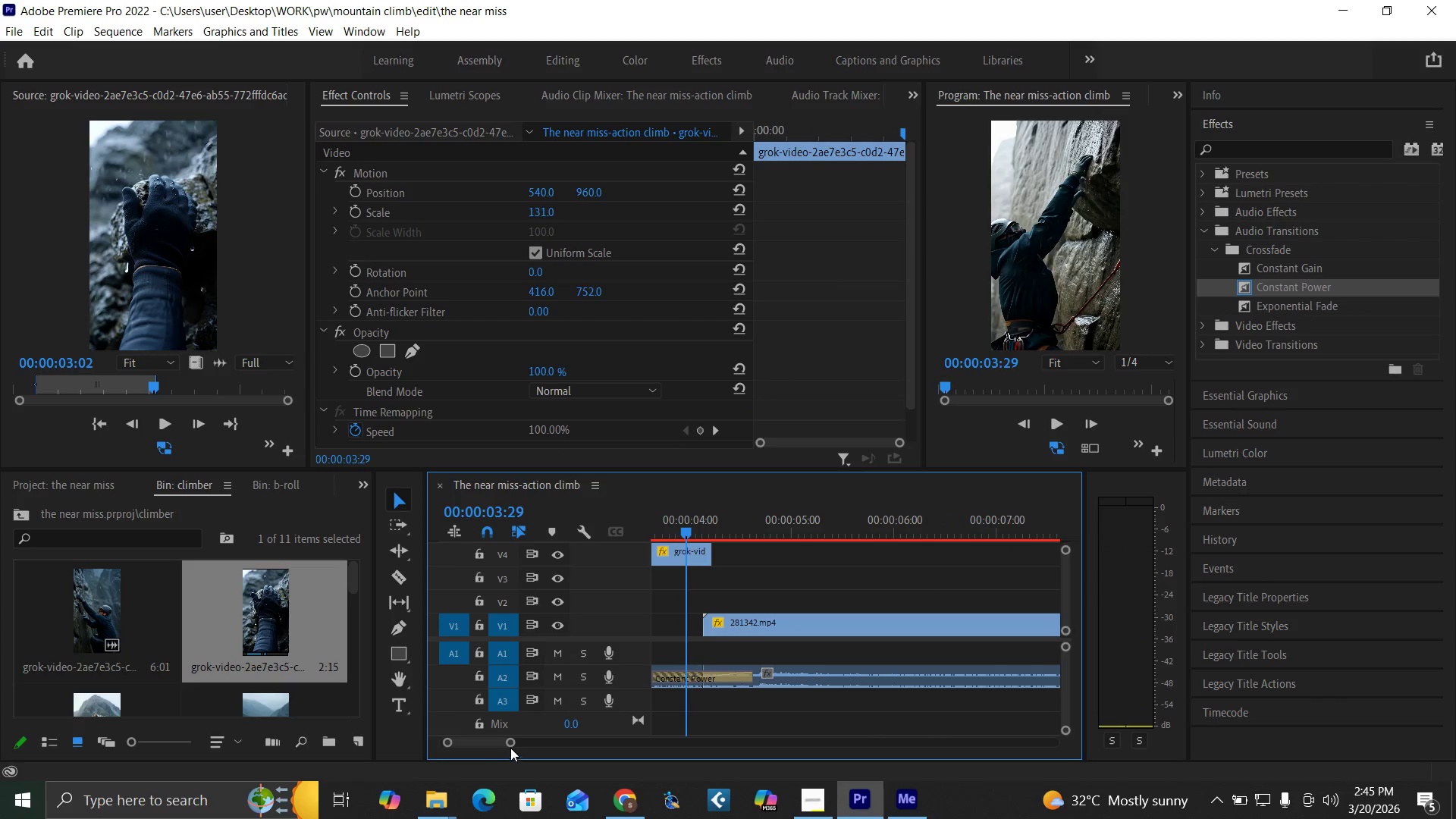 
left_click_drag(start_coordinate=[509, 743], to_coordinate=[535, 751])
 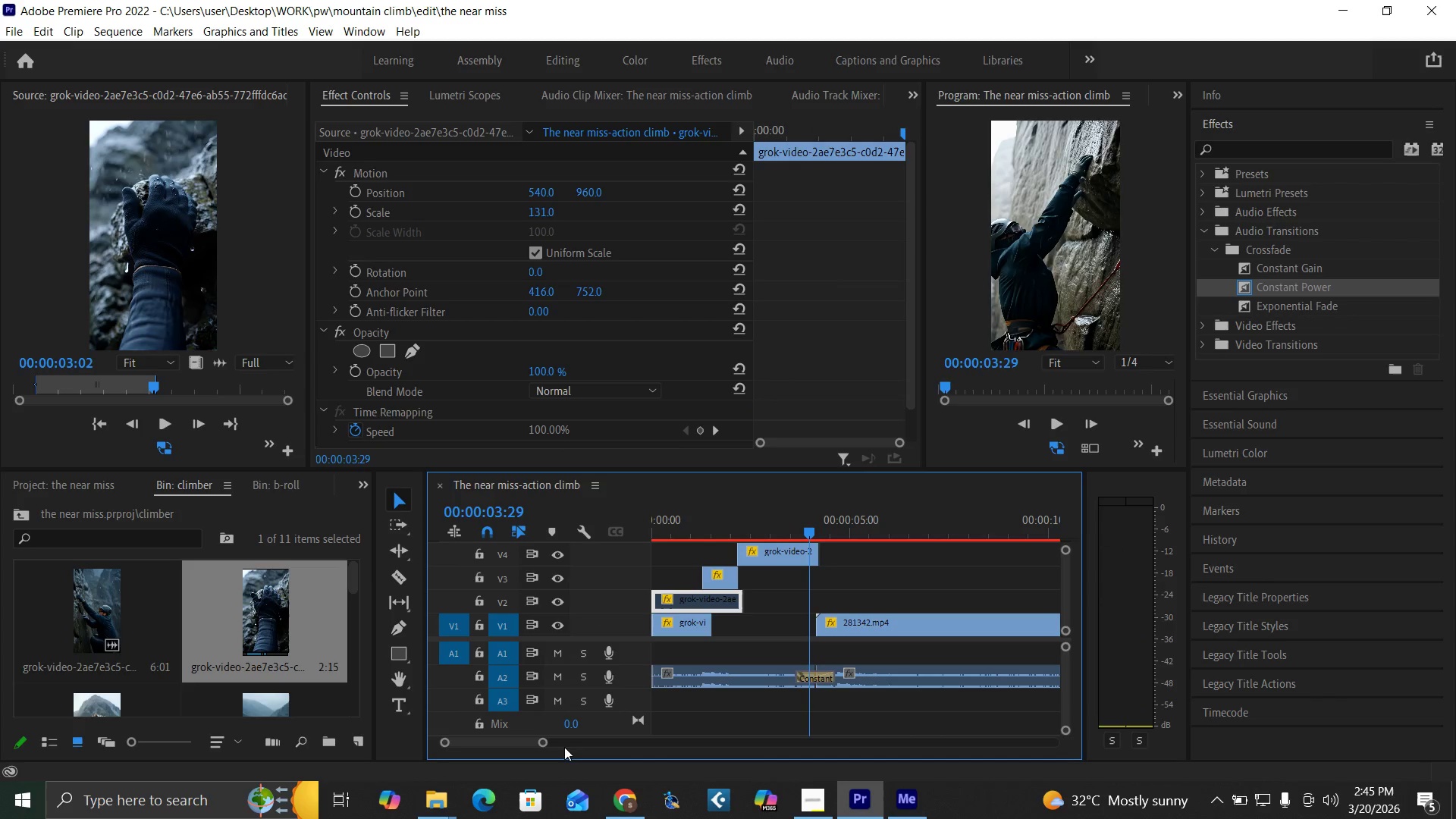 
key(Space)
 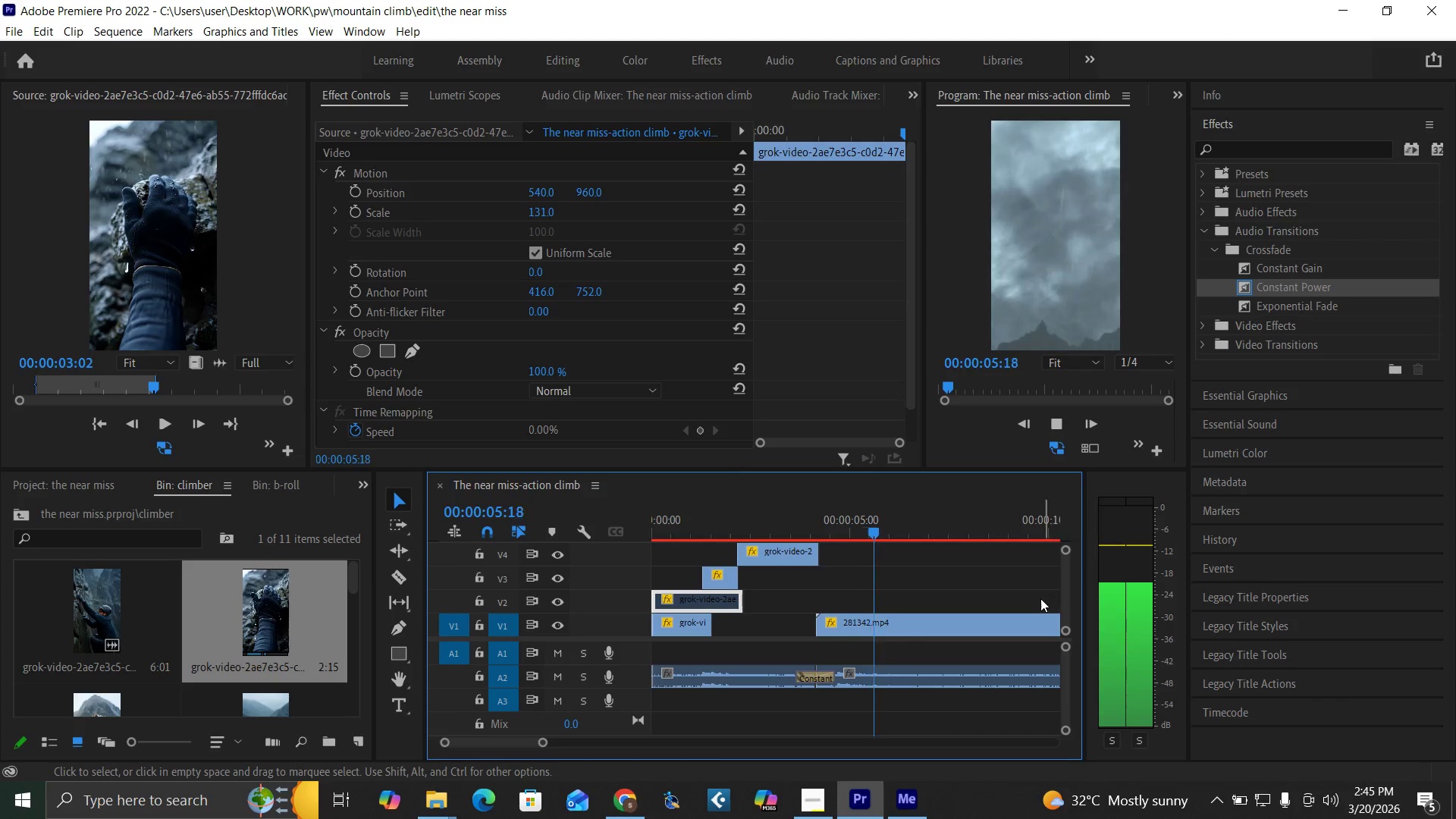 
key(Space)
 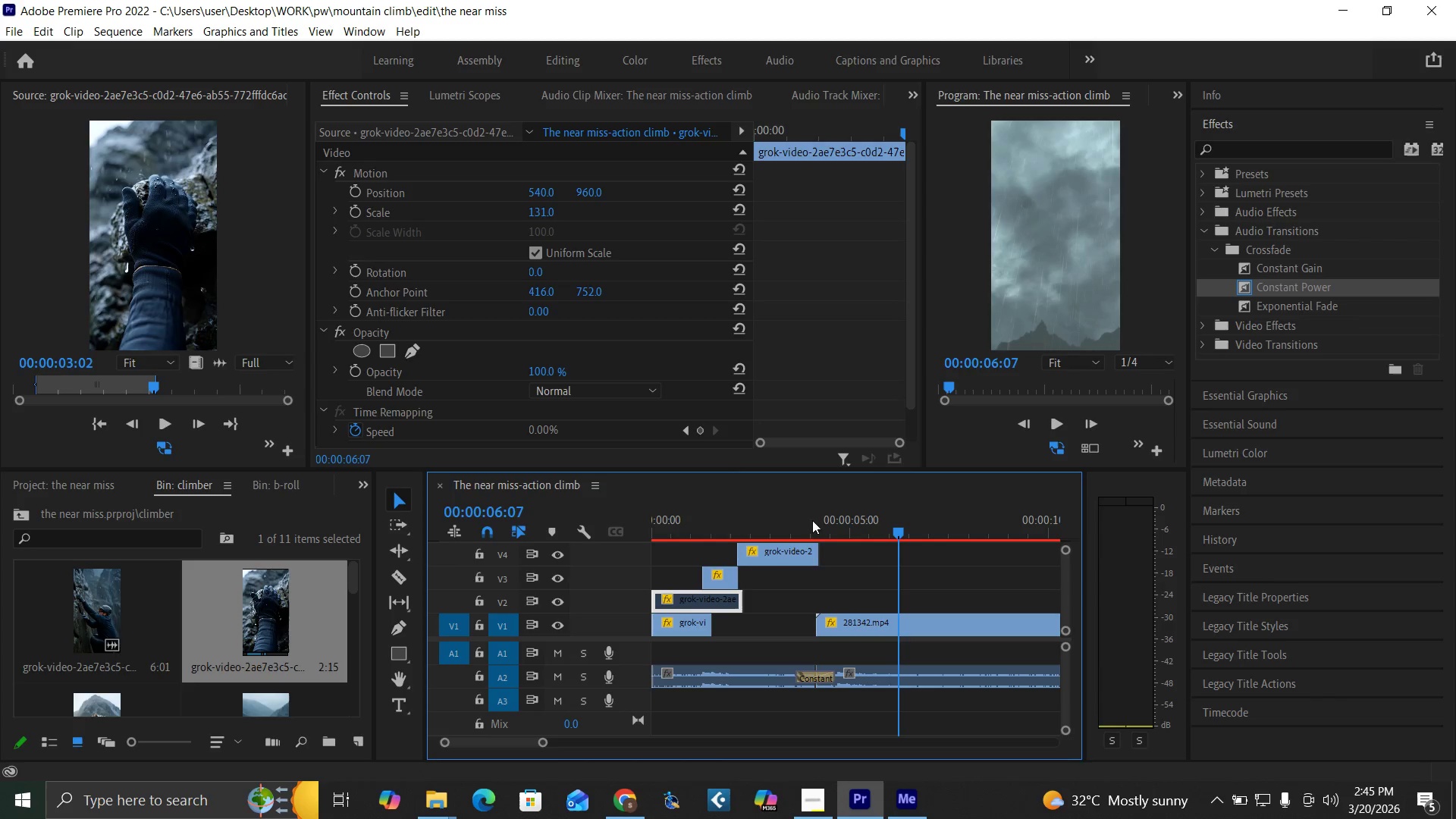 
key(Space)
 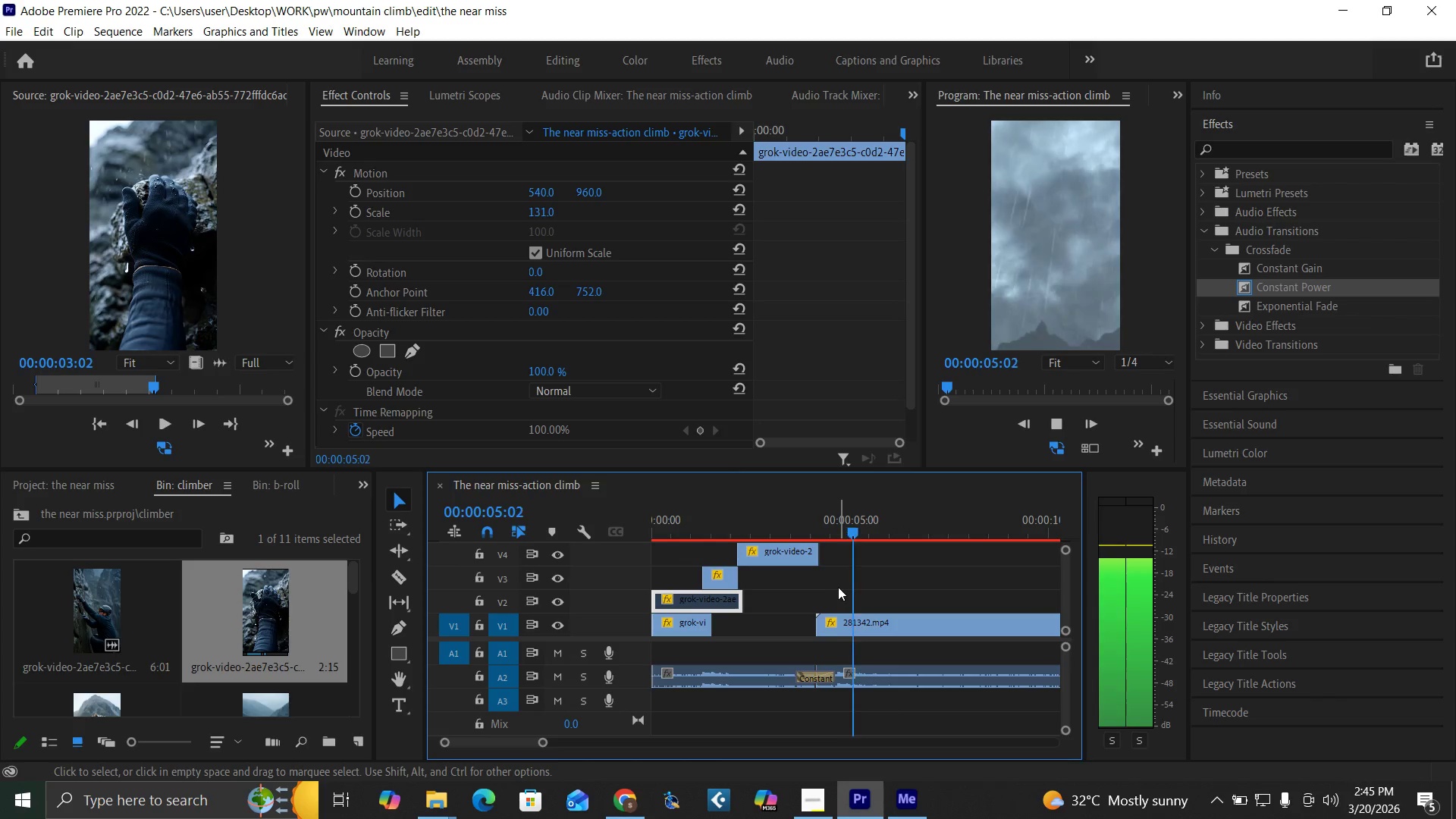 
key(Space)
 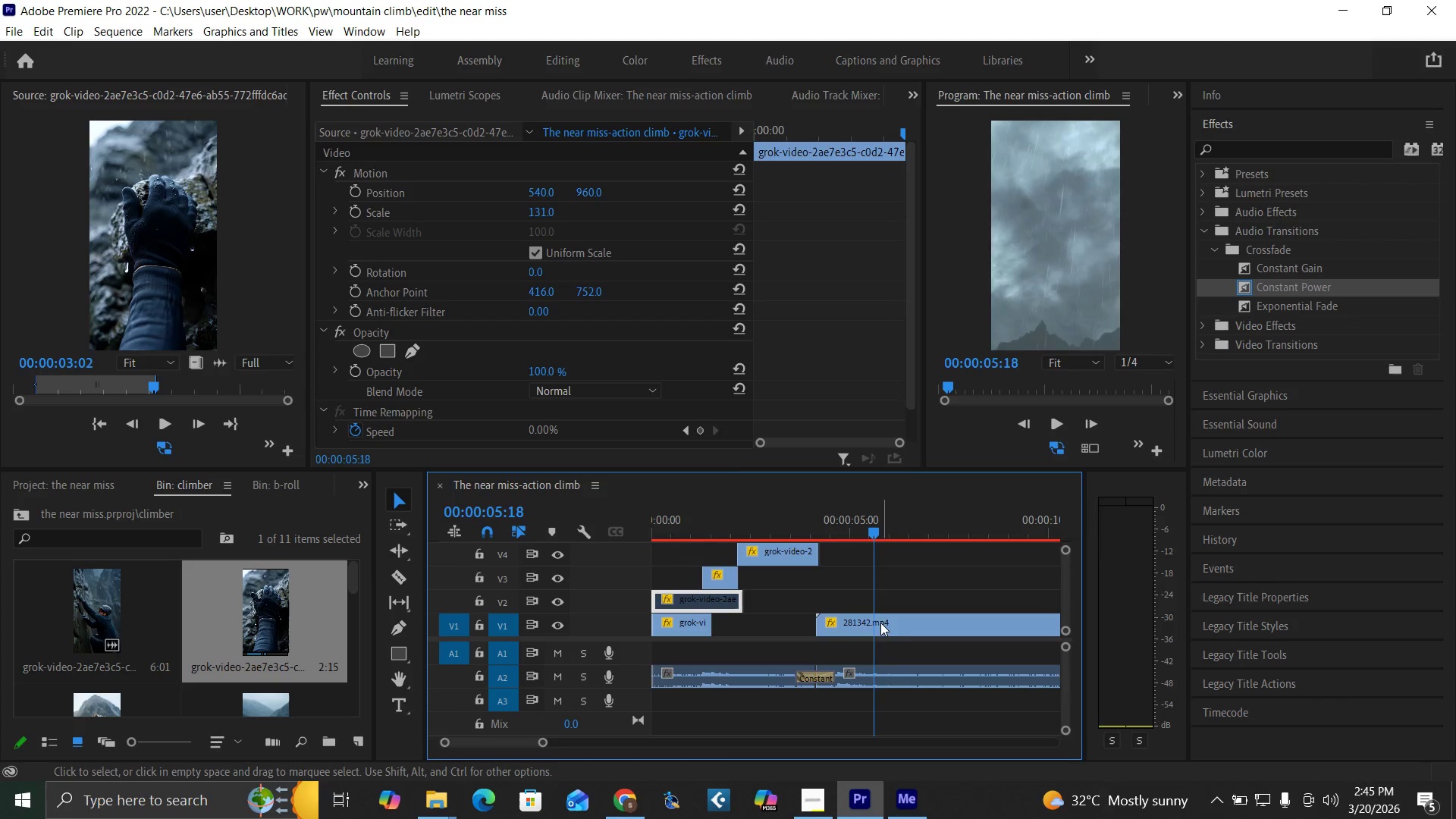 
left_click([883, 618])
 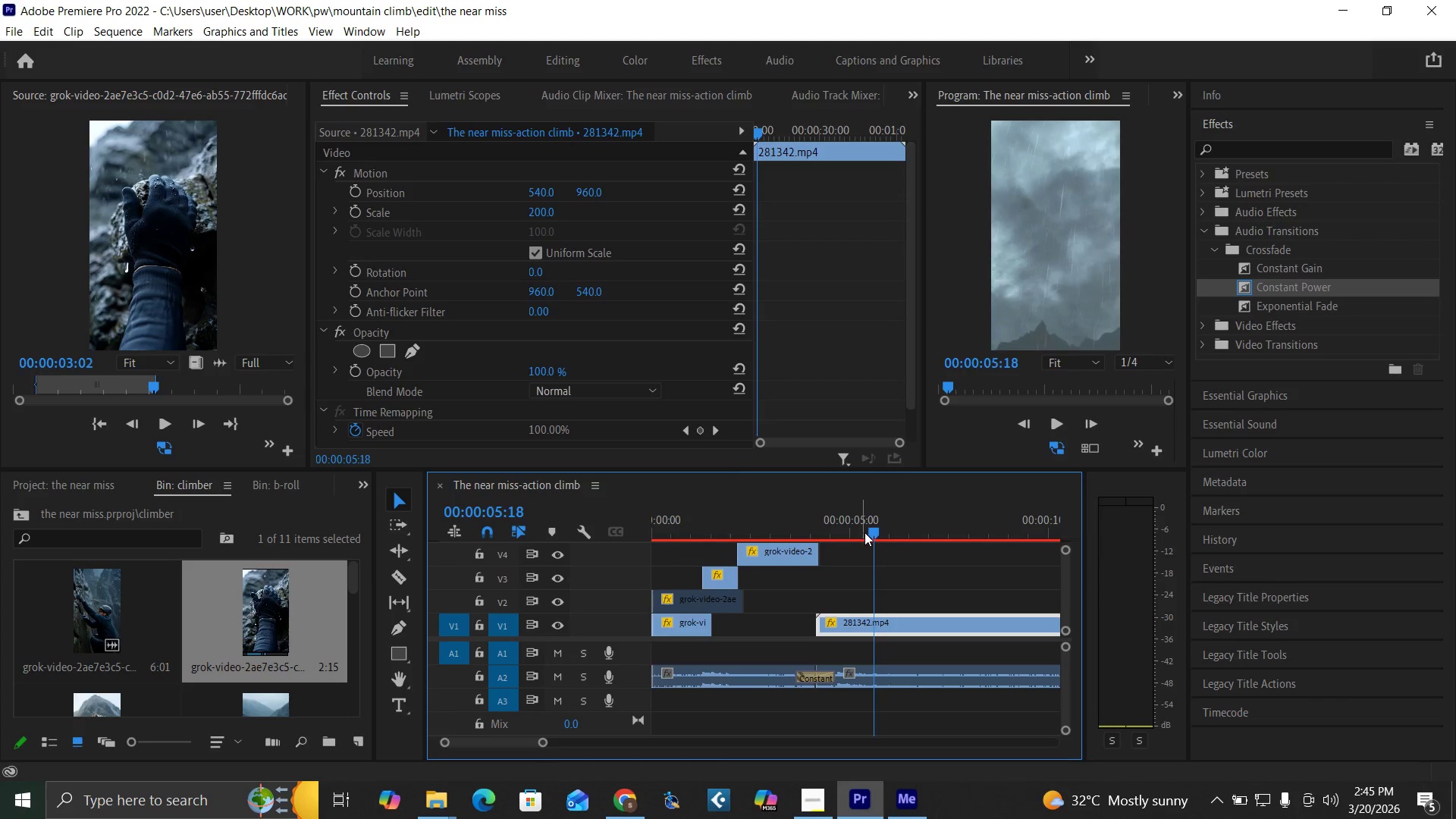 
left_click_drag(start_coordinate=[869, 532], to_coordinate=[843, 537])
 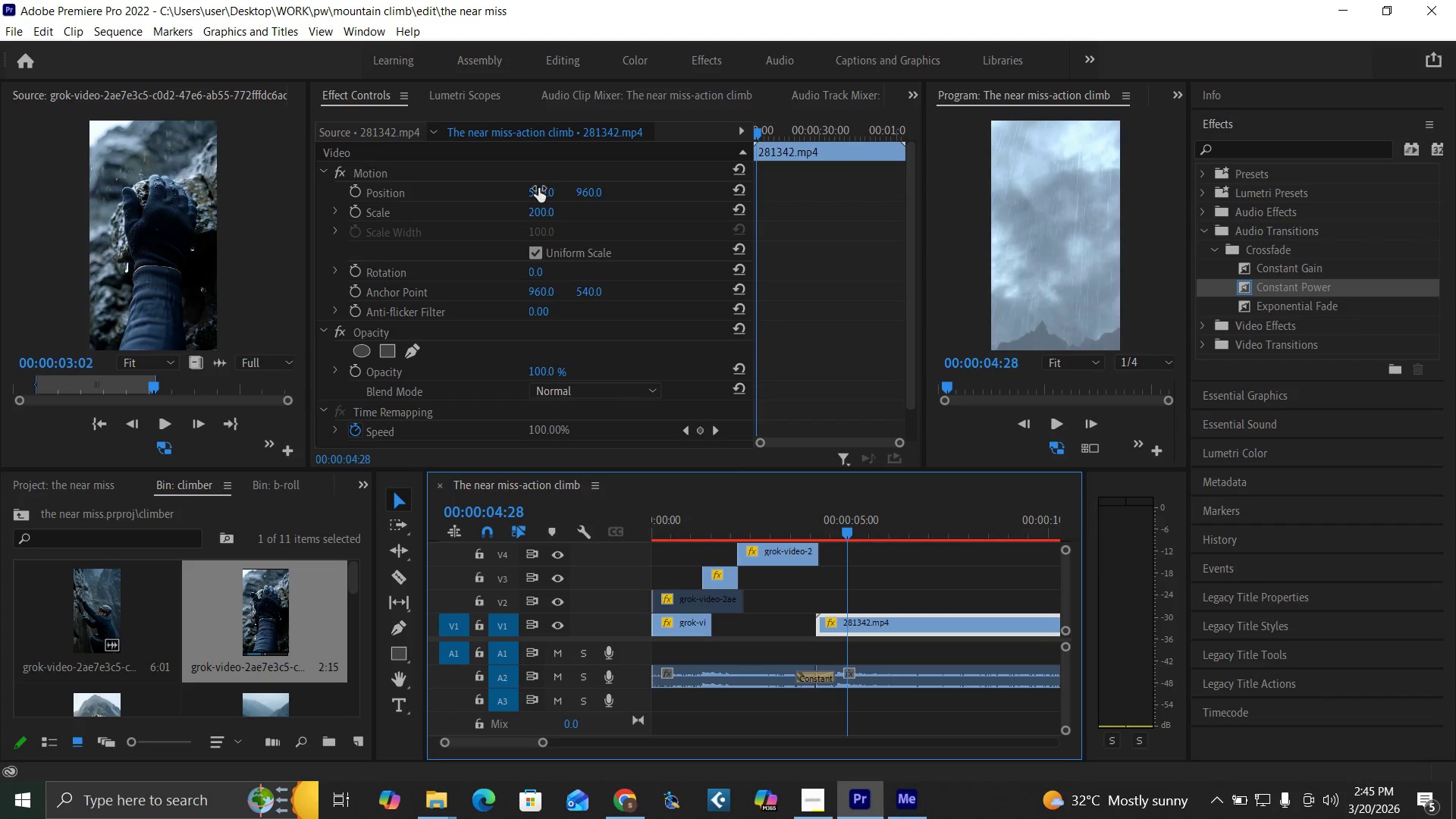 
left_click_drag(start_coordinate=[538, 189], to_coordinate=[757, 151])
 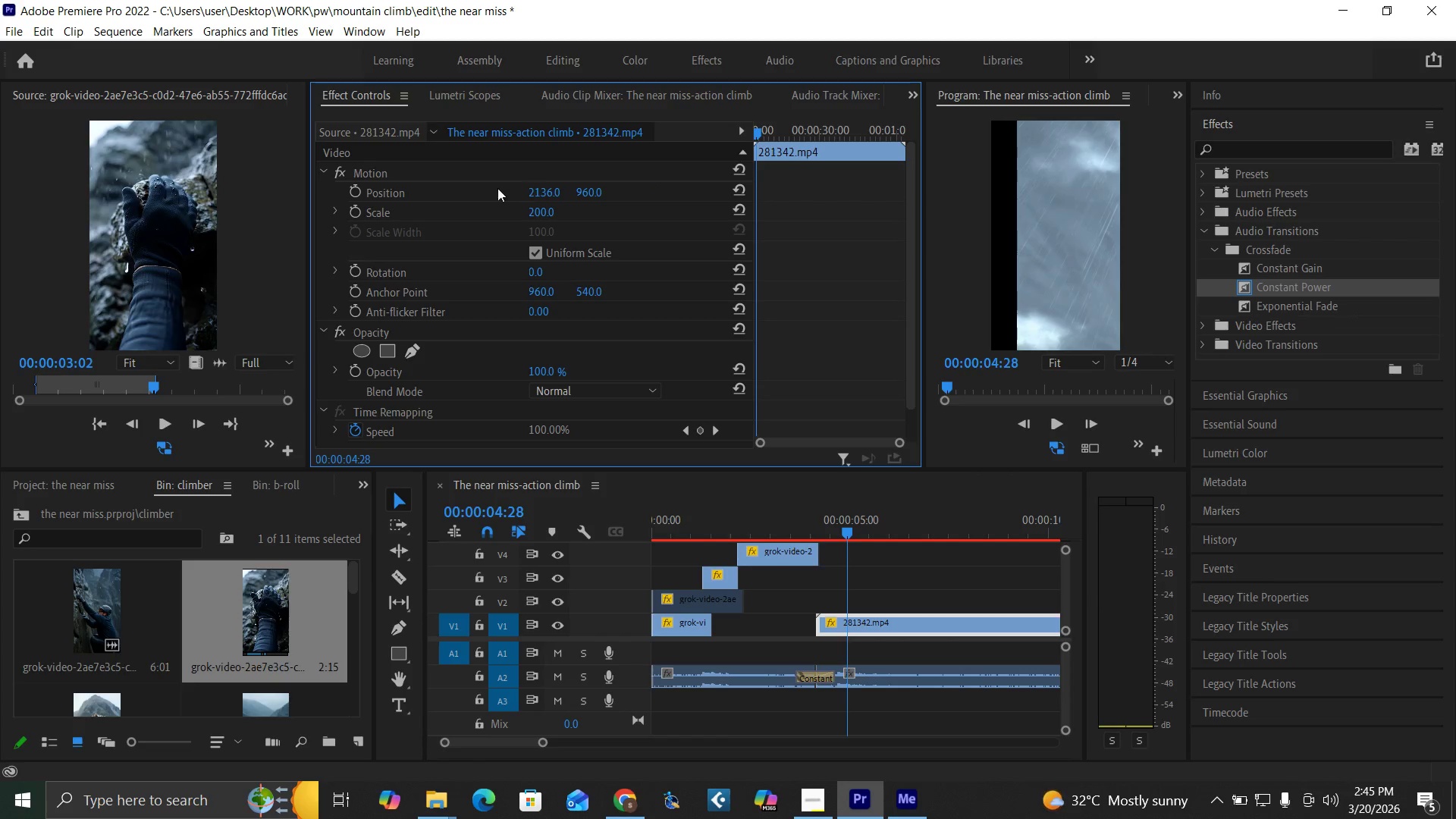 
key(Control+Z)
 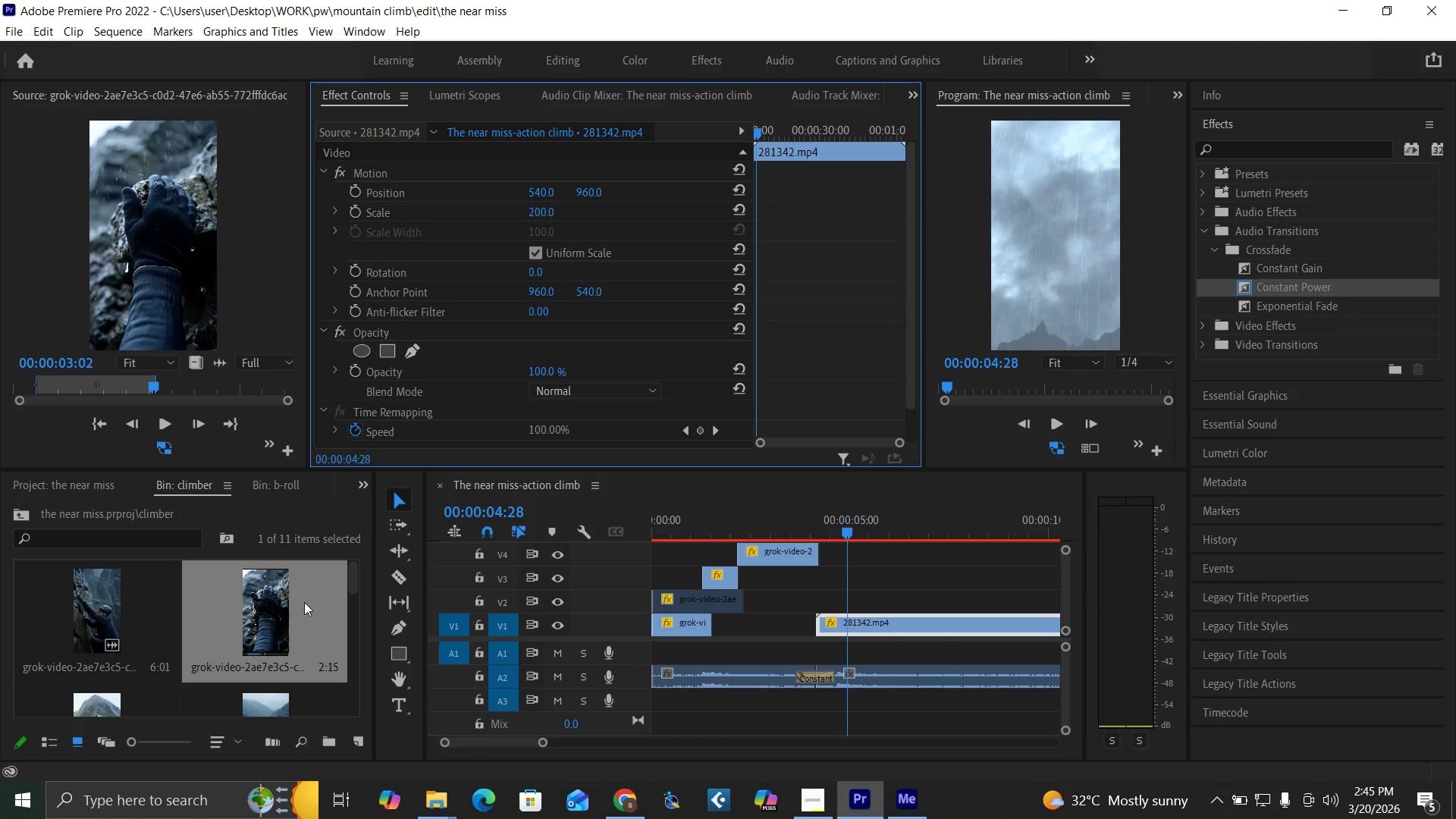 
left_click_drag(start_coordinate=[353, 580], to_coordinate=[368, 635])
 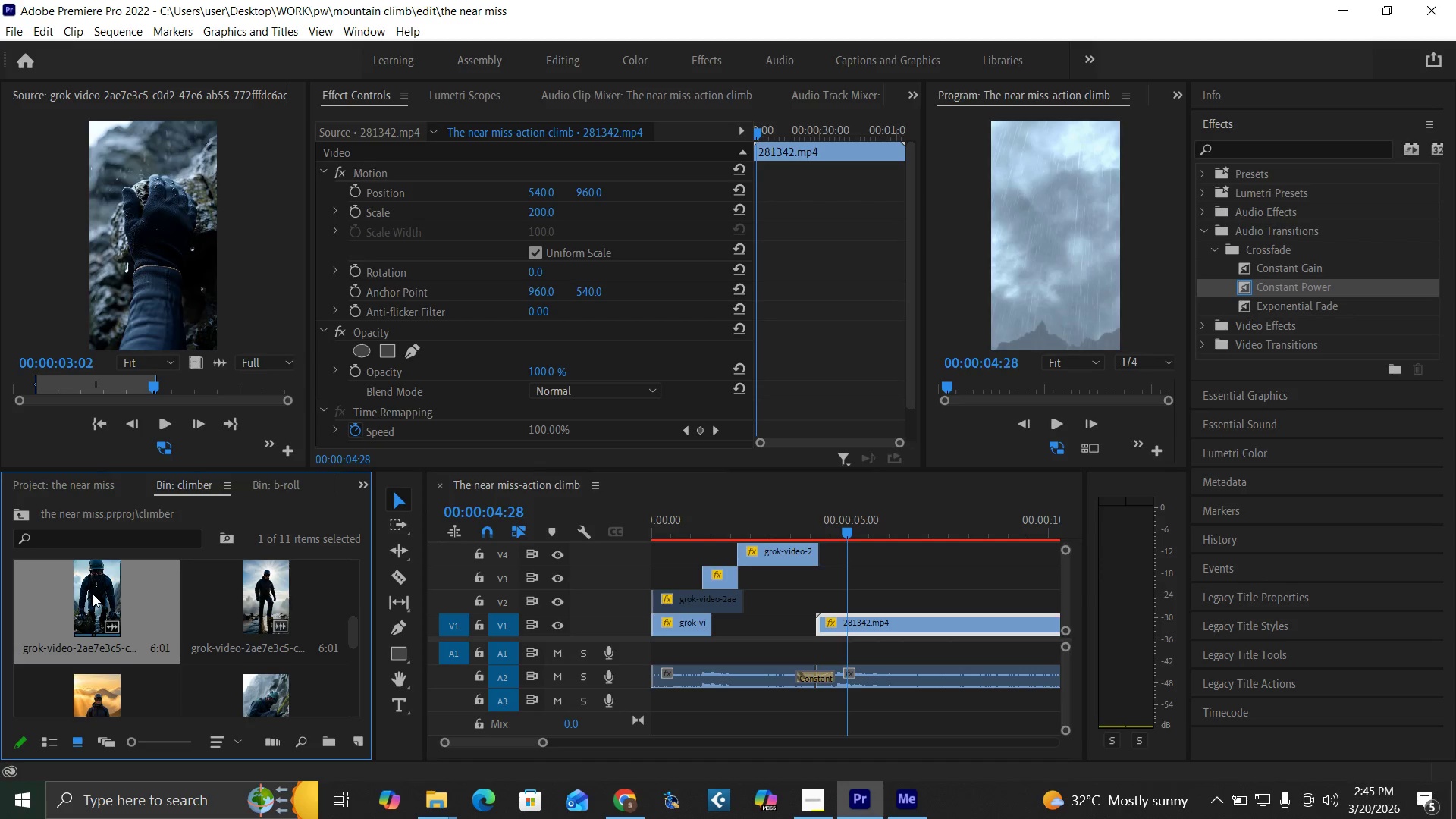 
double_click([93, 594])
 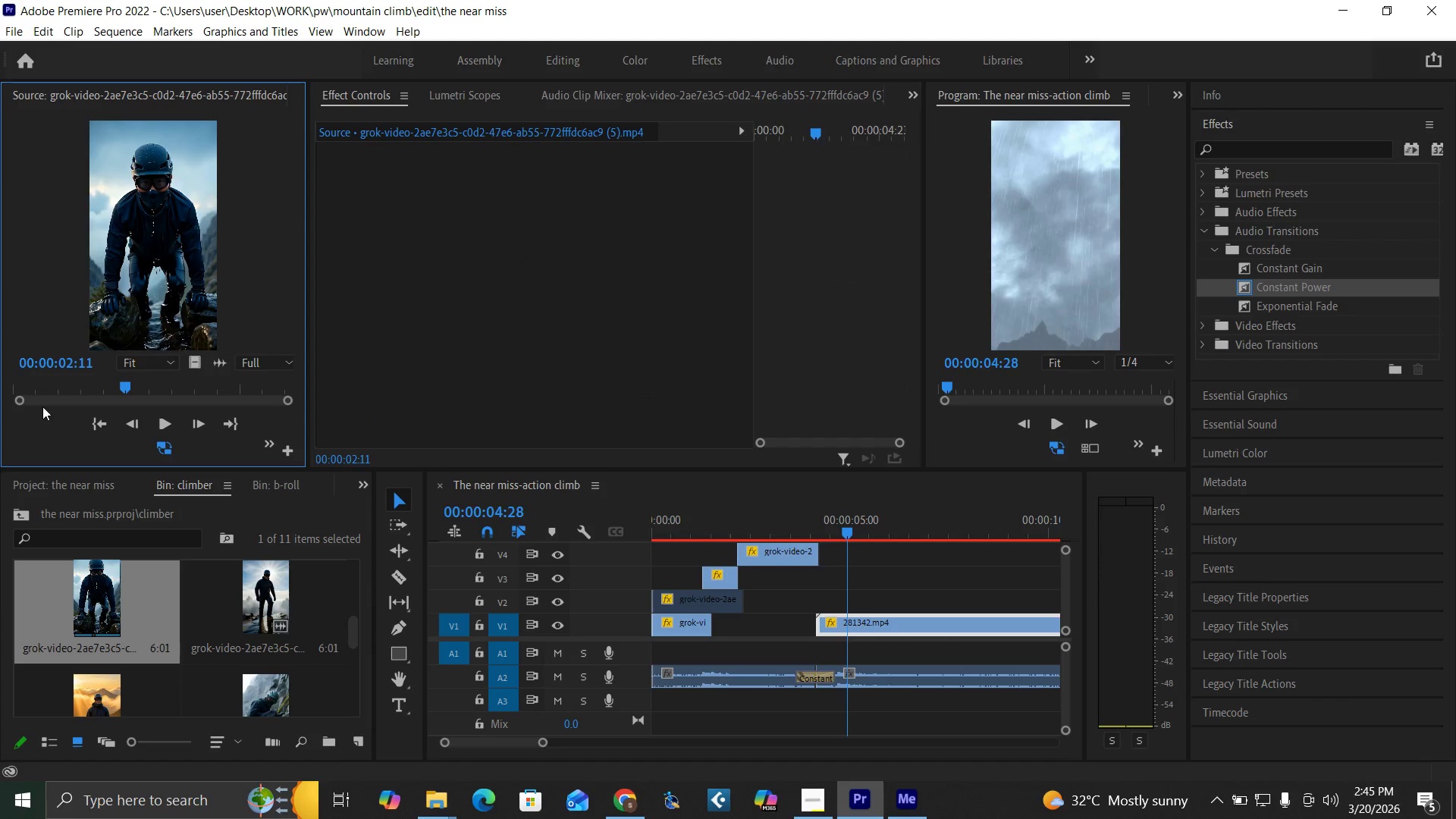 
left_click_drag(start_coordinate=[55, 377], to_coordinate=[70, 472])
 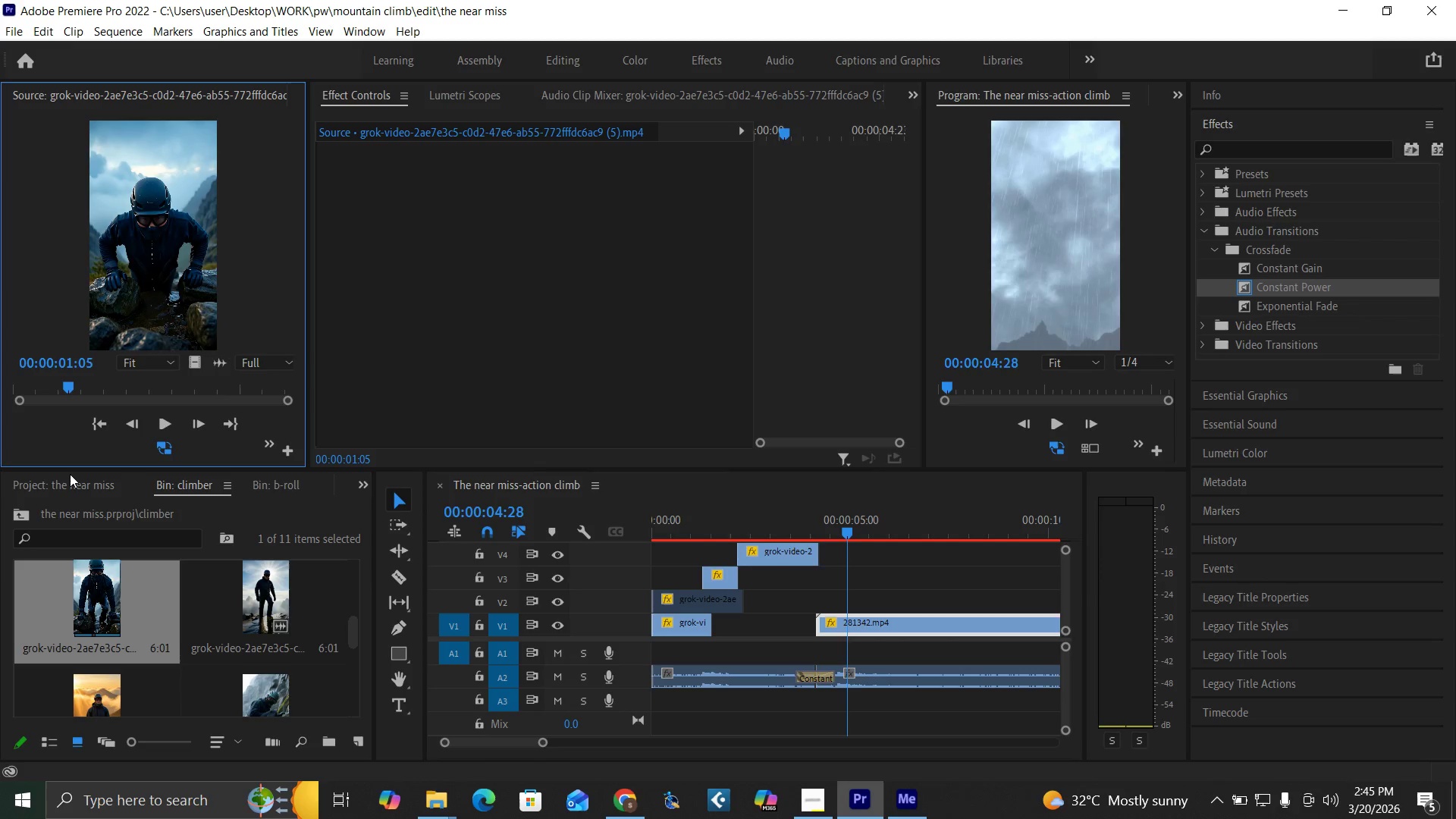 
key(O)
 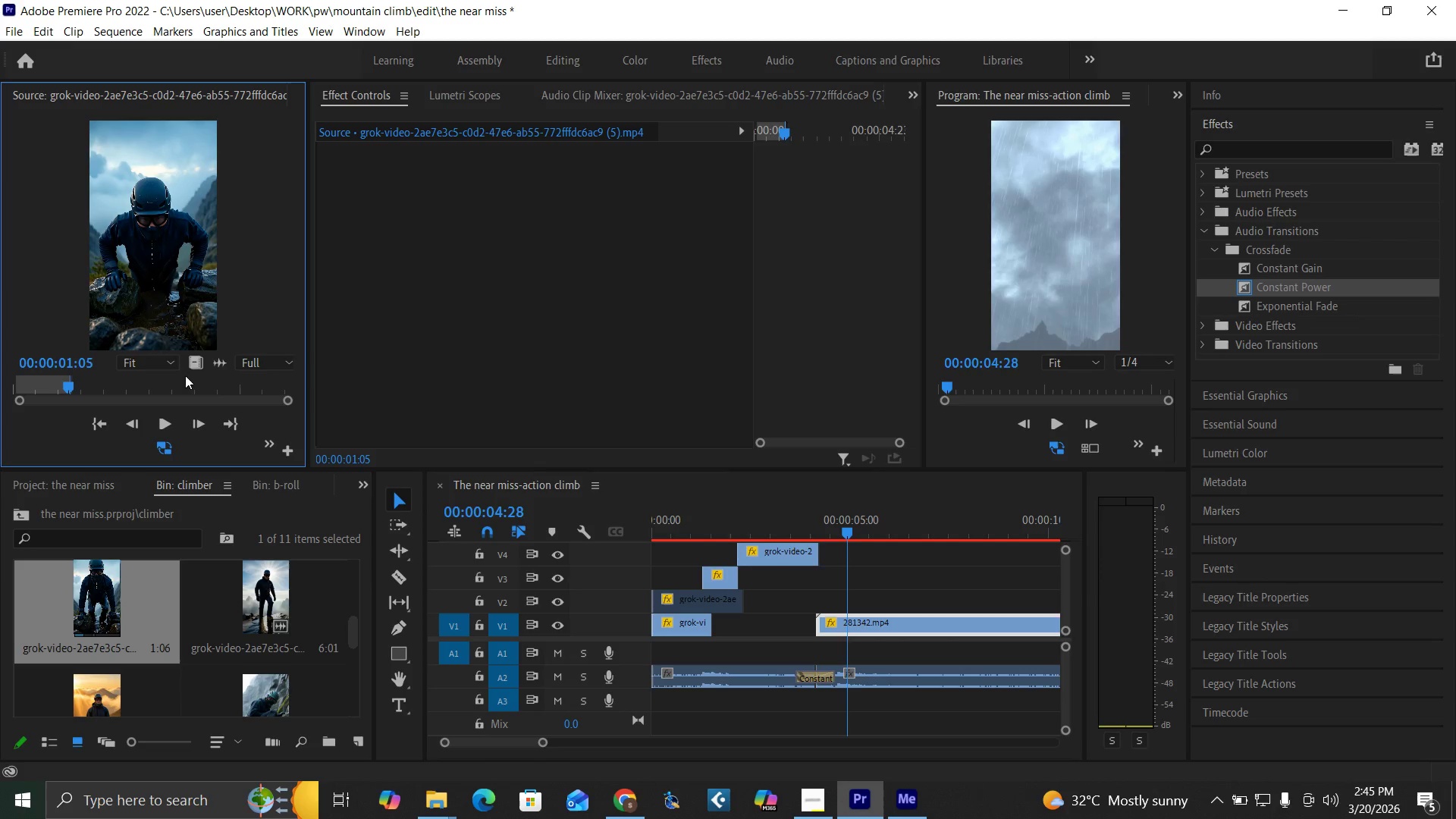 
left_click_drag(start_coordinate=[193, 363], to_coordinate=[853, 604])
 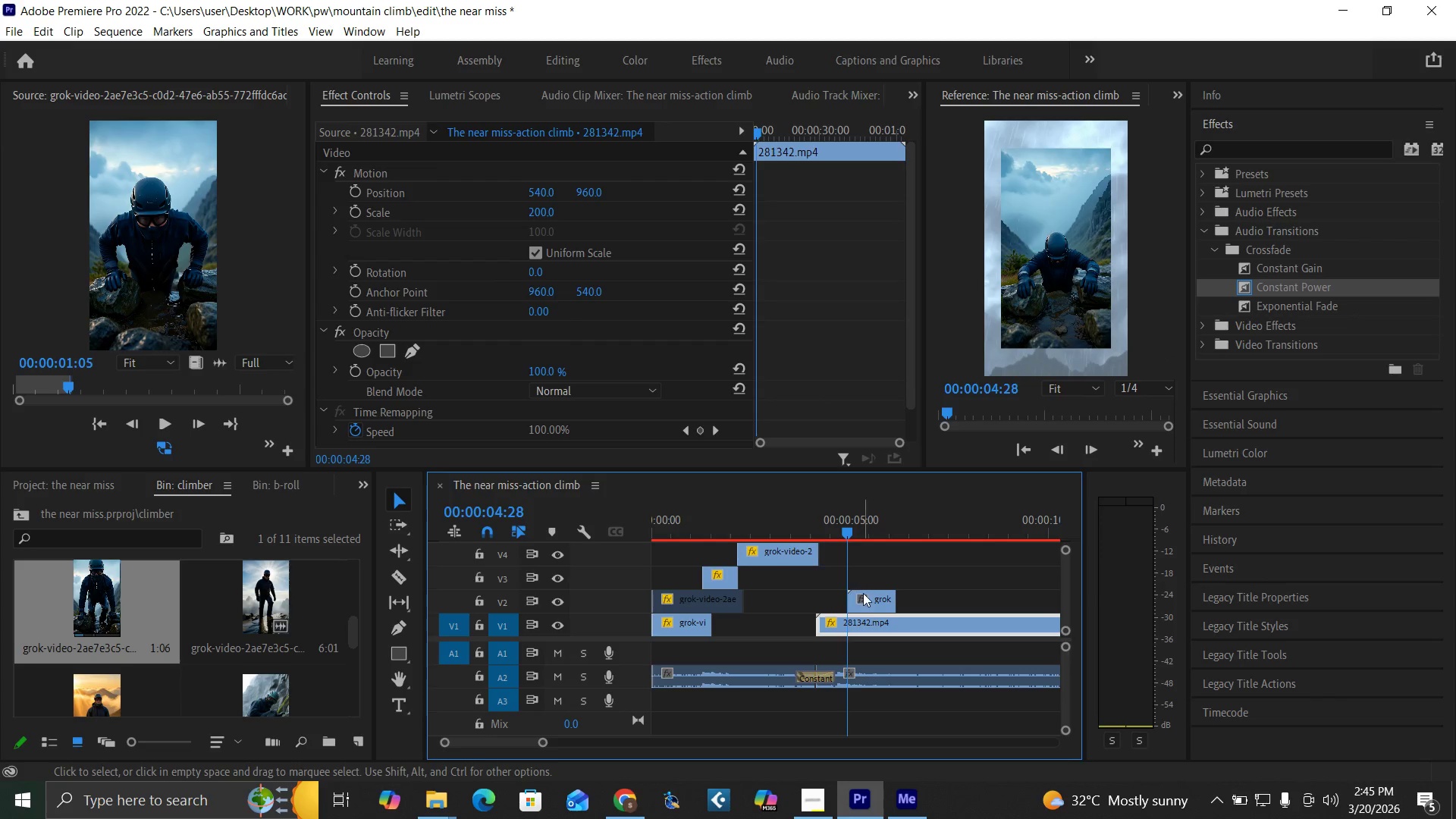 
left_click([865, 596])
 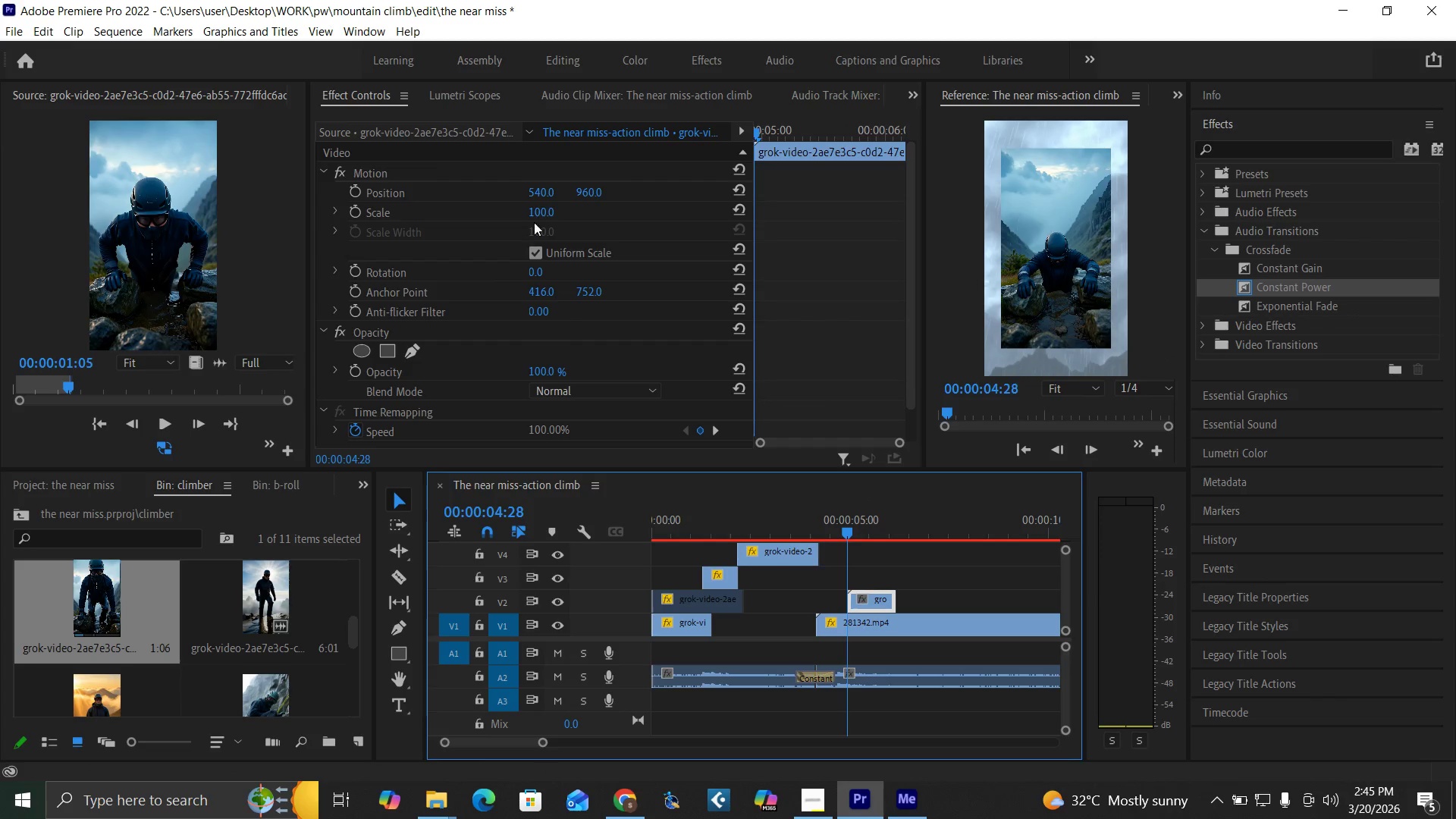 
left_click([538, 212])
 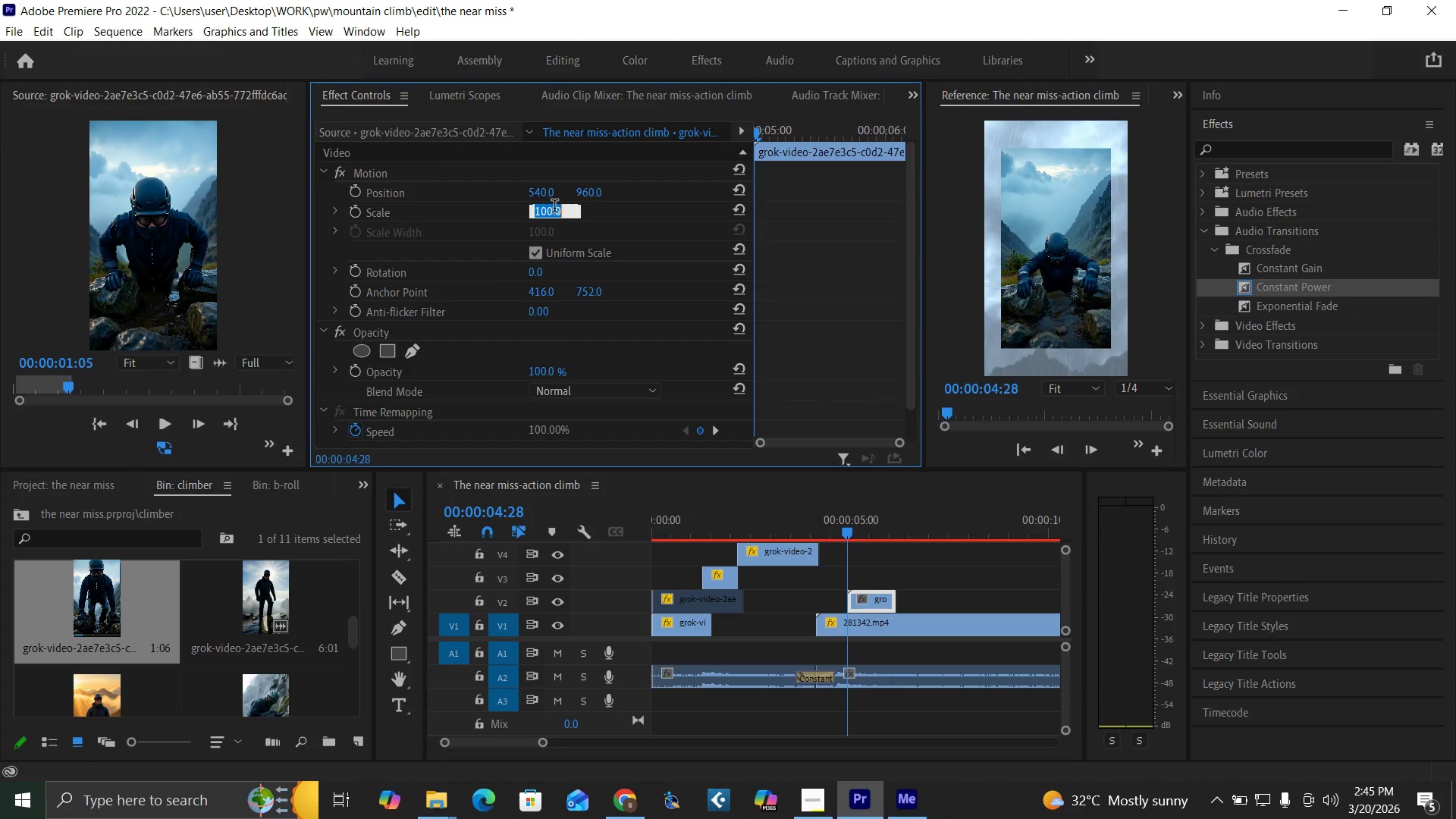 
type(131)
 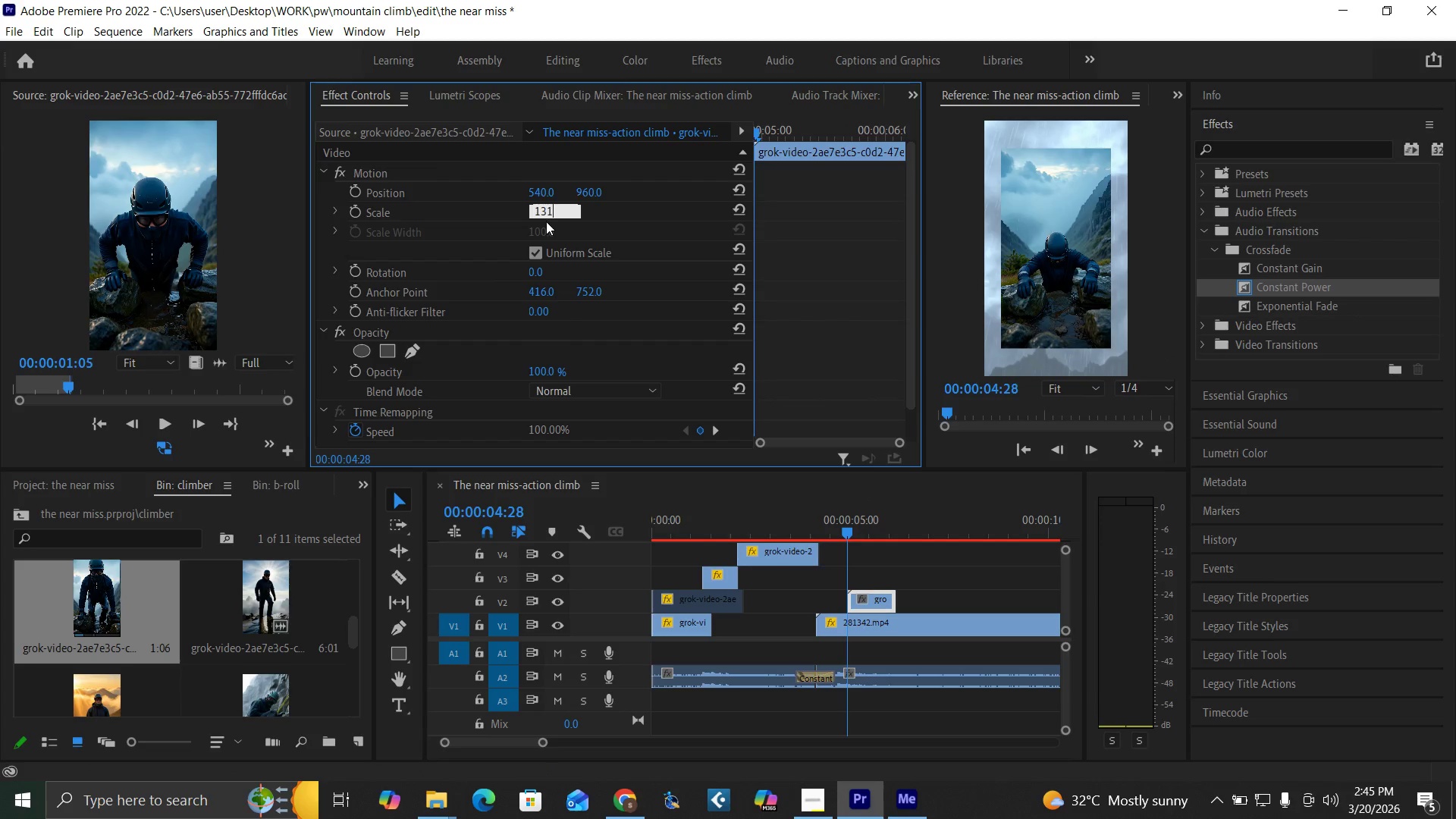 
key(Enter)
 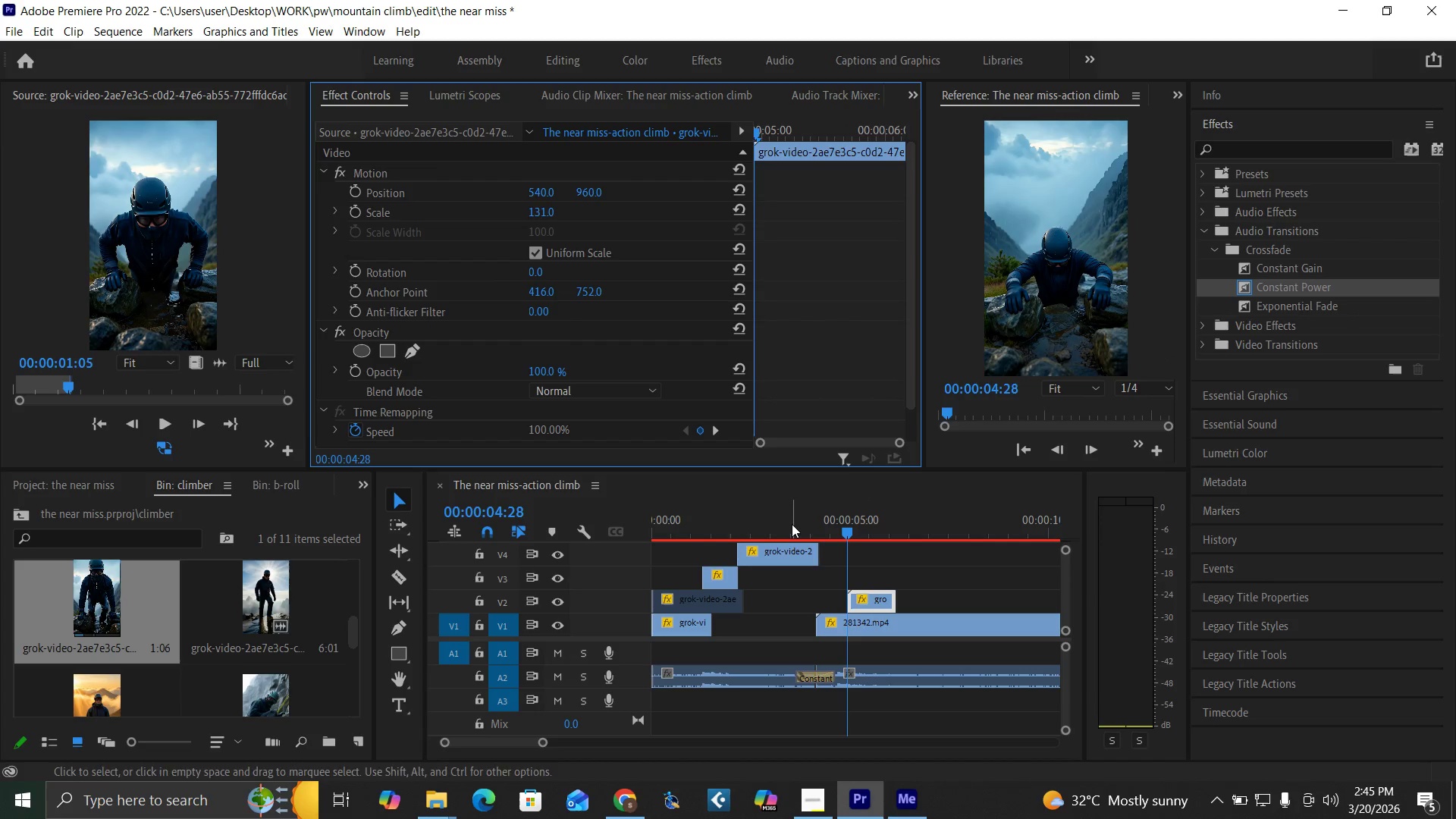 
left_click_drag(start_coordinate=[795, 527], to_coordinate=[796, 521])
 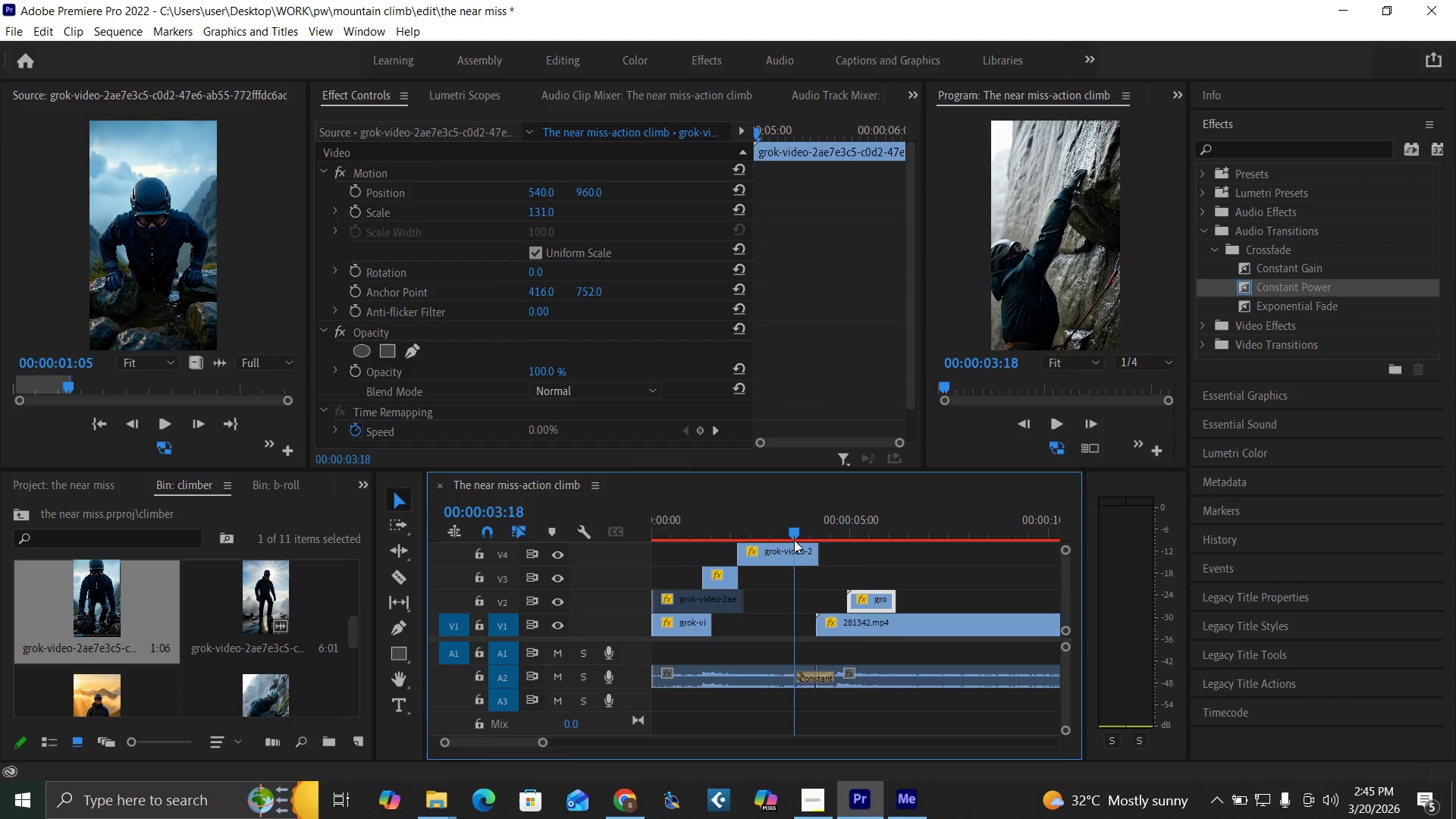 
key(Space)
 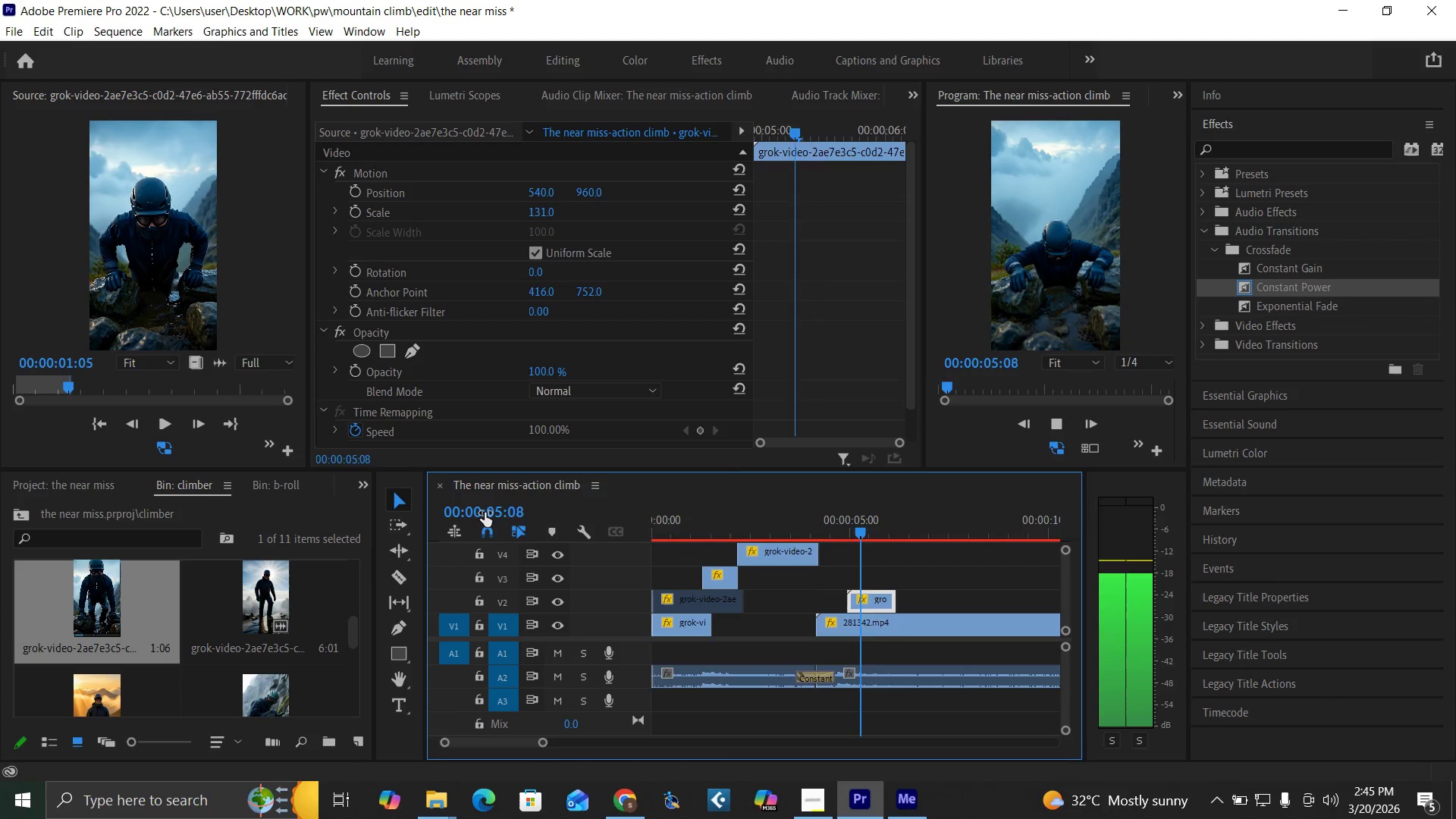 
key(Space)
 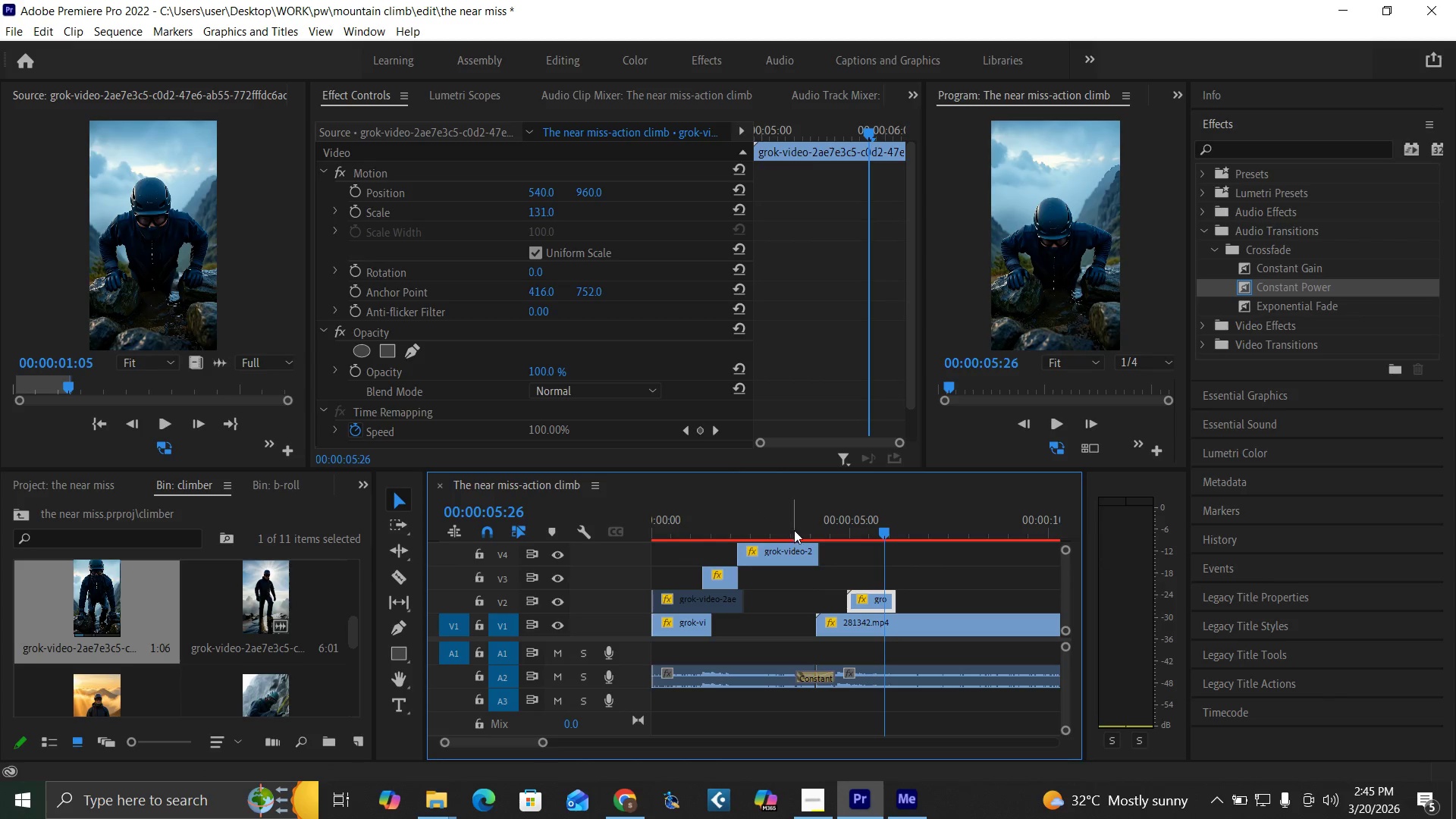 
left_click([792, 524])
 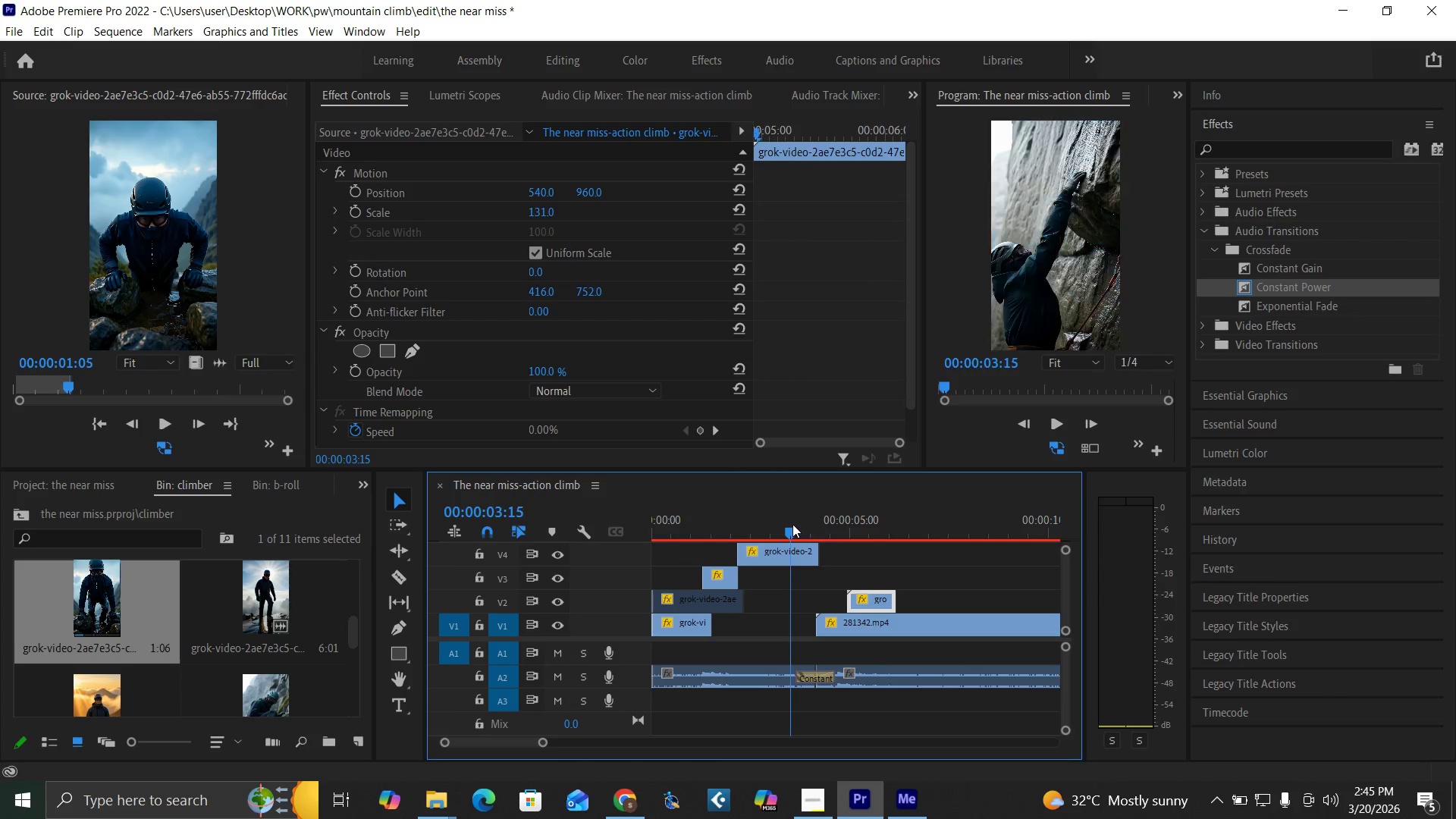 
key(Space)
 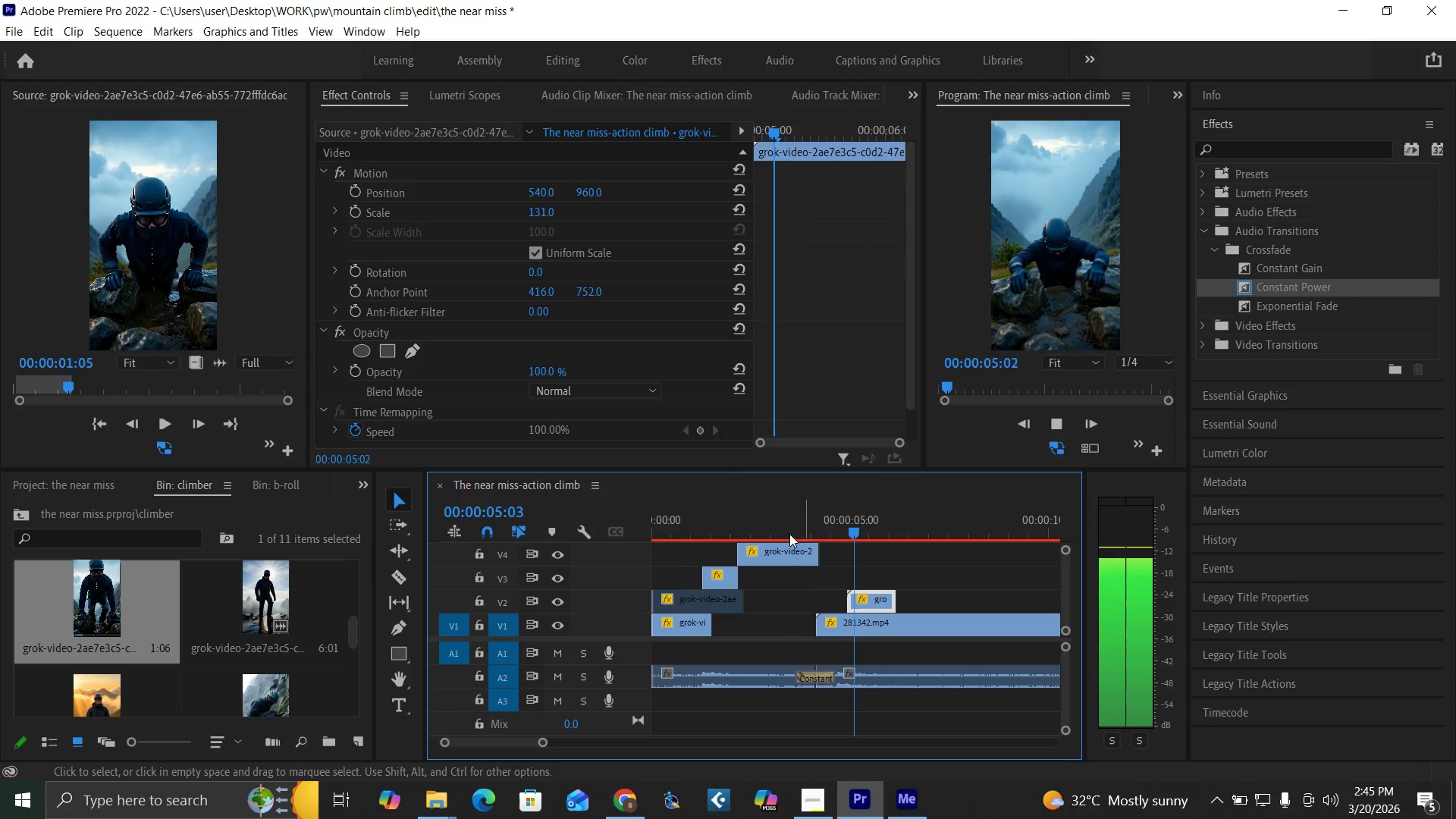 
left_click([809, 529])
 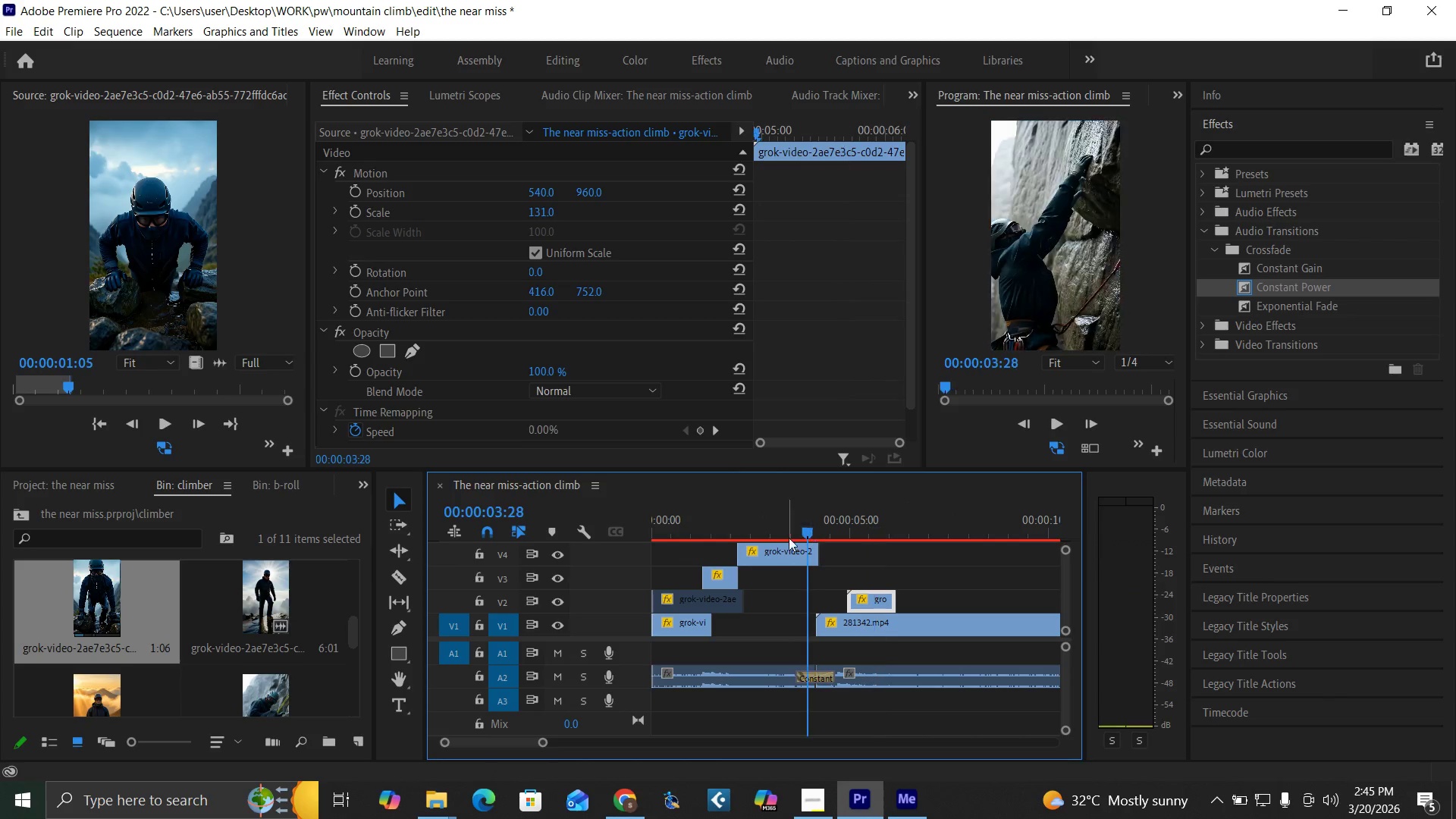 
key(Space)
 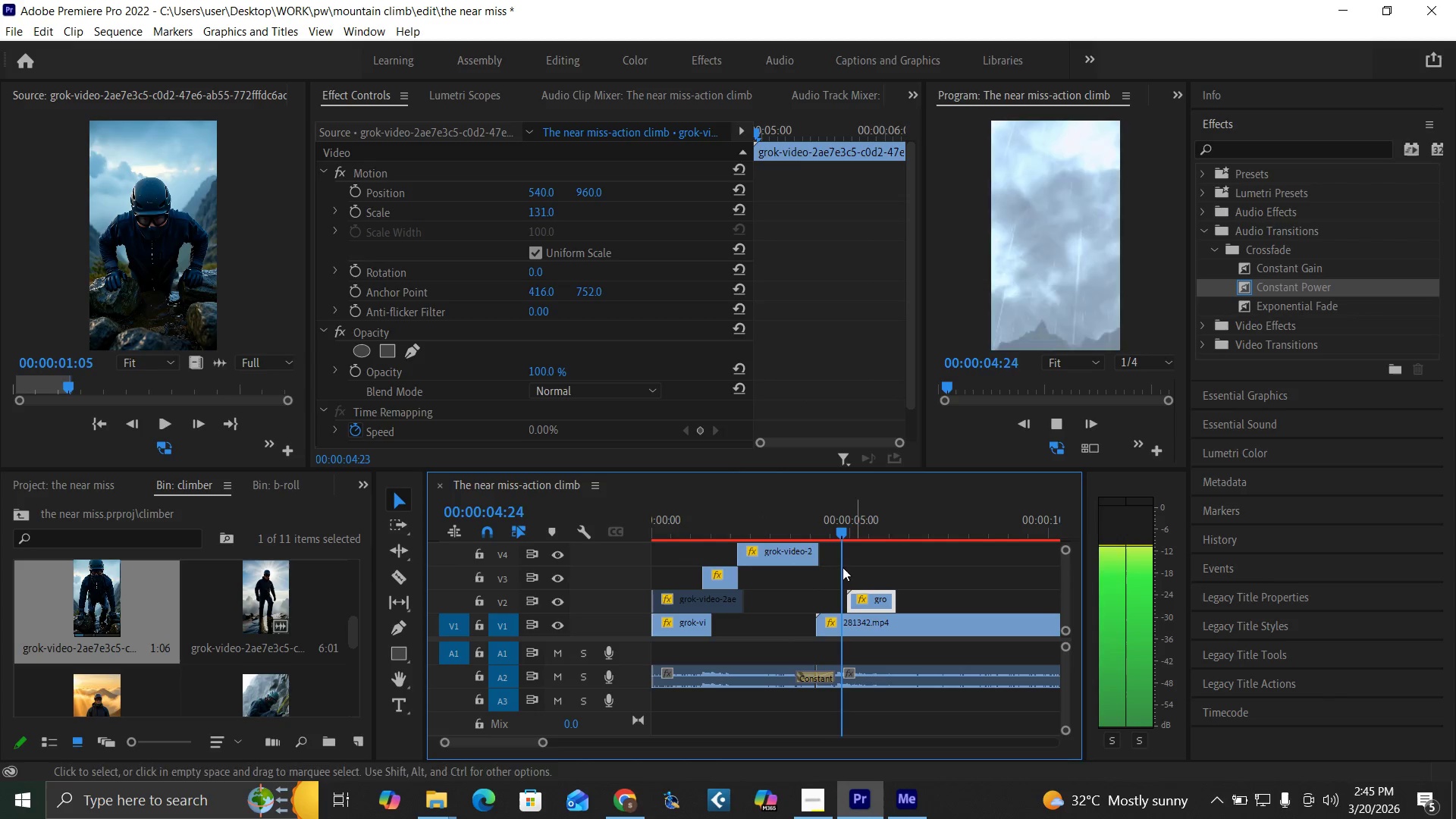 
left_click([766, 516])
 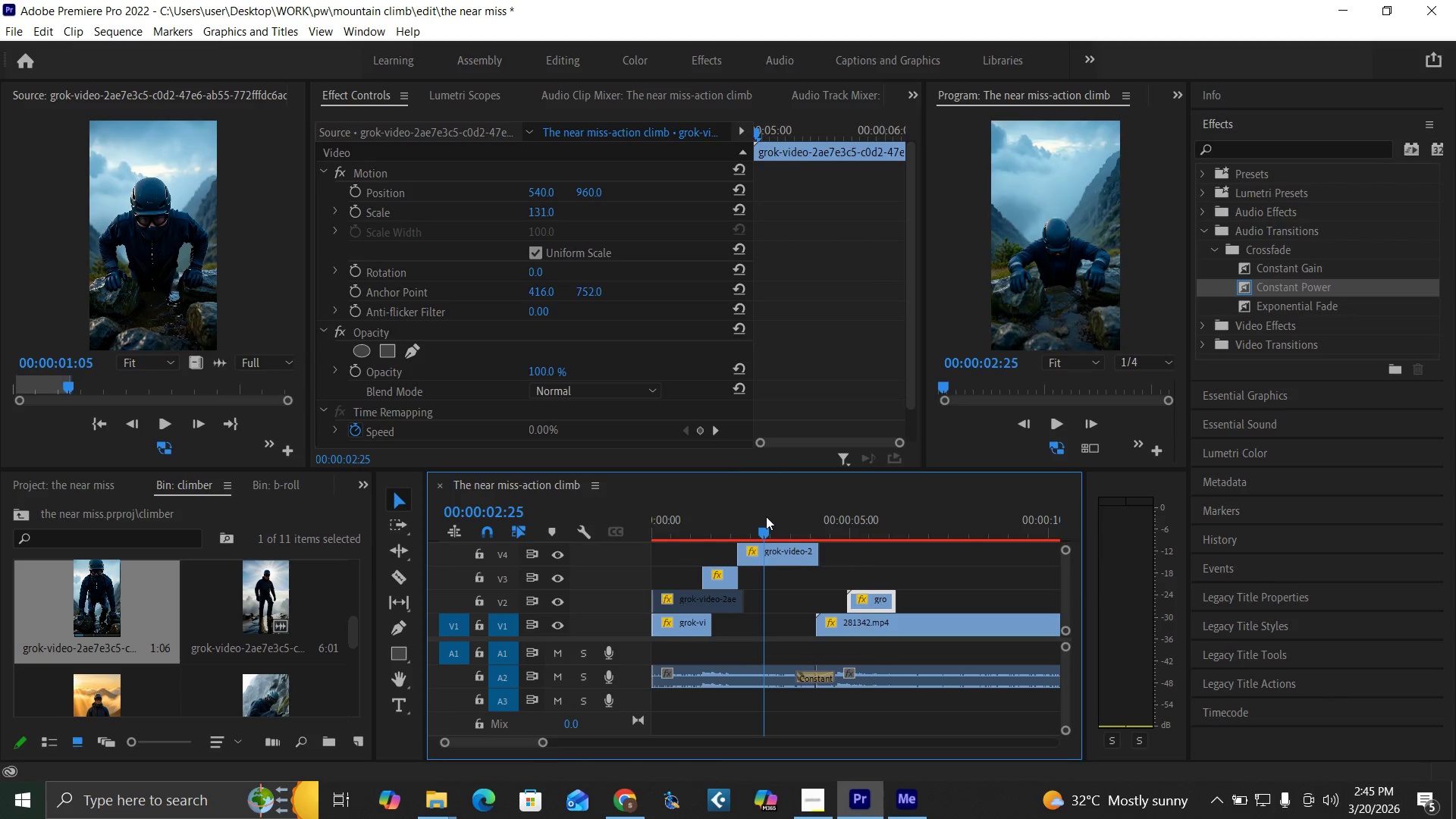 
key(Space)
 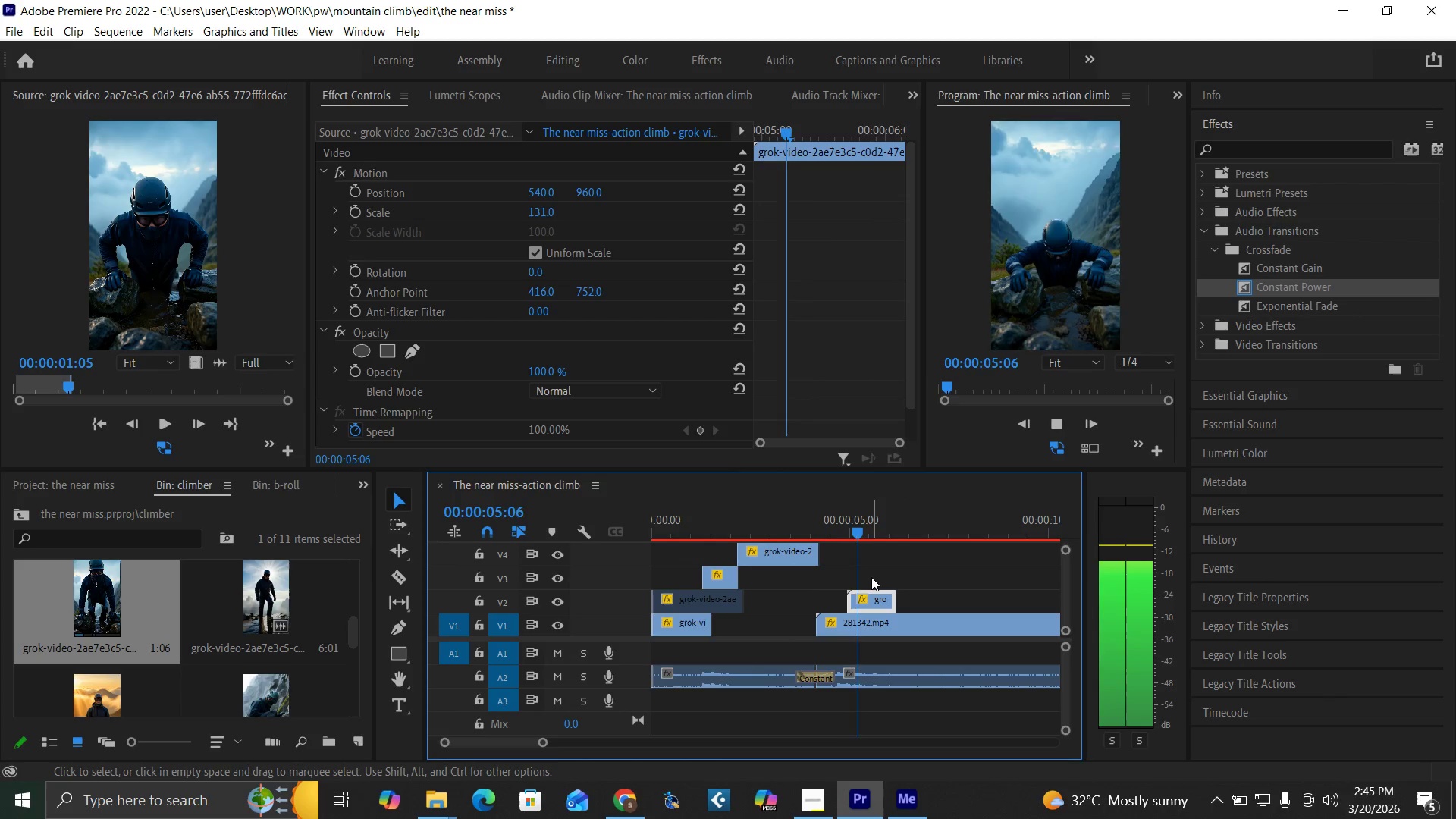 
key(Space)
 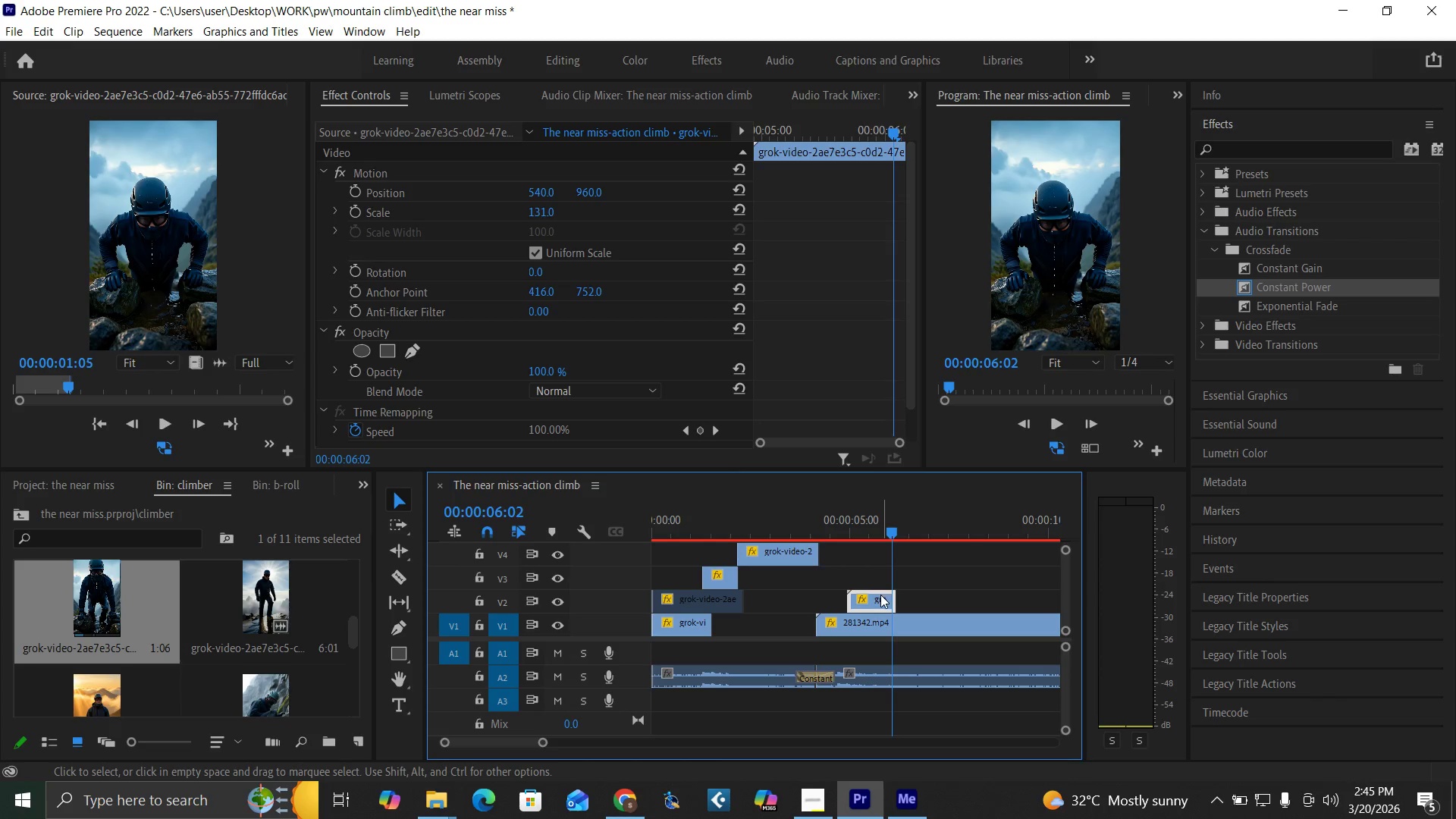 
left_click_drag(start_coordinate=[880, 595], to_coordinate=[920, 604])
 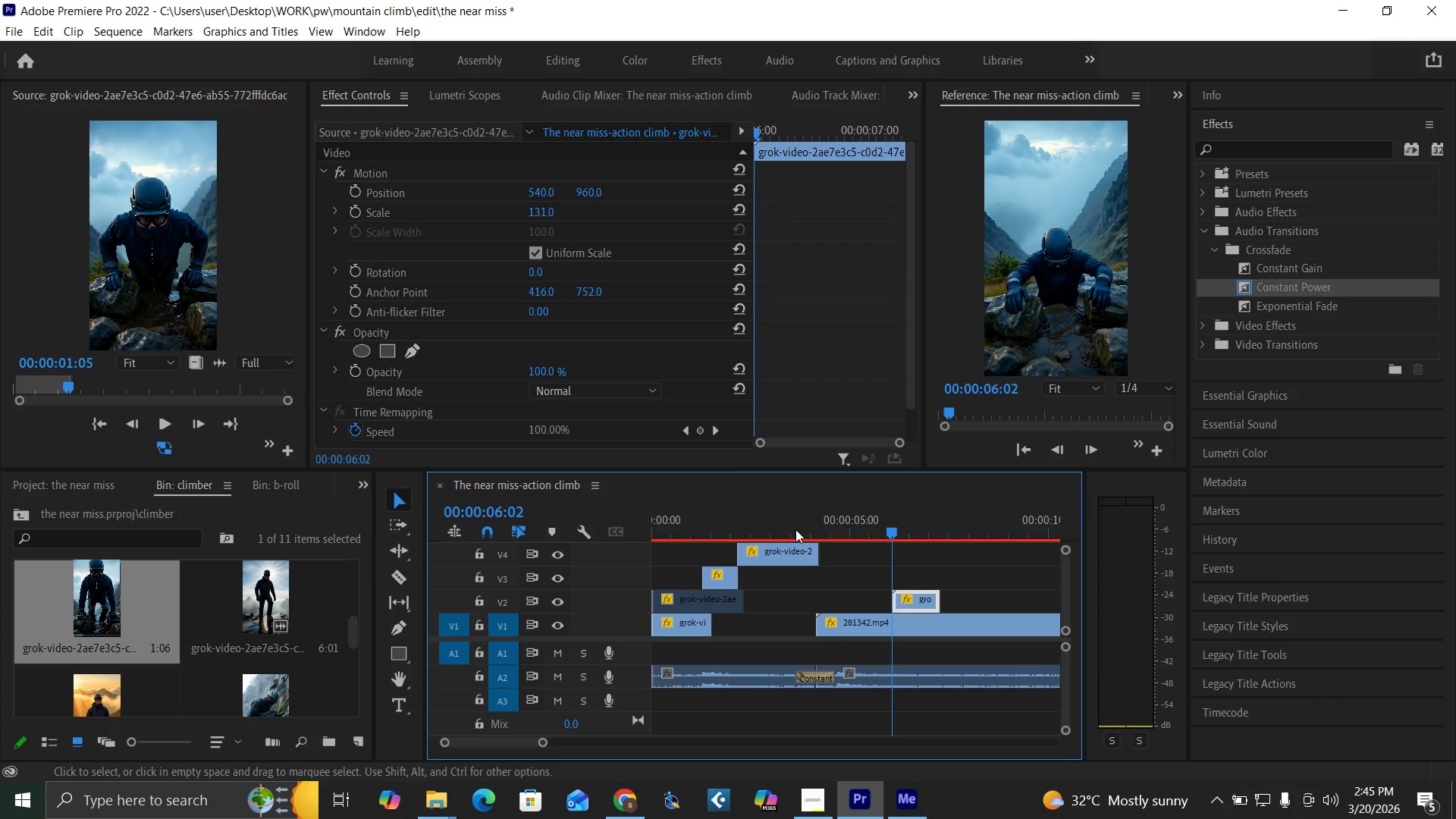 
left_click([792, 521])
 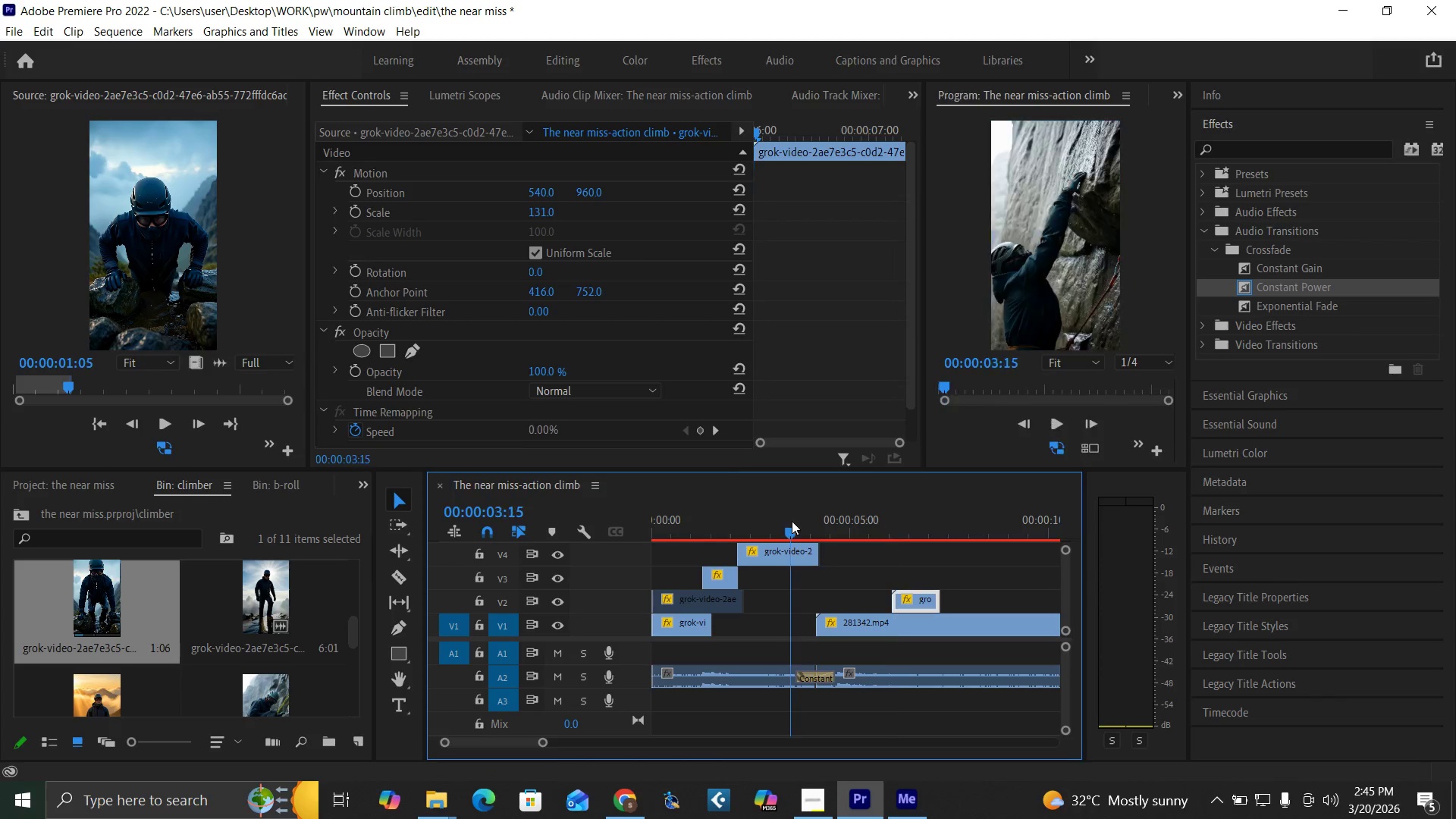 
key(Space)
 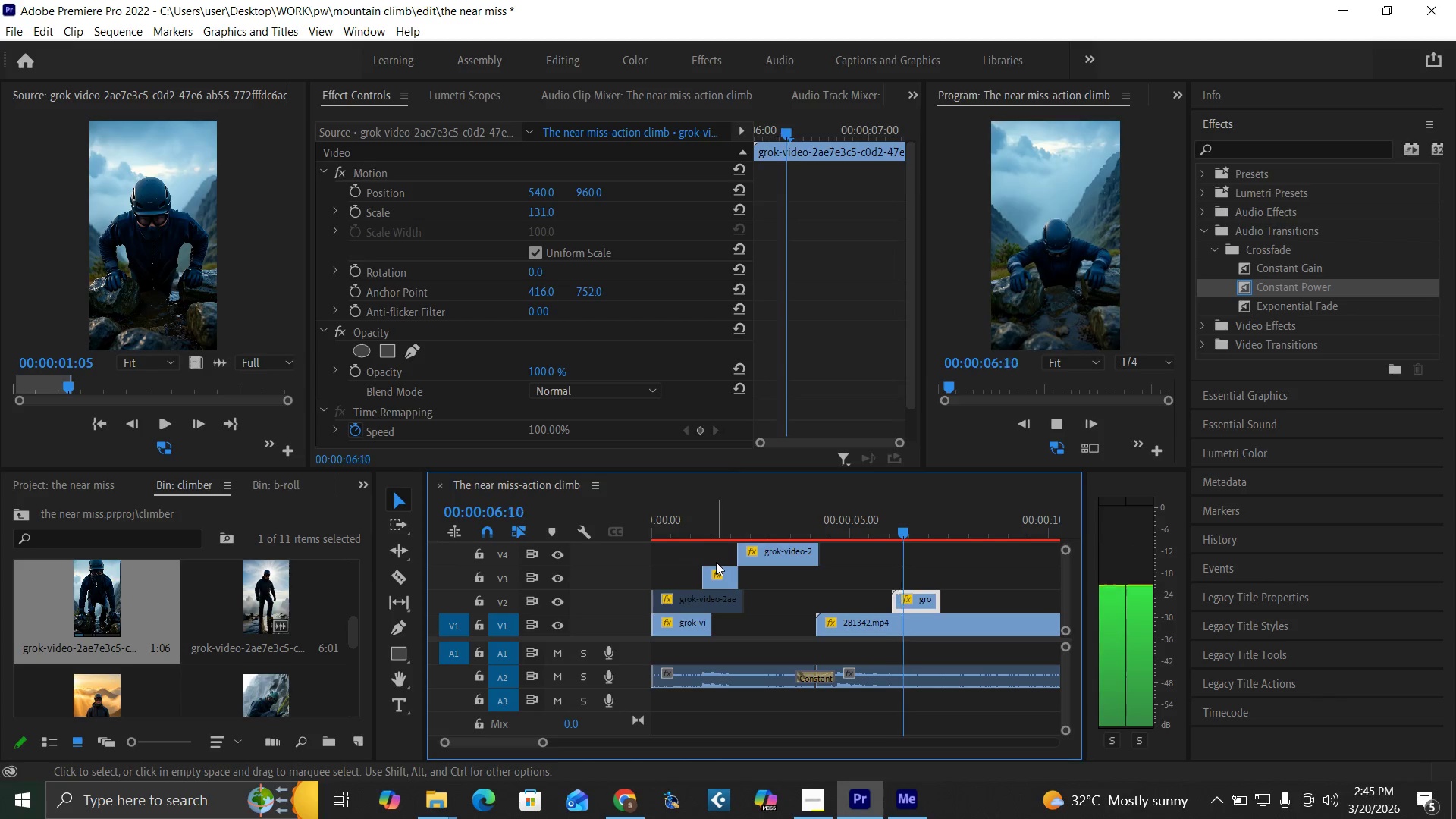 
key(Space)
 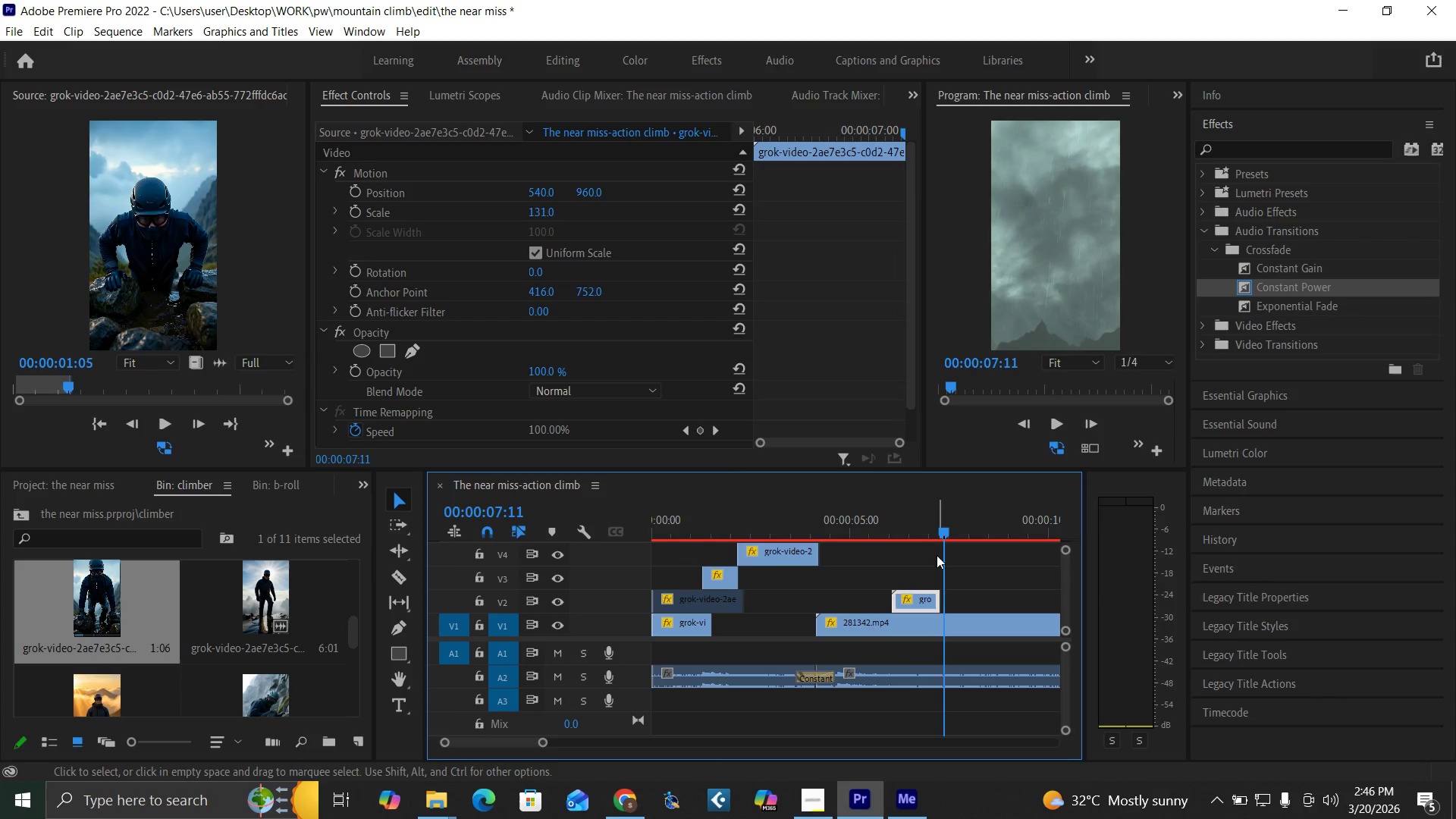 
left_click_drag(start_coordinate=[944, 534], to_coordinate=[939, 535])
 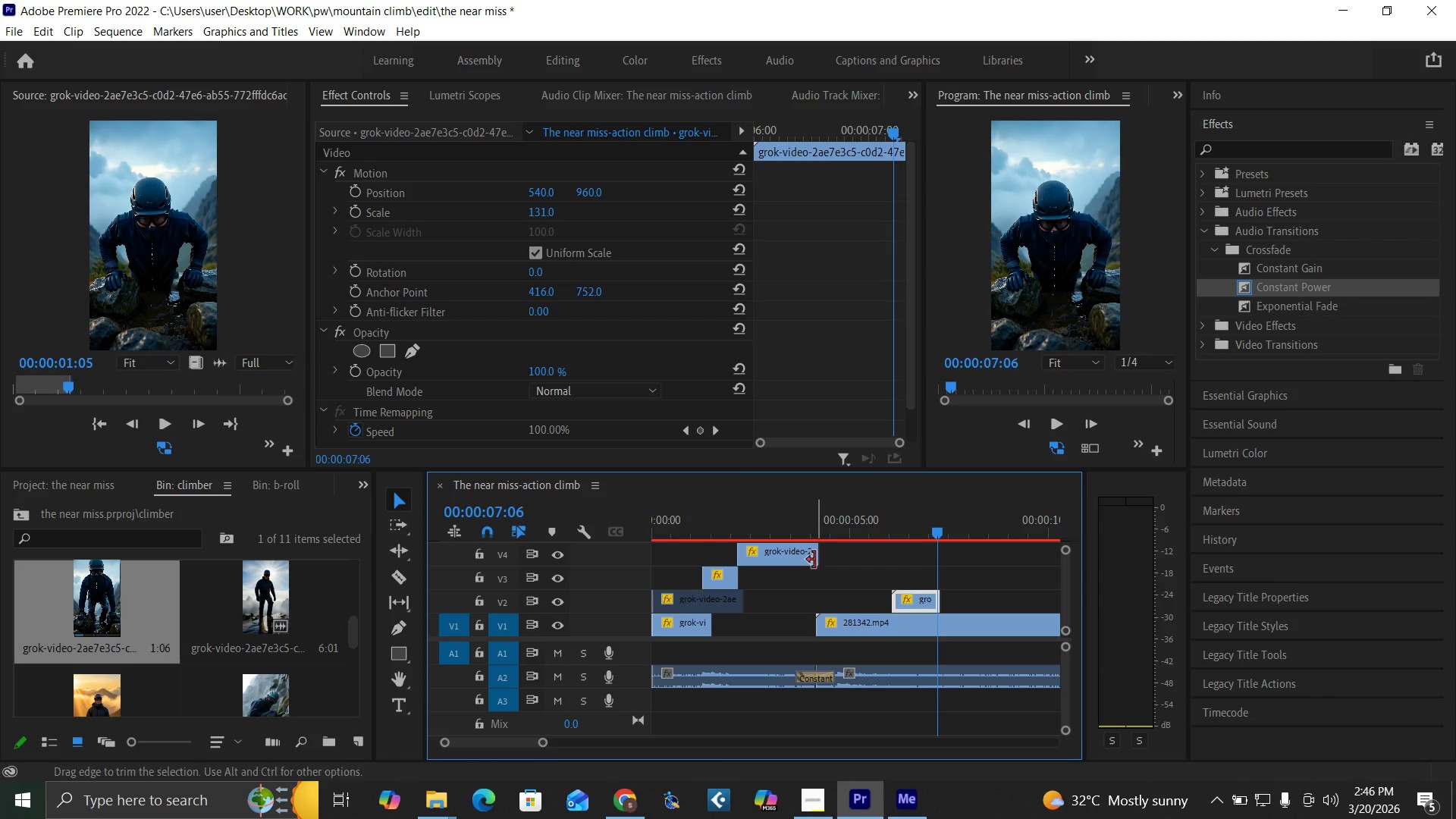 
left_click([794, 528])
 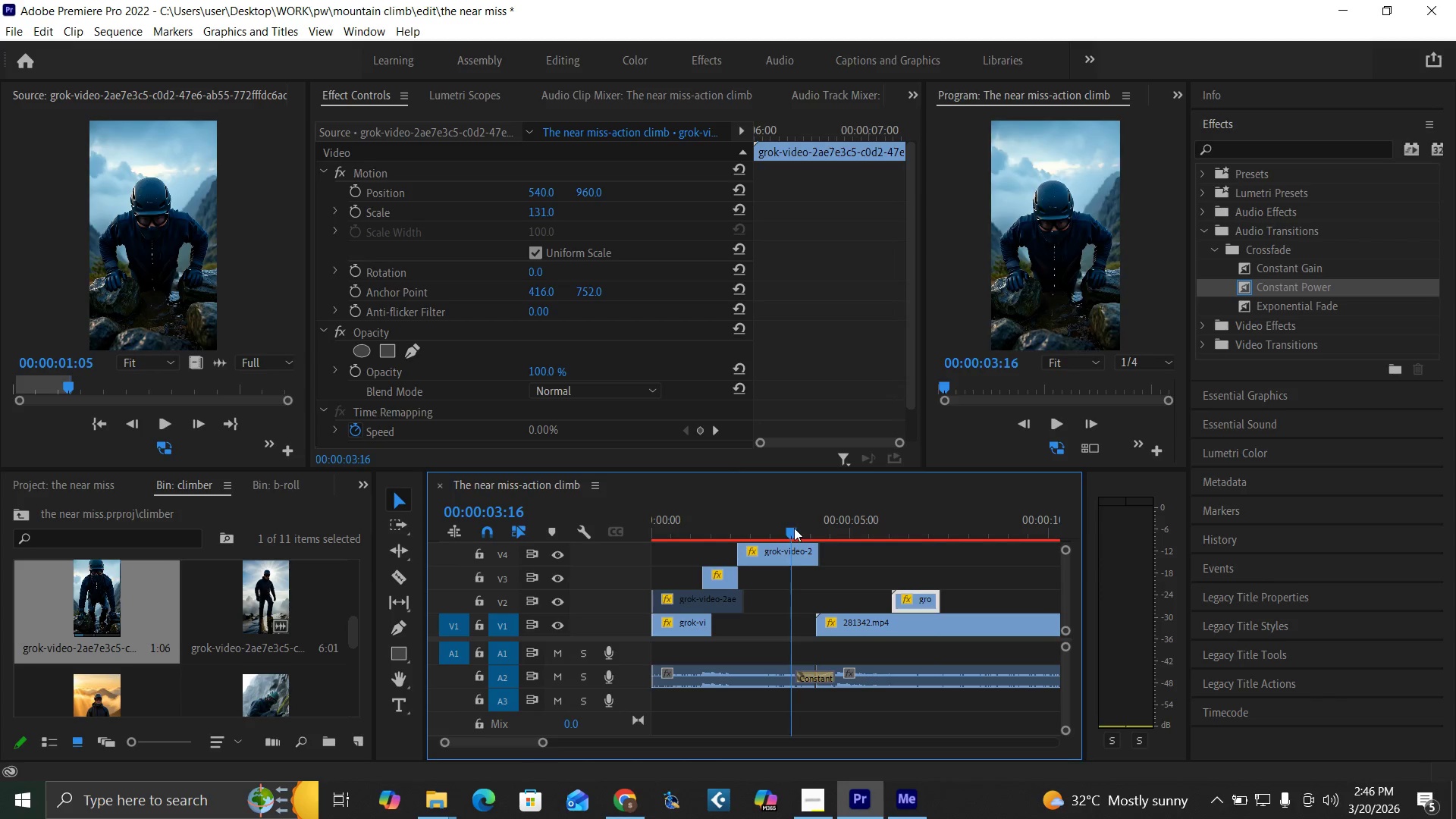 
key(Space)
 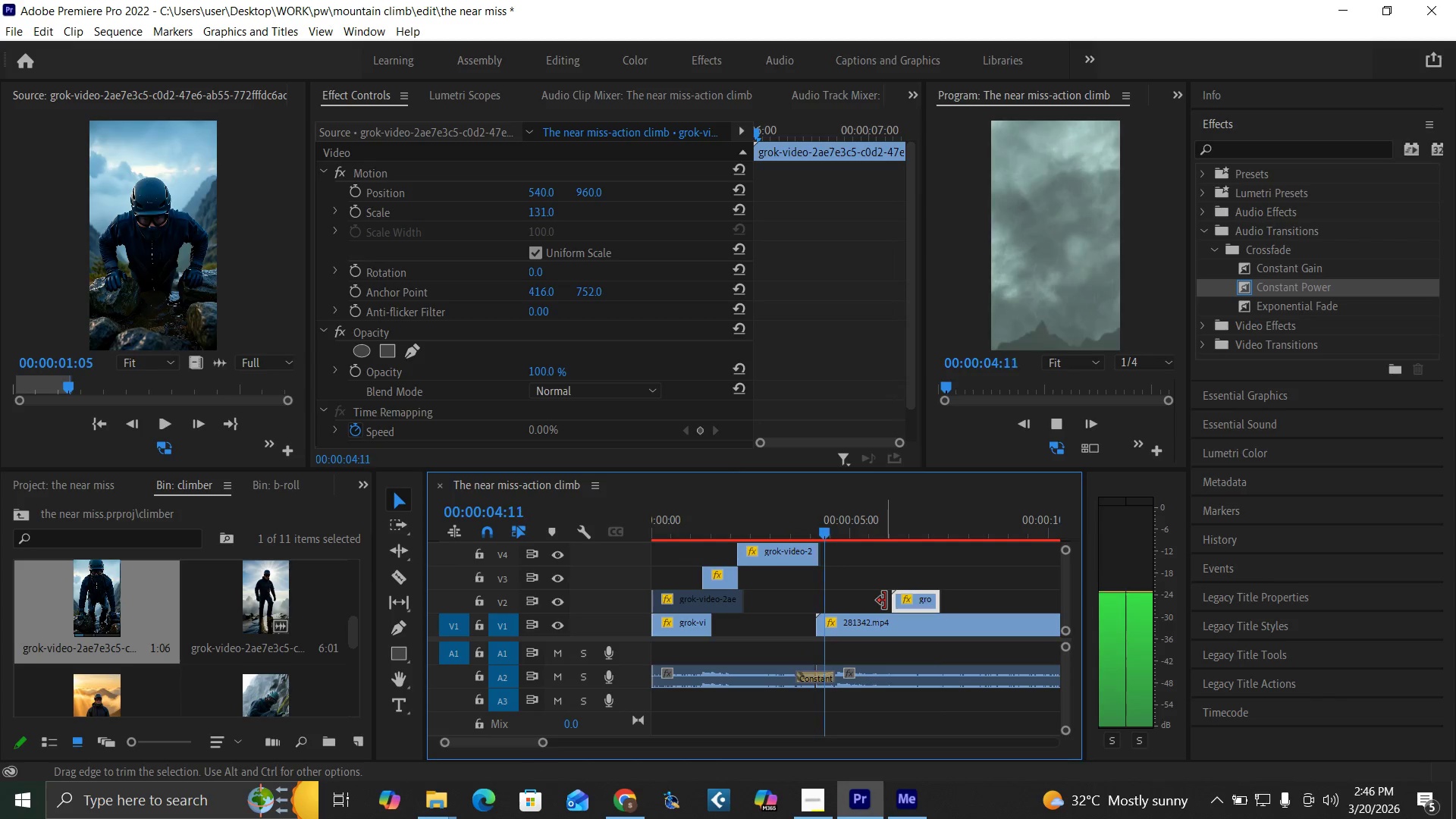 
key(Space)
 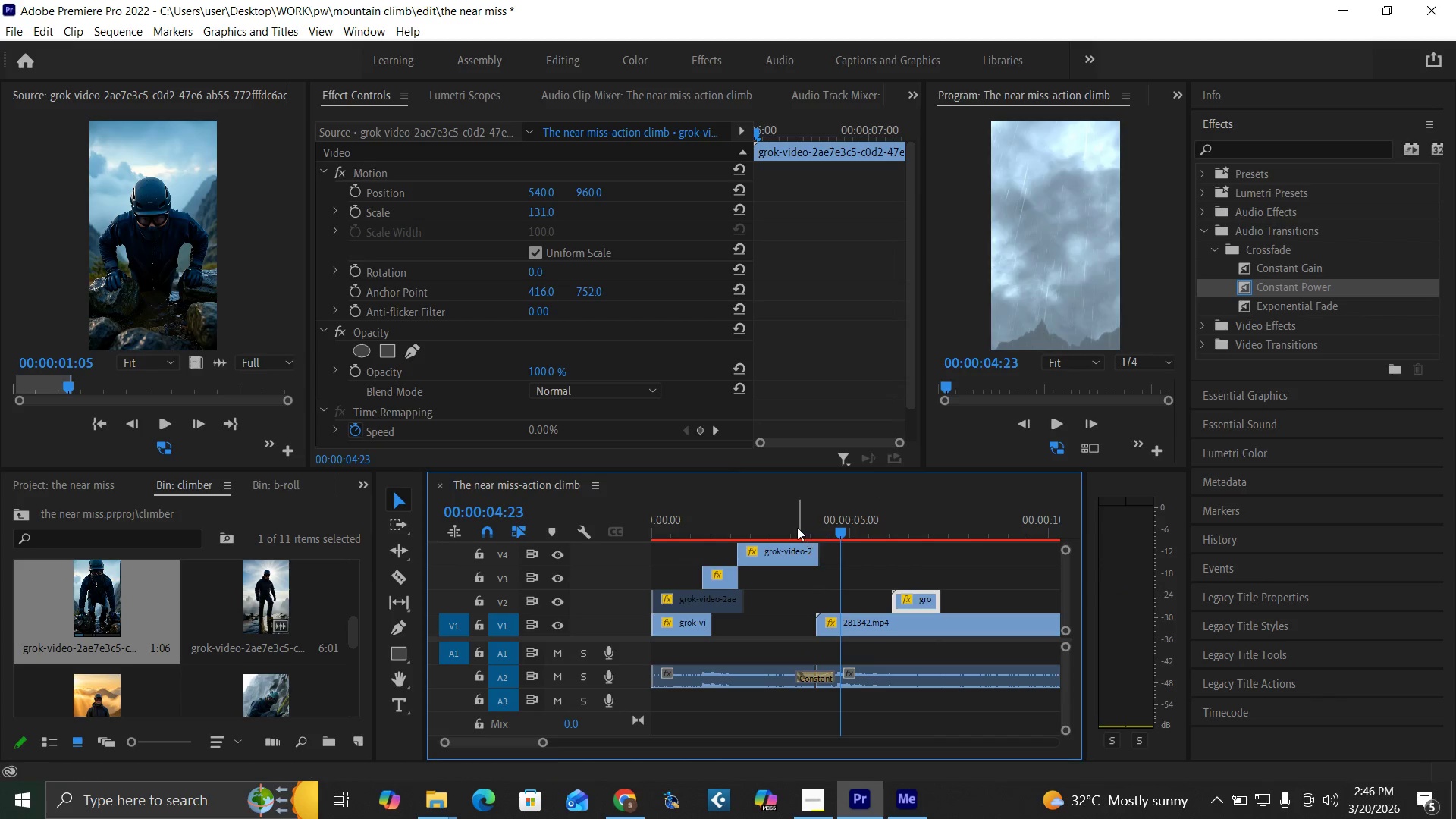 
left_click([795, 525])
 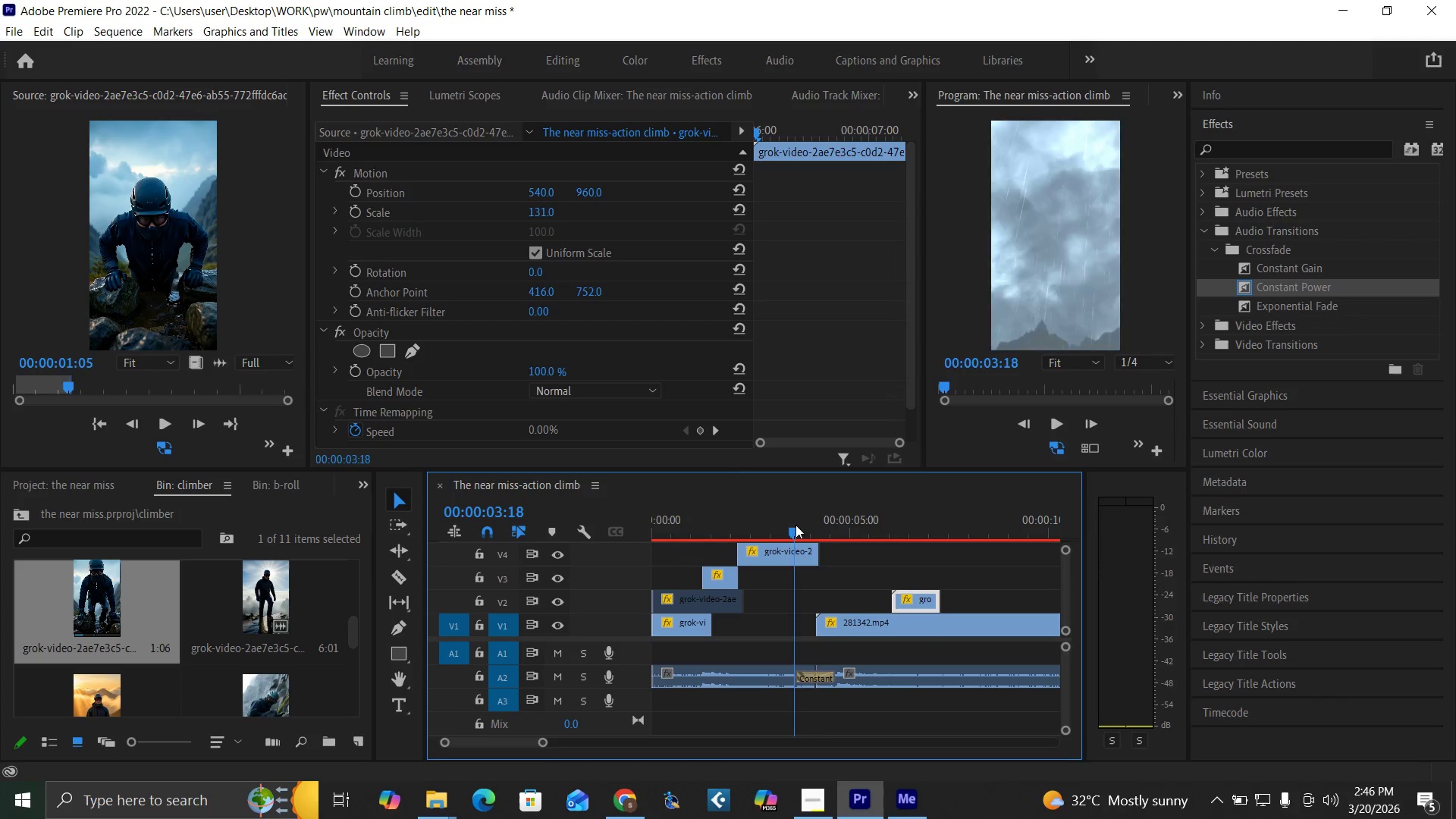 
key(Space)
 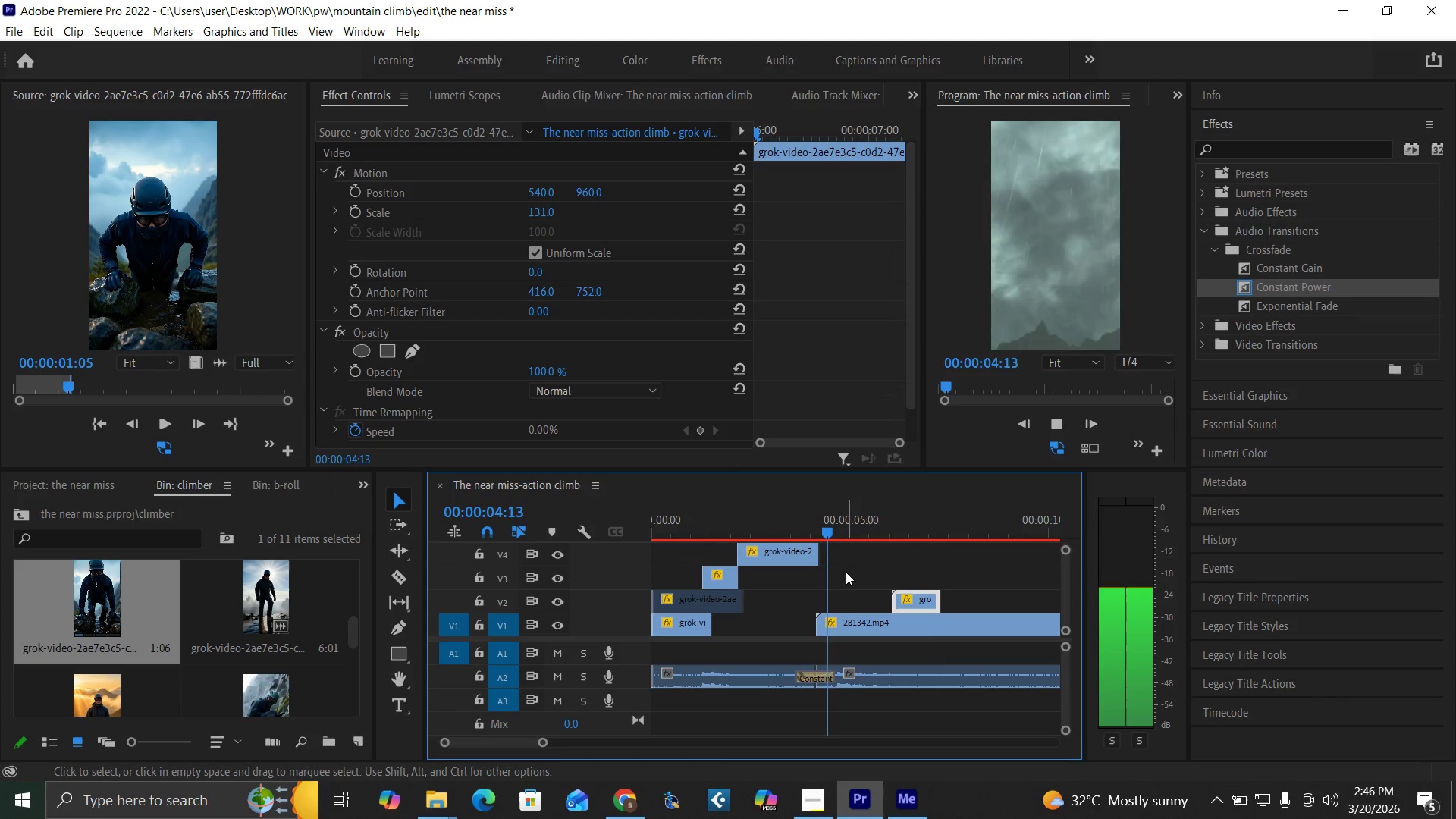 
key(Space)
 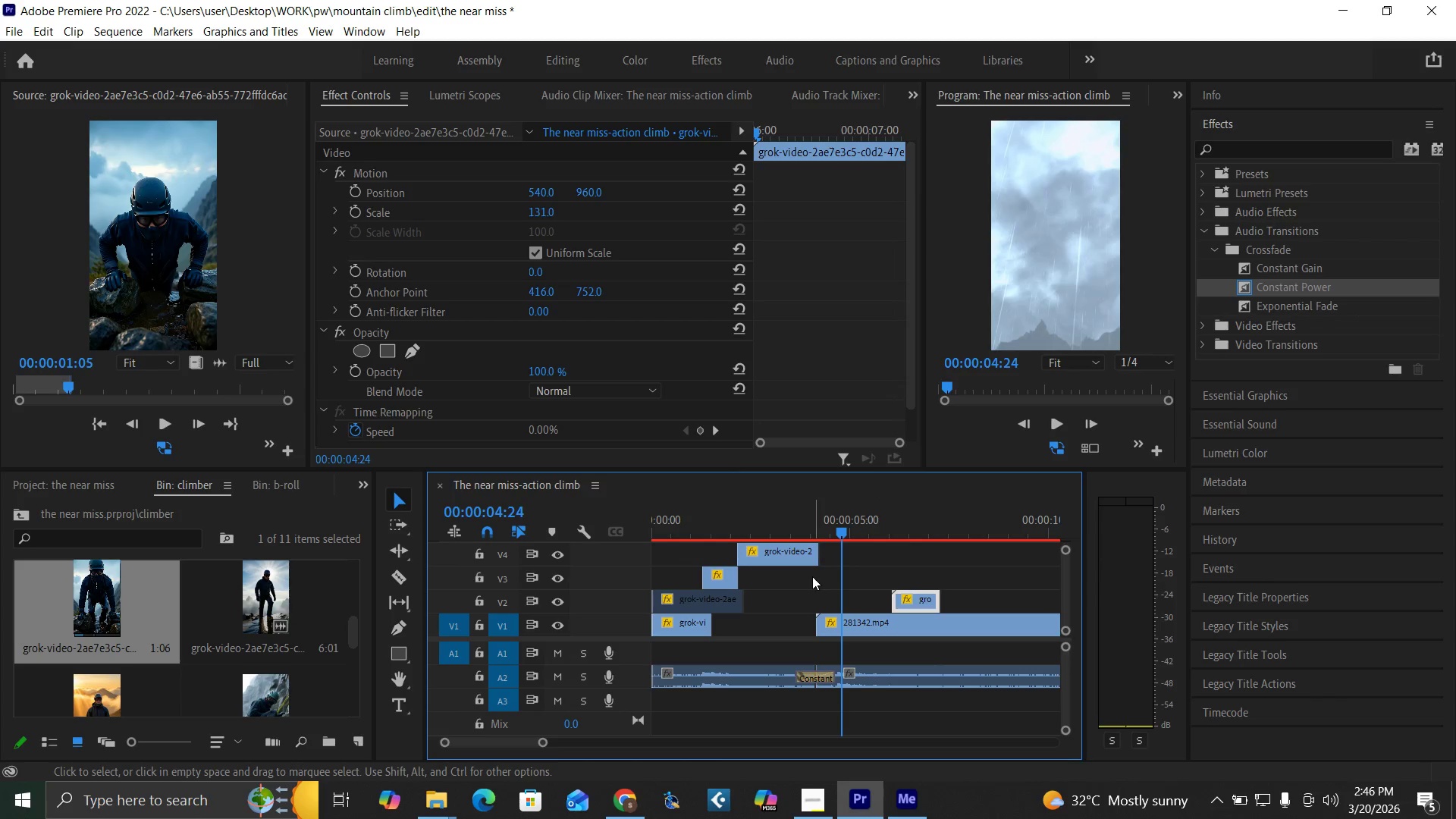 
left_click_drag(start_coordinate=[796, 558], to_coordinate=[799, 595])
 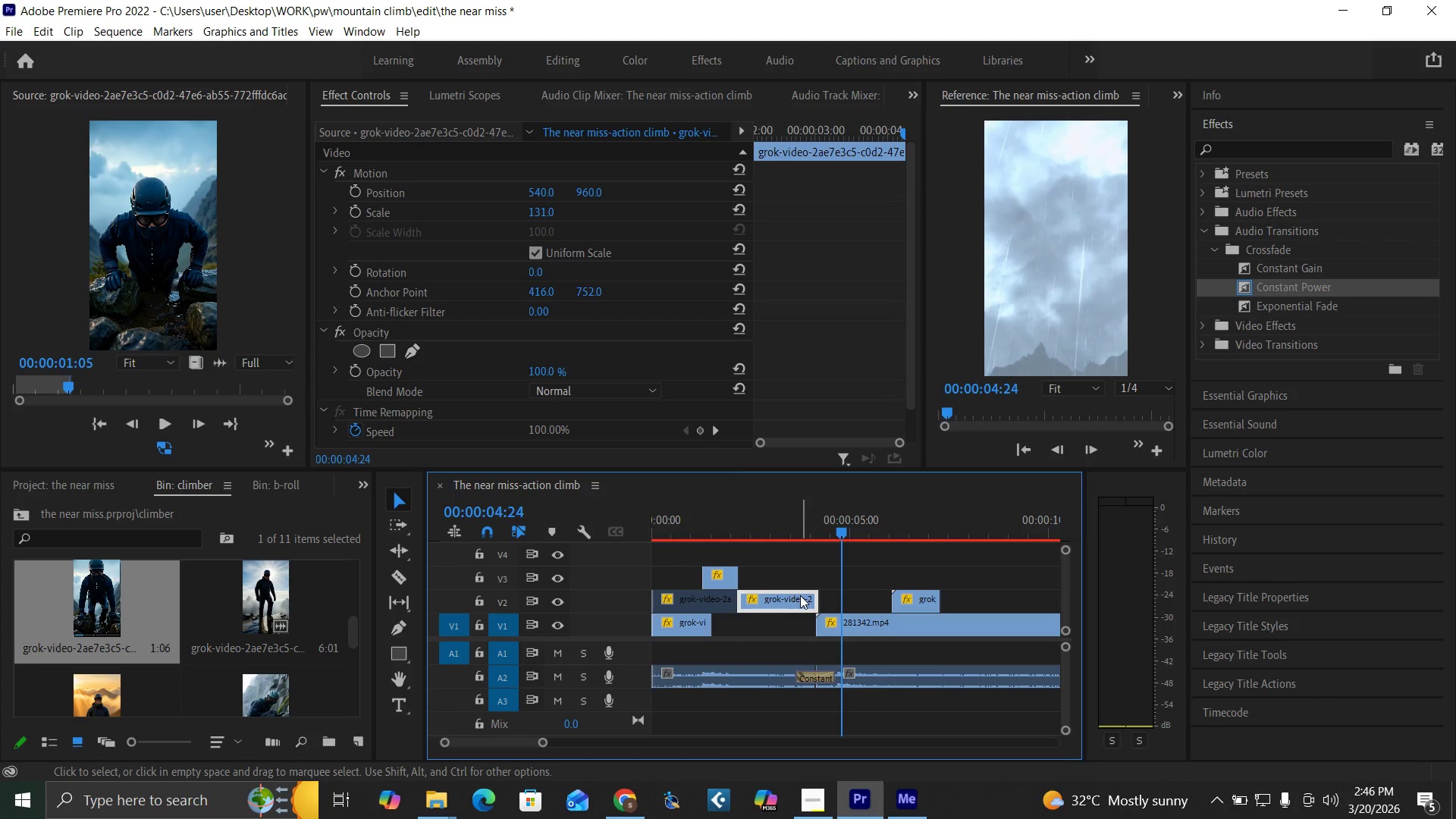 
left_click_drag(start_coordinate=[799, 596], to_coordinate=[802, 617])
 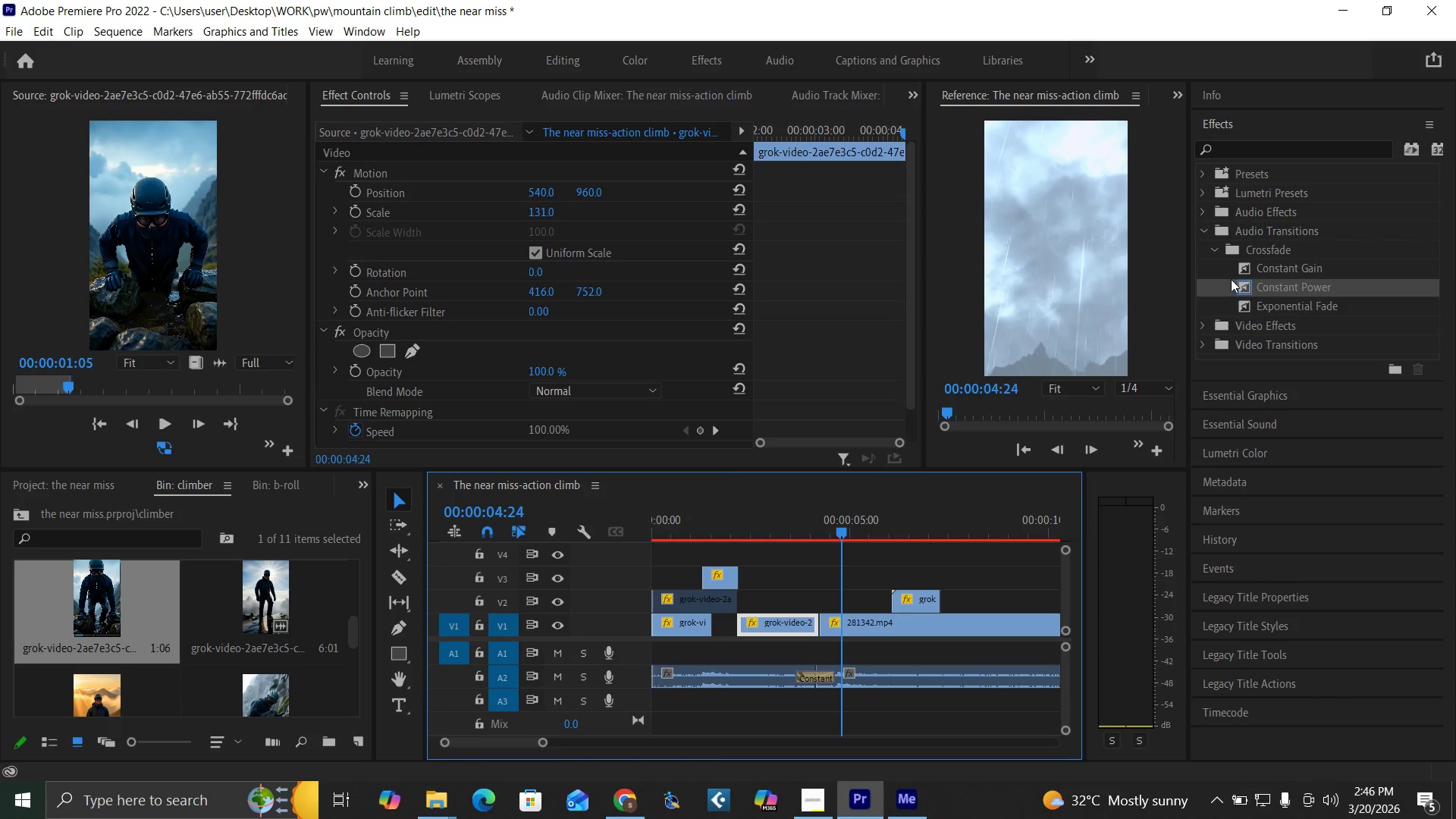 
left_click([1201, 350])
 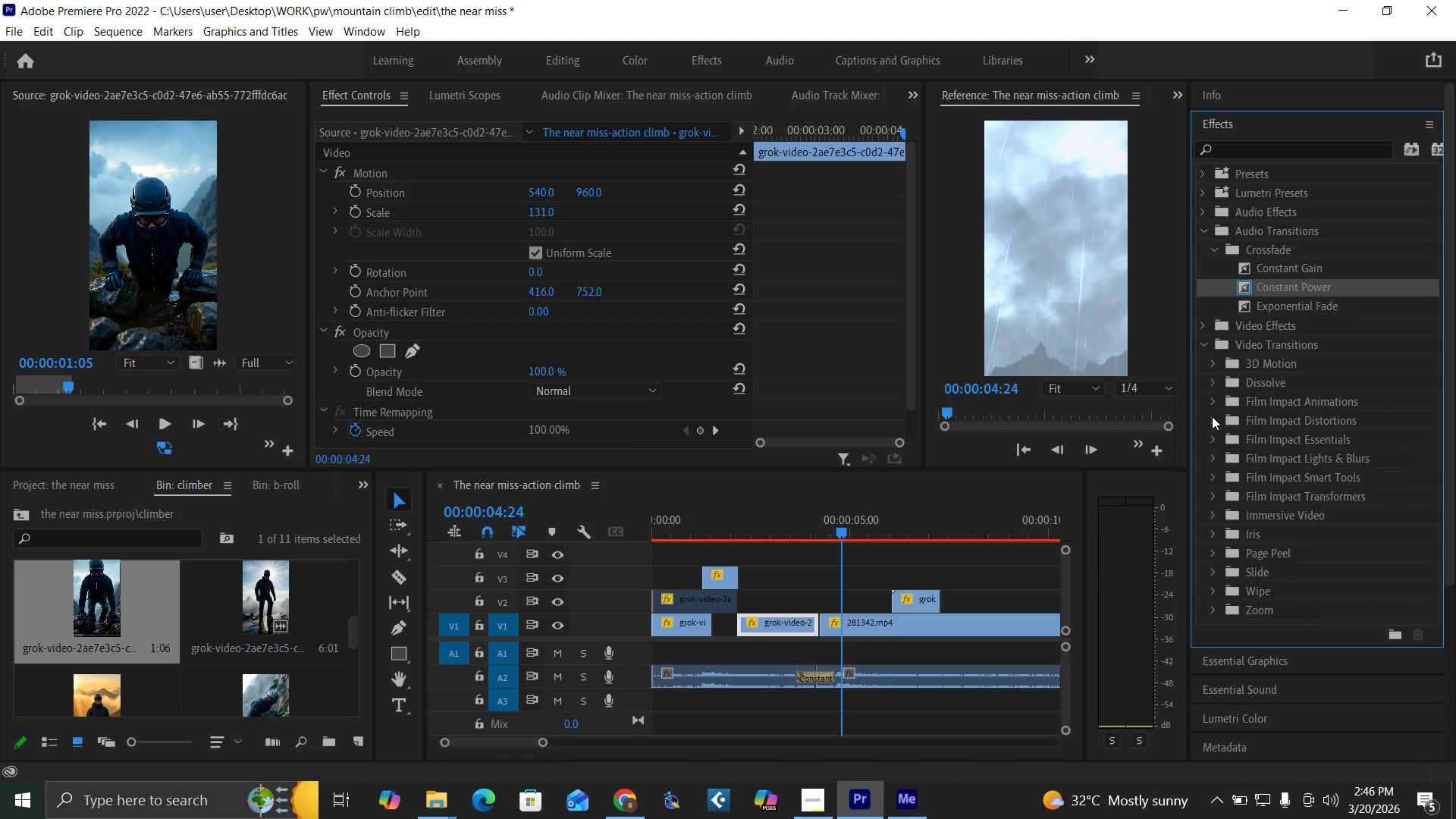 
left_click([1216, 436])
 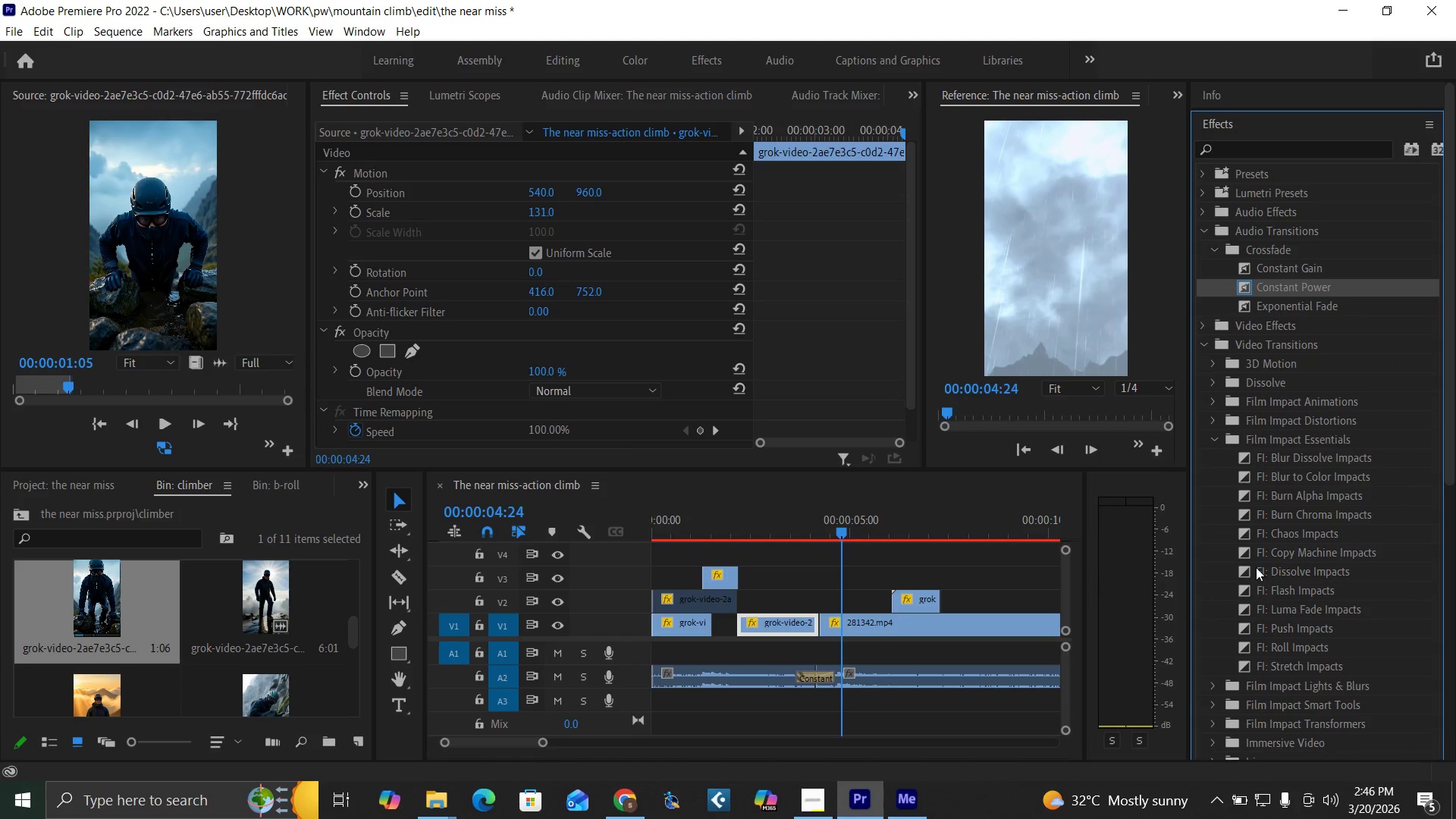 
left_click_drag(start_coordinate=[1248, 576], to_coordinate=[820, 621])
 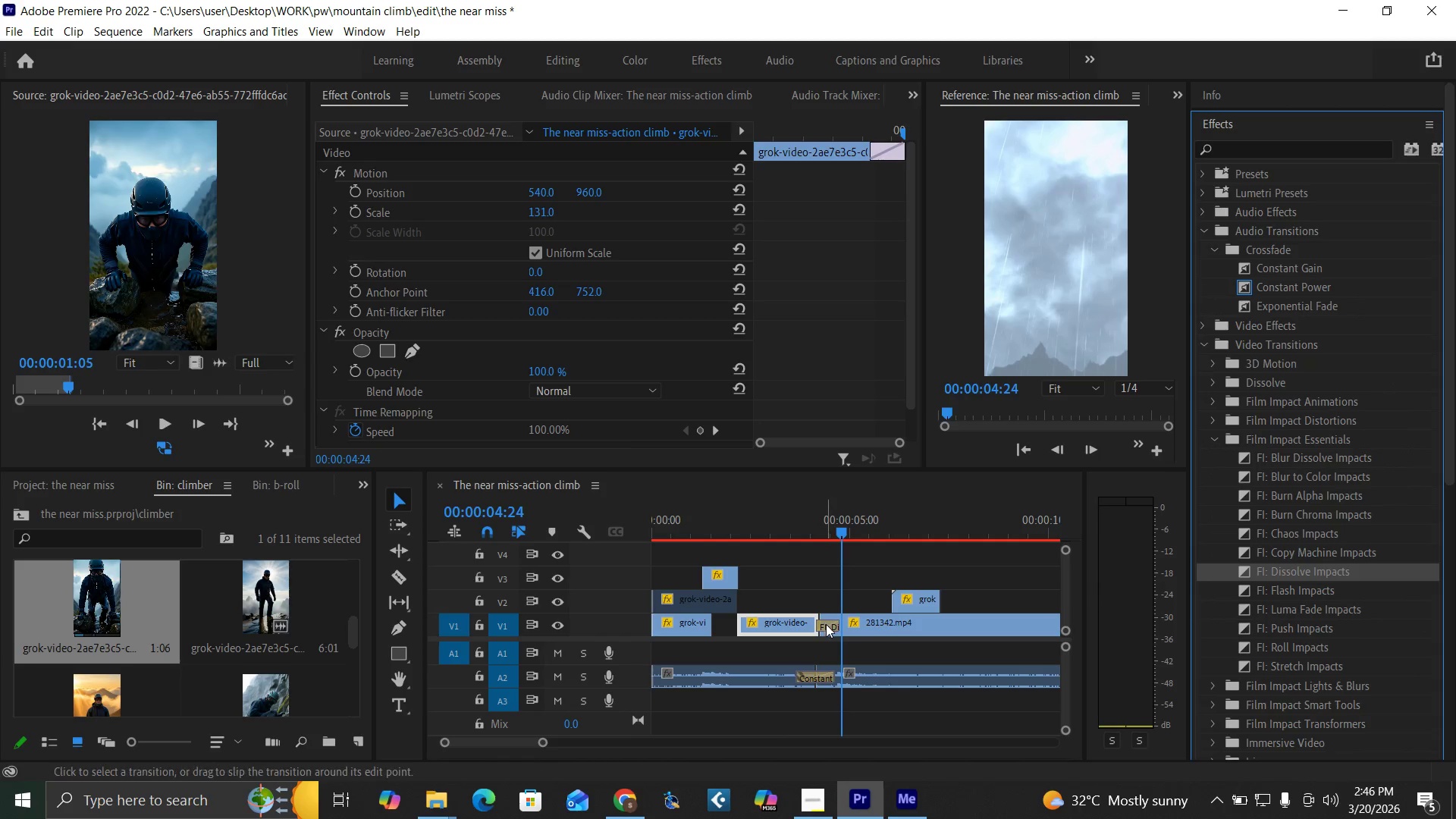 
left_click([827, 625])
 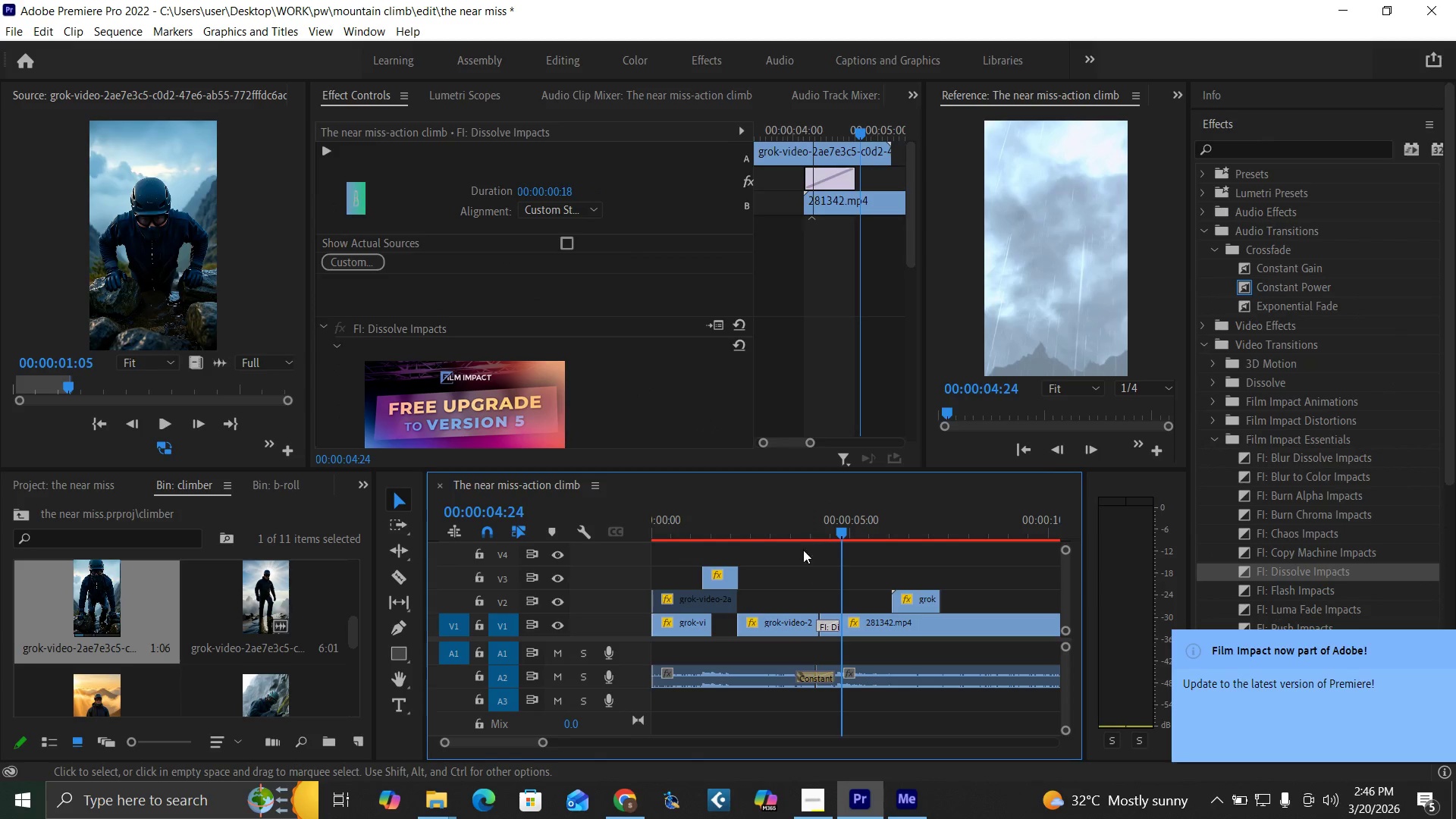 
left_click([800, 528])
 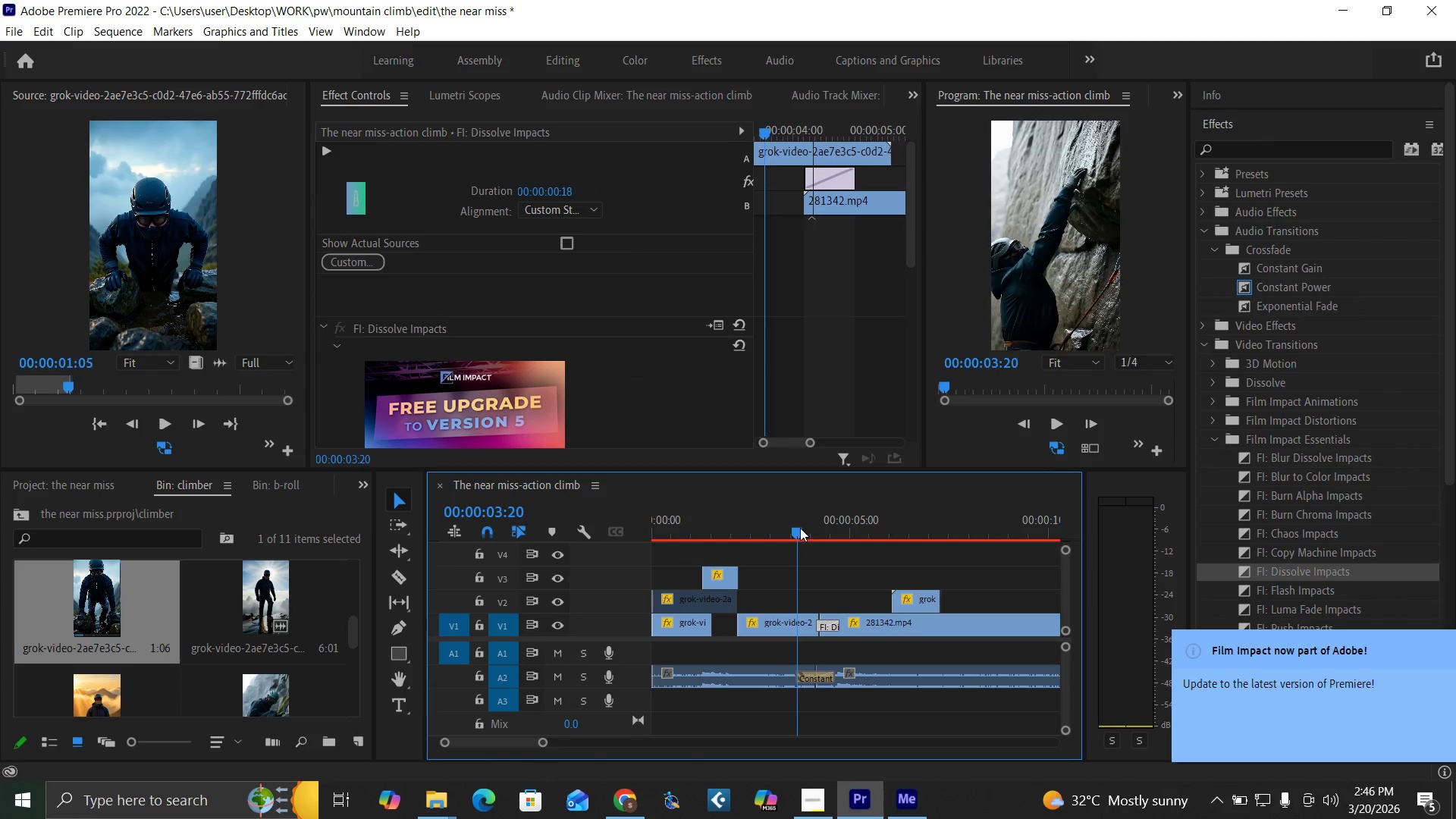 
key(Space)
 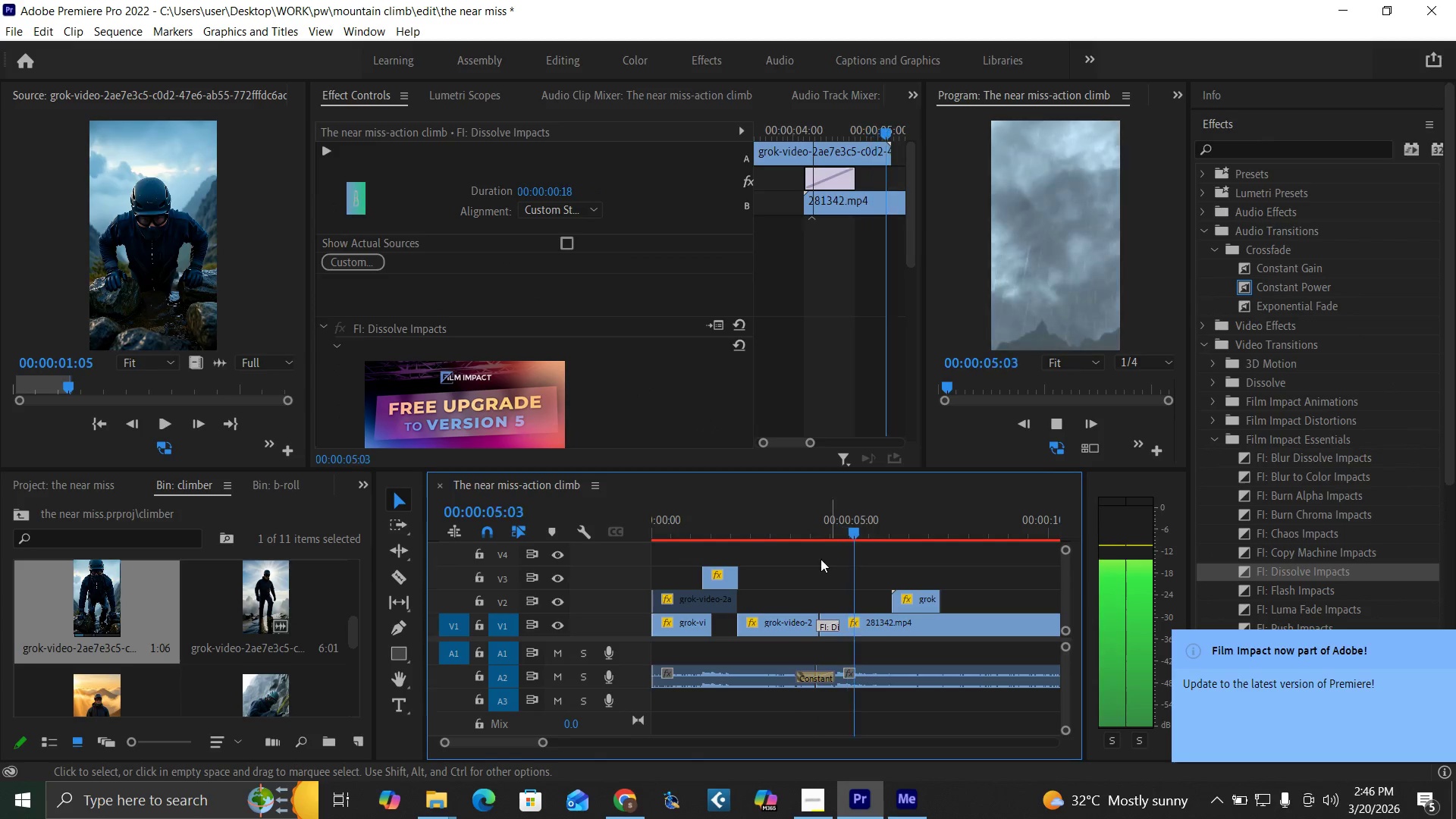 
left_click([779, 527])
 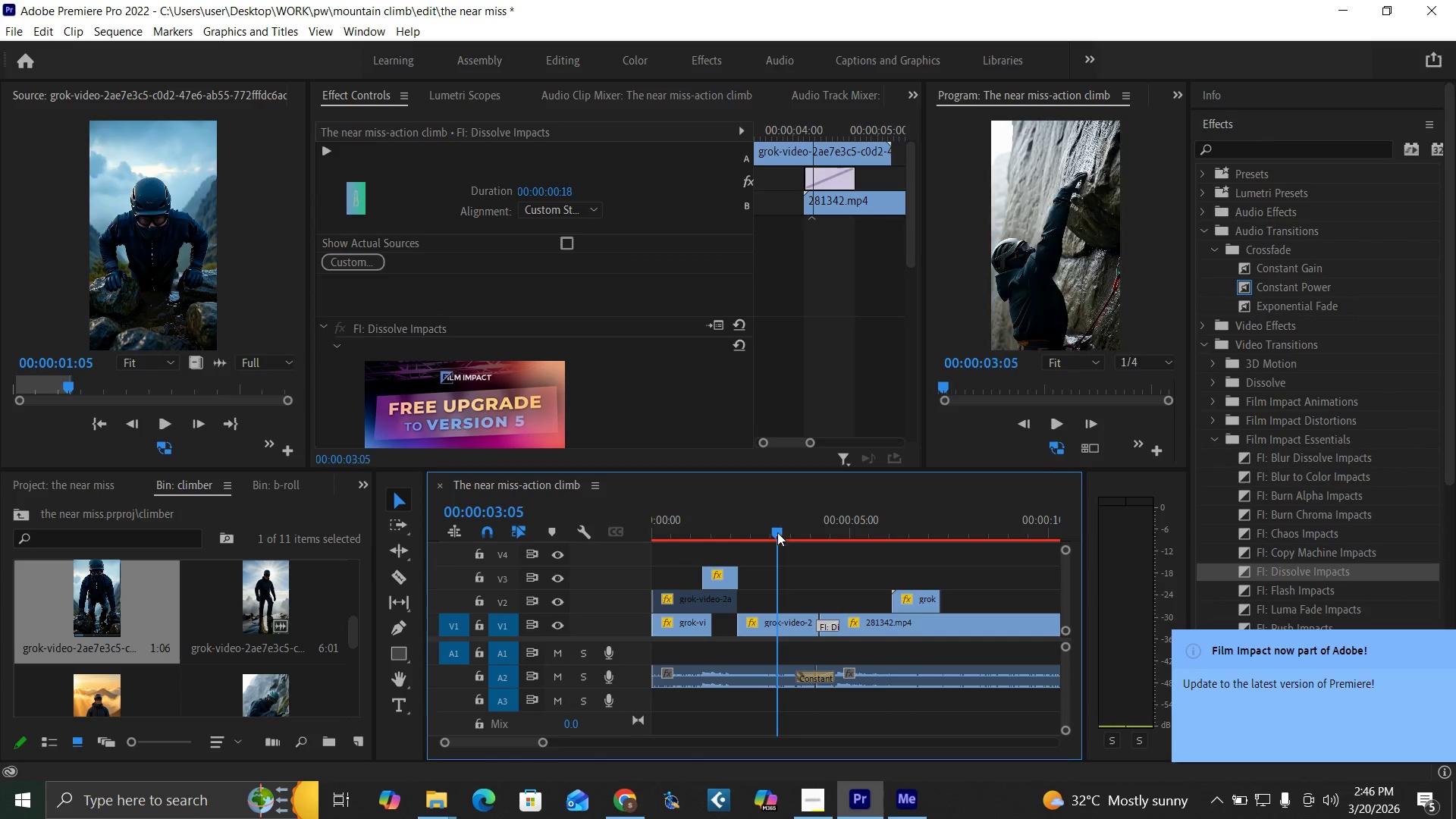 
key(Space)
 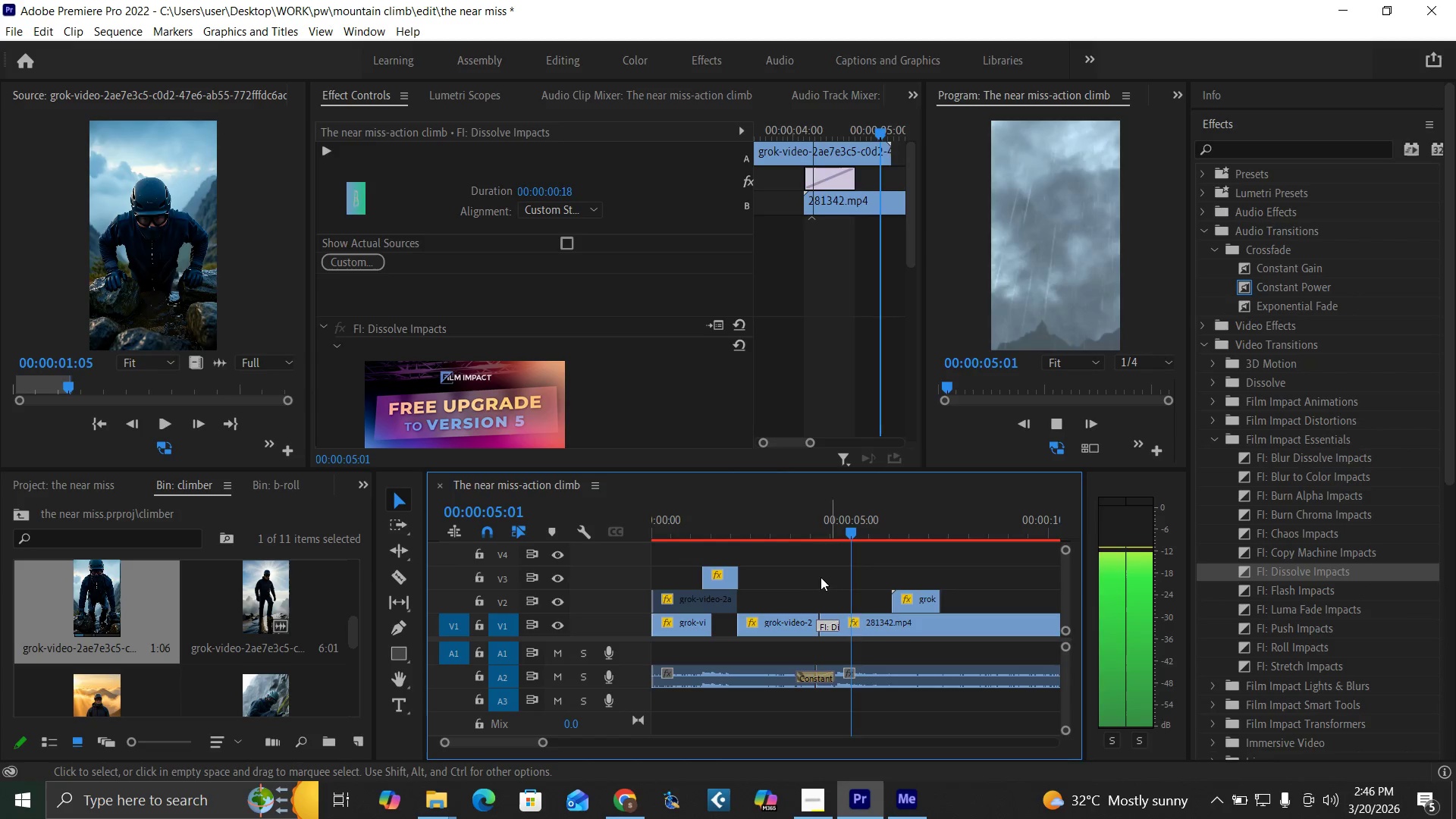 
left_click([790, 531])
 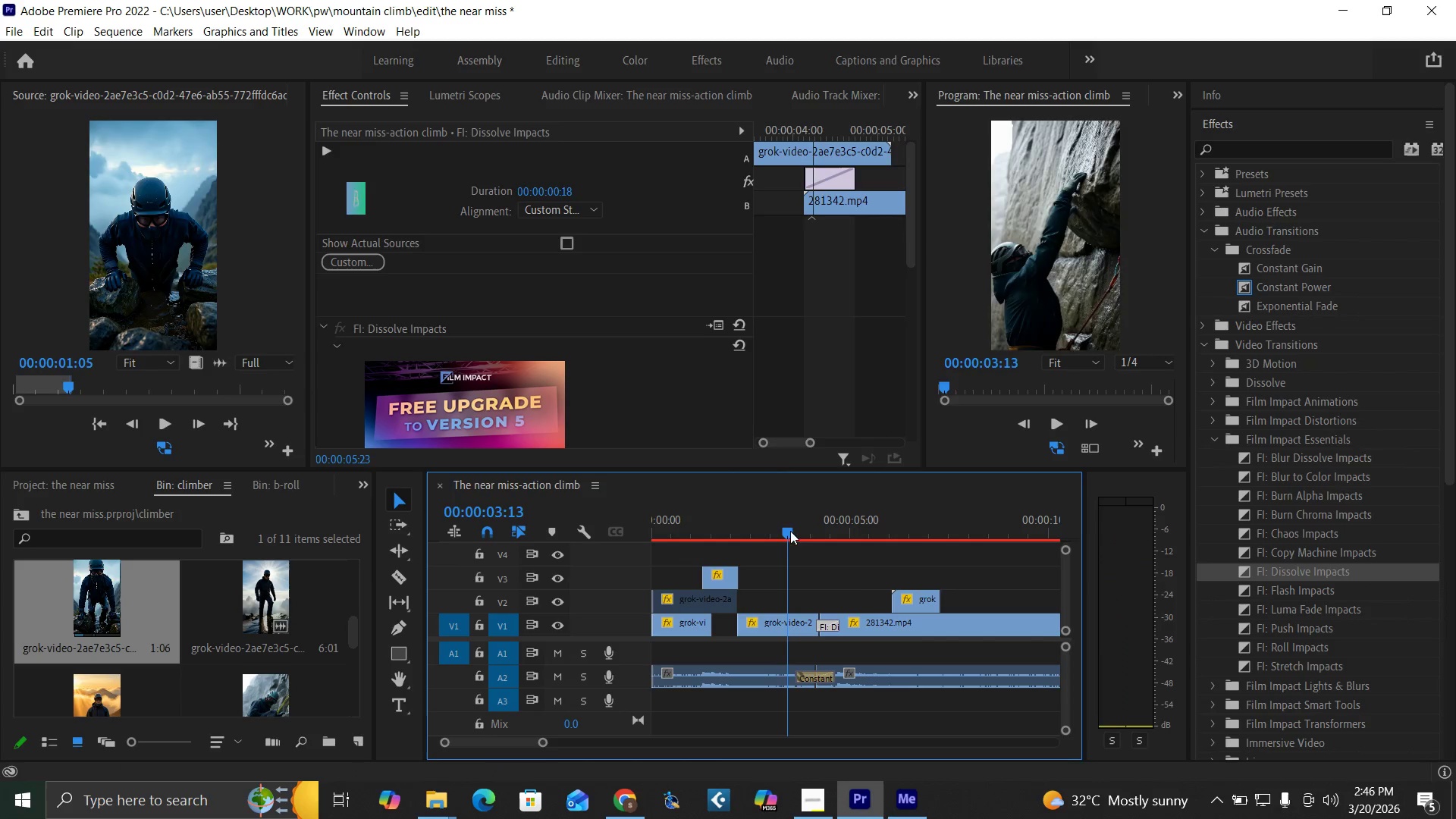 
key(Space)
 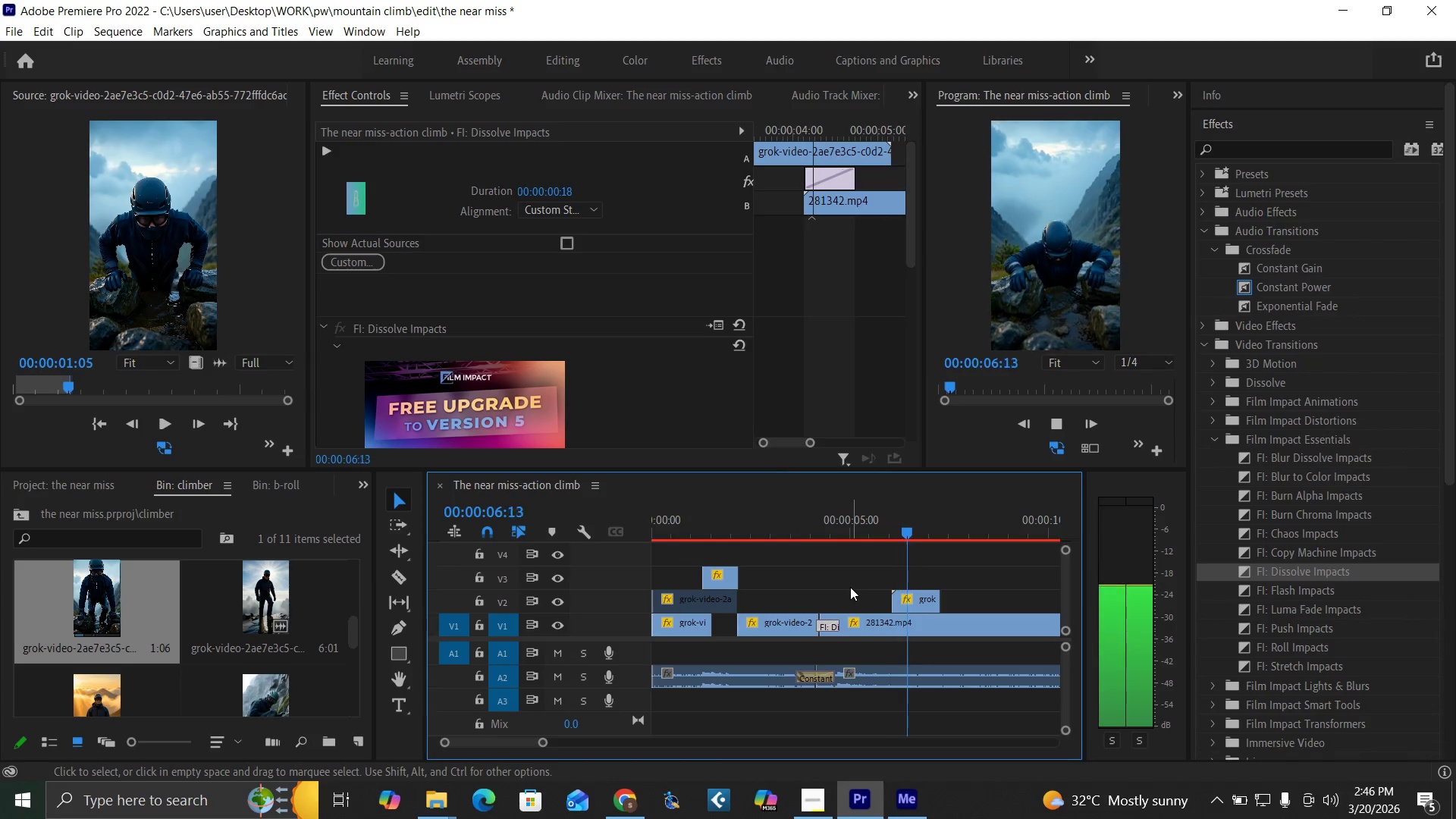 
key(Space)
 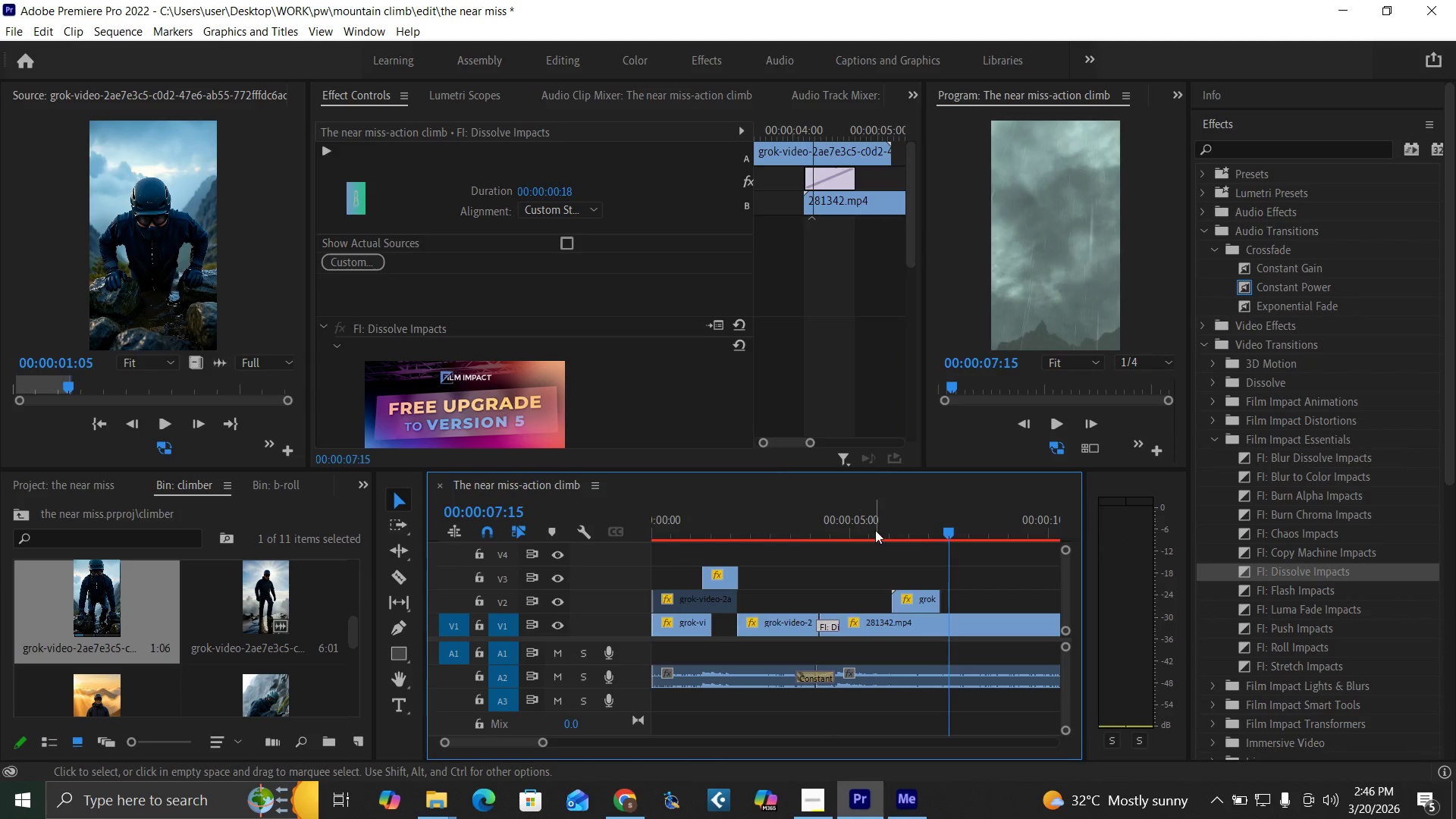 
left_click([877, 528])
 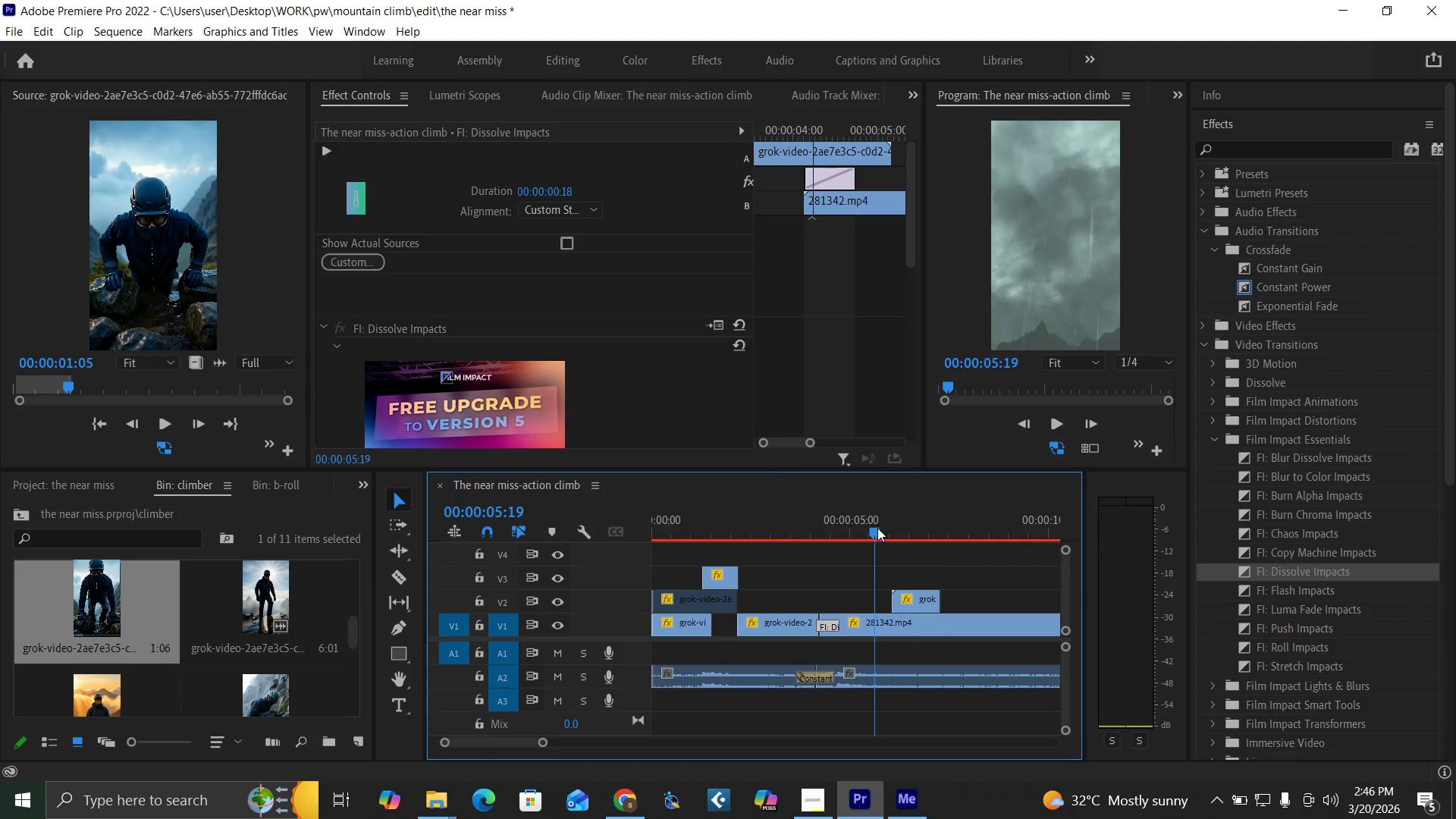 
key(Space)
 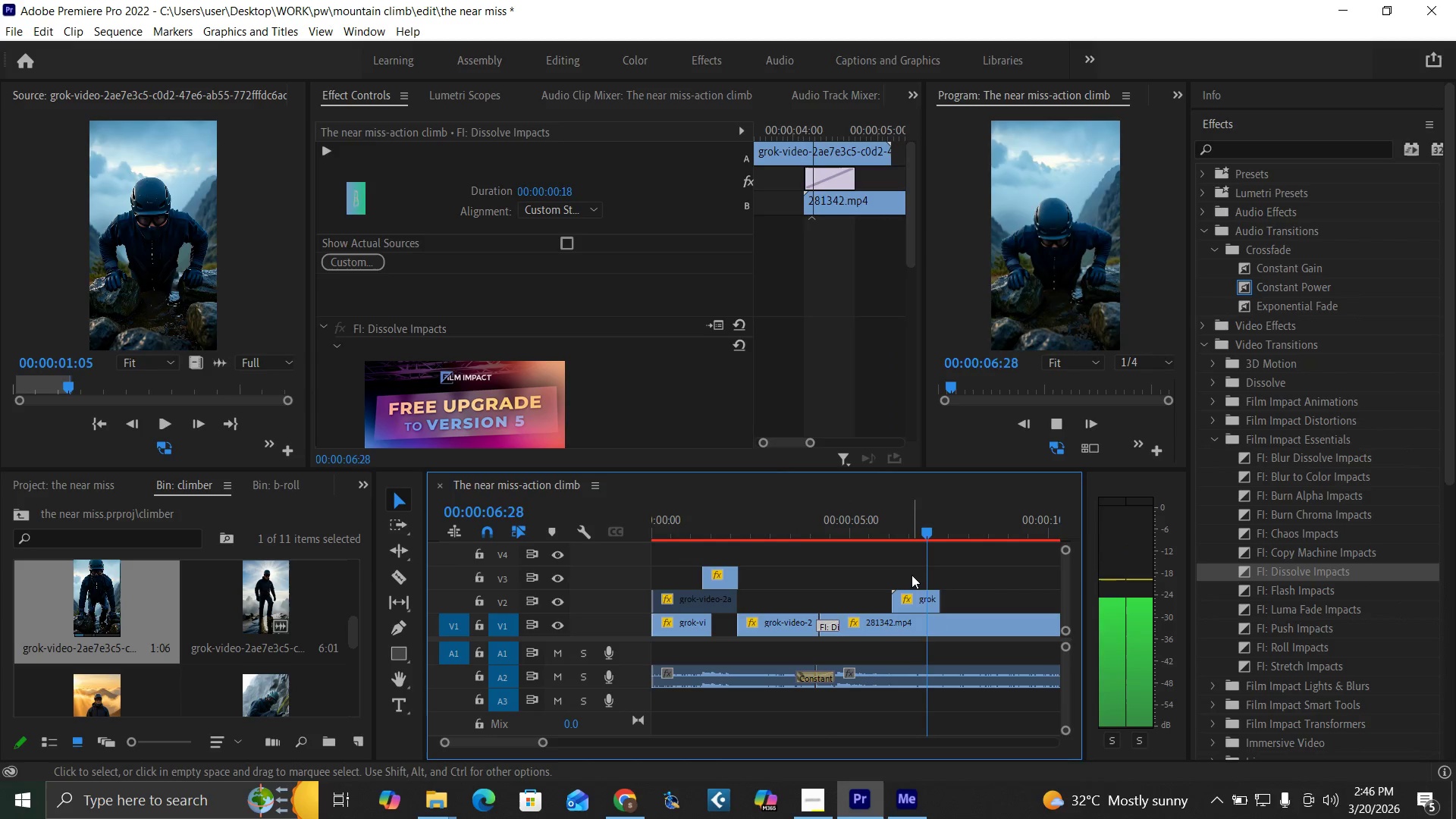 
key(Space)
 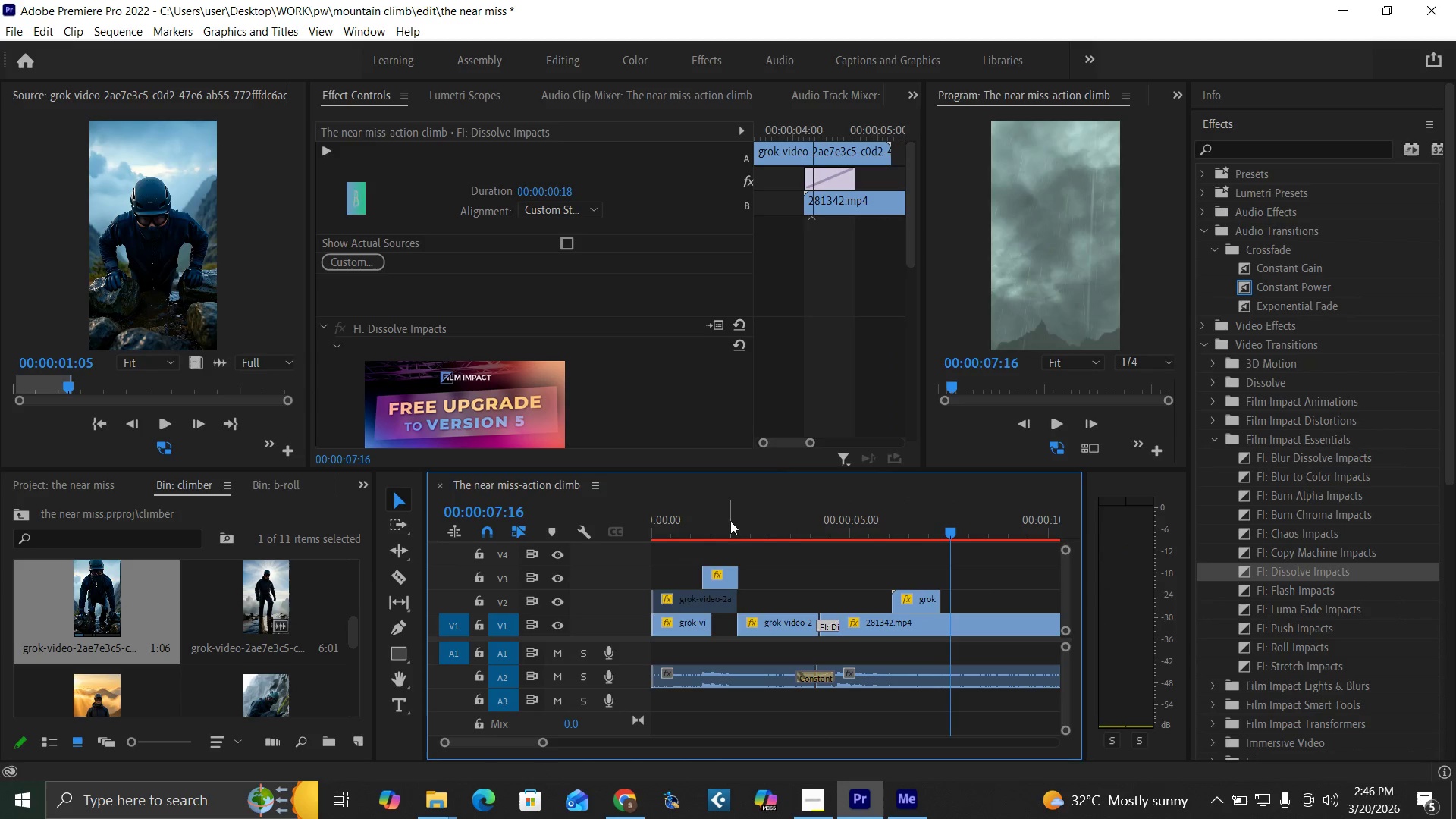 
key(Control+S)
 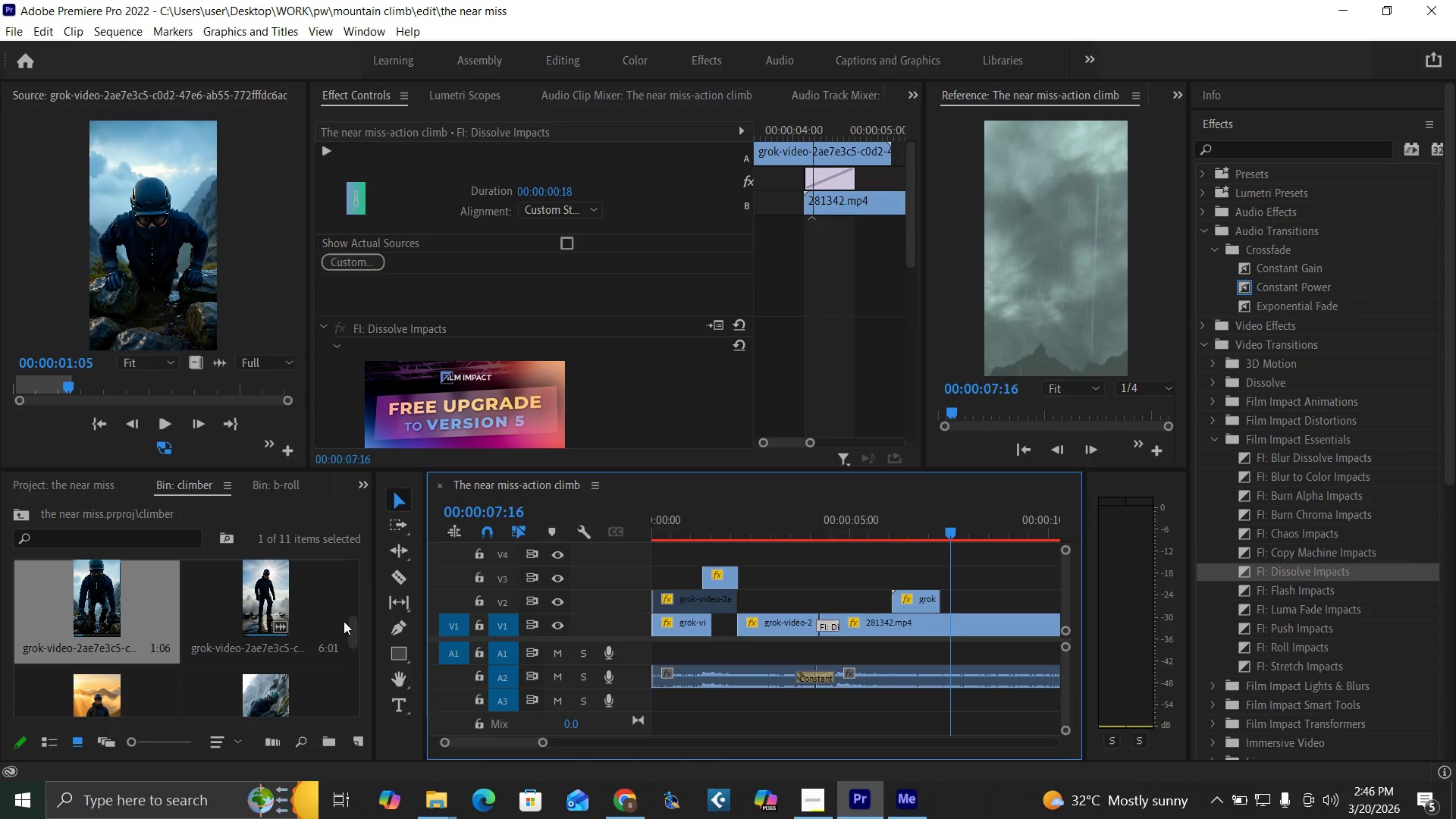 
left_click_drag(start_coordinate=[353, 629], to_coordinate=[364, 651])
 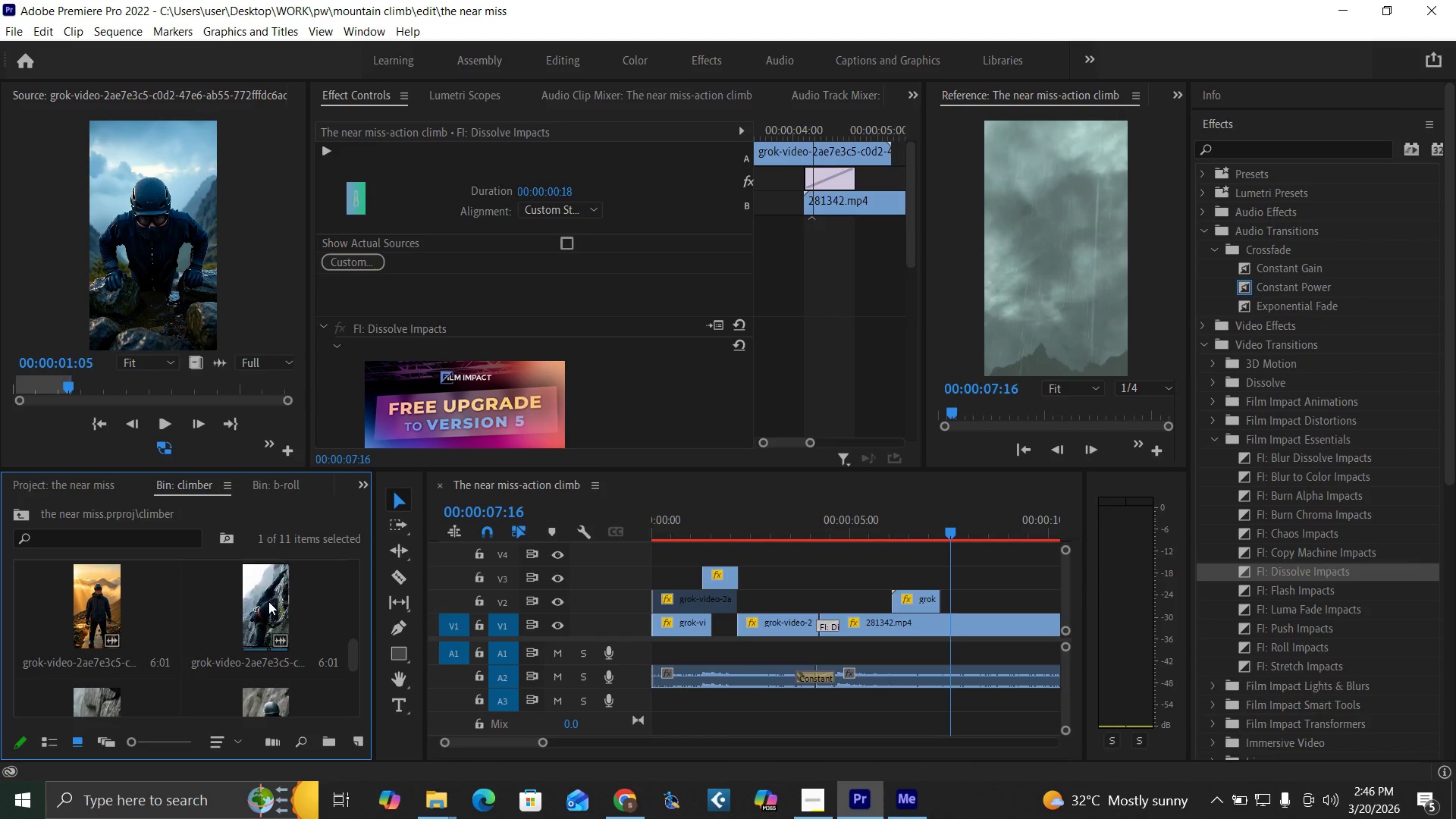 
double_click([268, 601])
 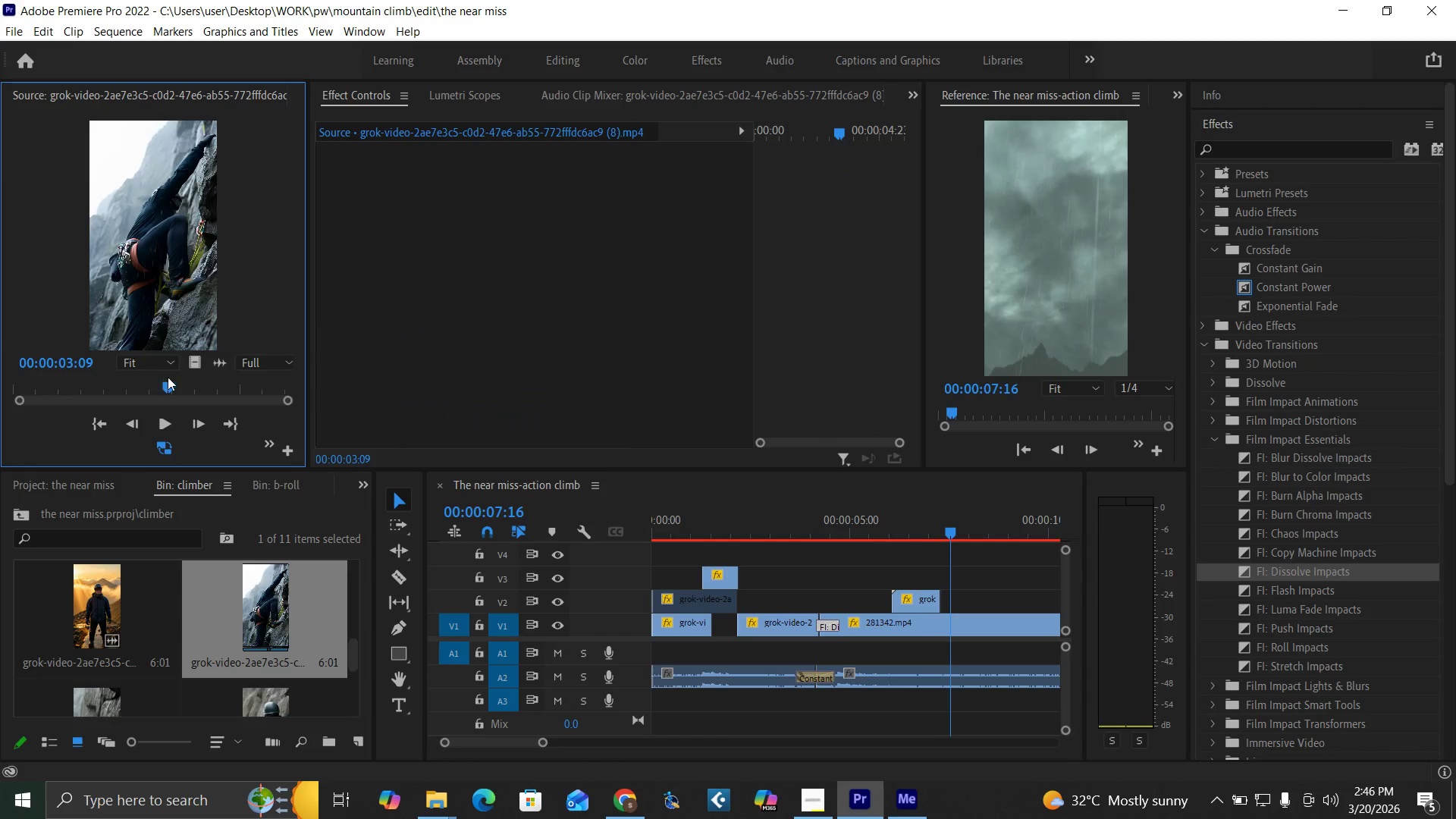 
left_click_drag(start_coordinate=[167, 386], to_coordinate=[143, 446])
 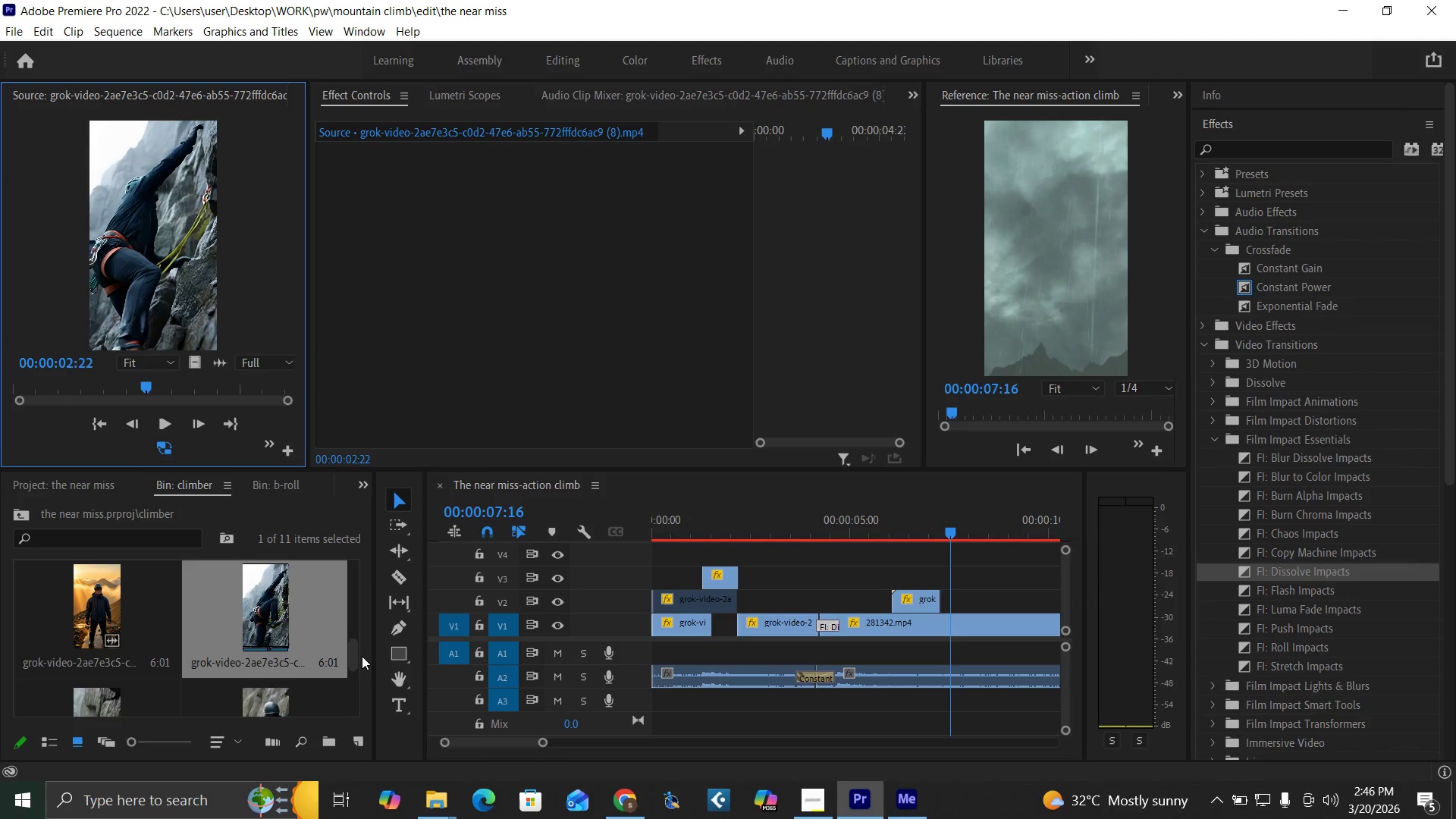 
left_click_drag(start_coordinate=[357, 654], to_coordinate=[328, 678])
 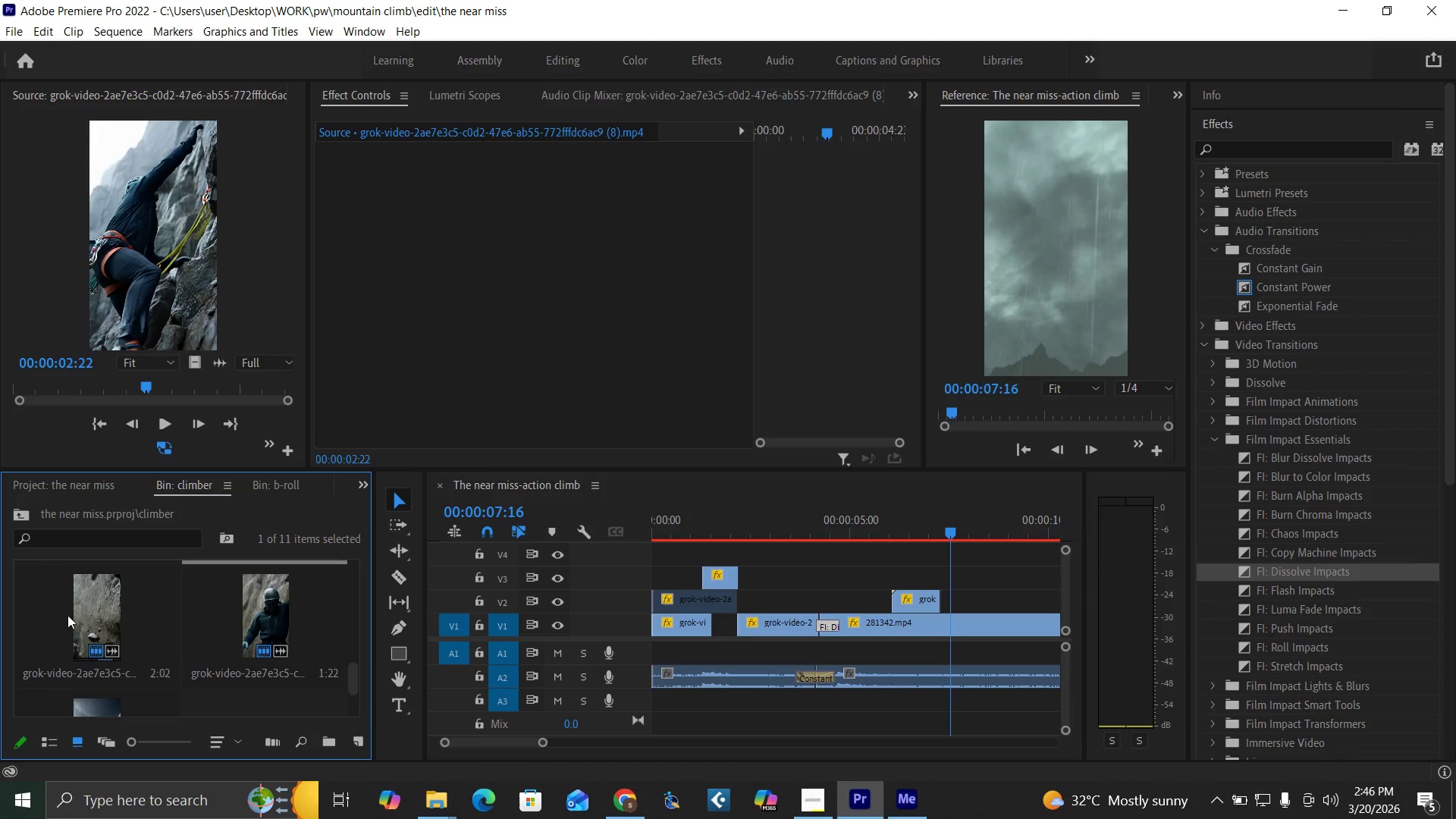 
left_click([85, 613])
 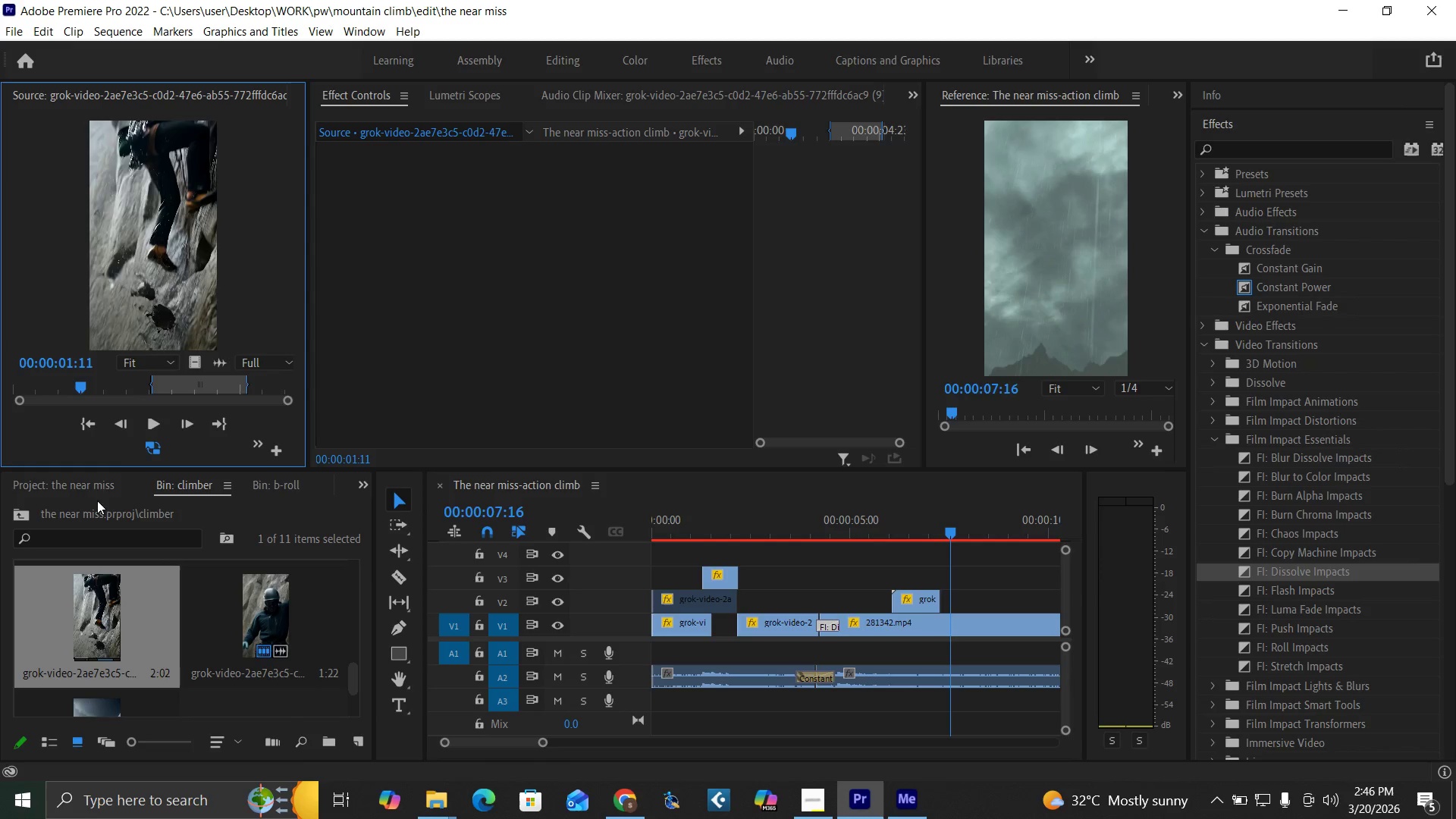 
left_click_drag(start_coordinate=[199, 386], to_coordinate=[215, 391])
 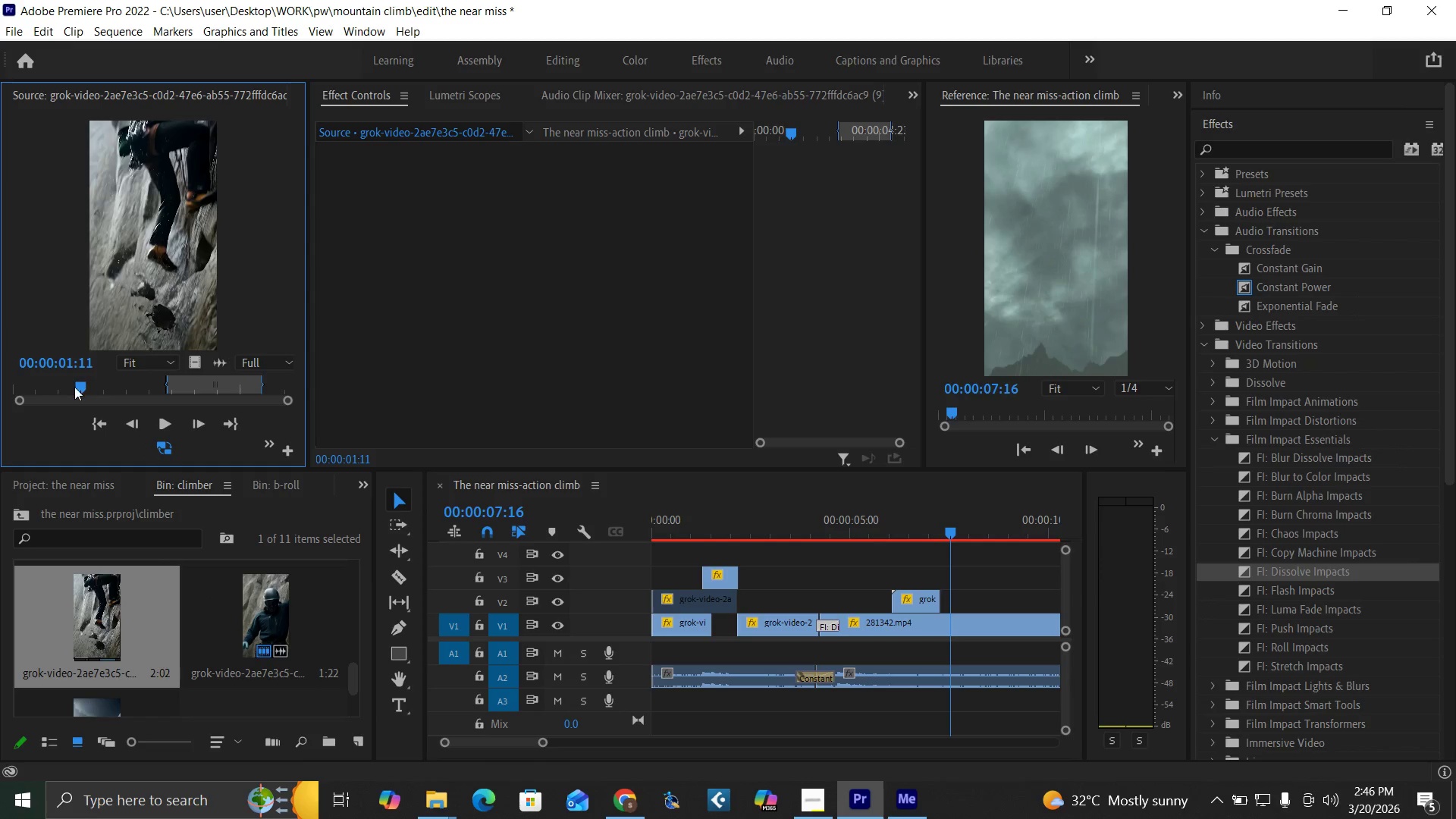 
left_click_drag(start_coordinate=[74, 387], to_coordinate=[247, 411])
 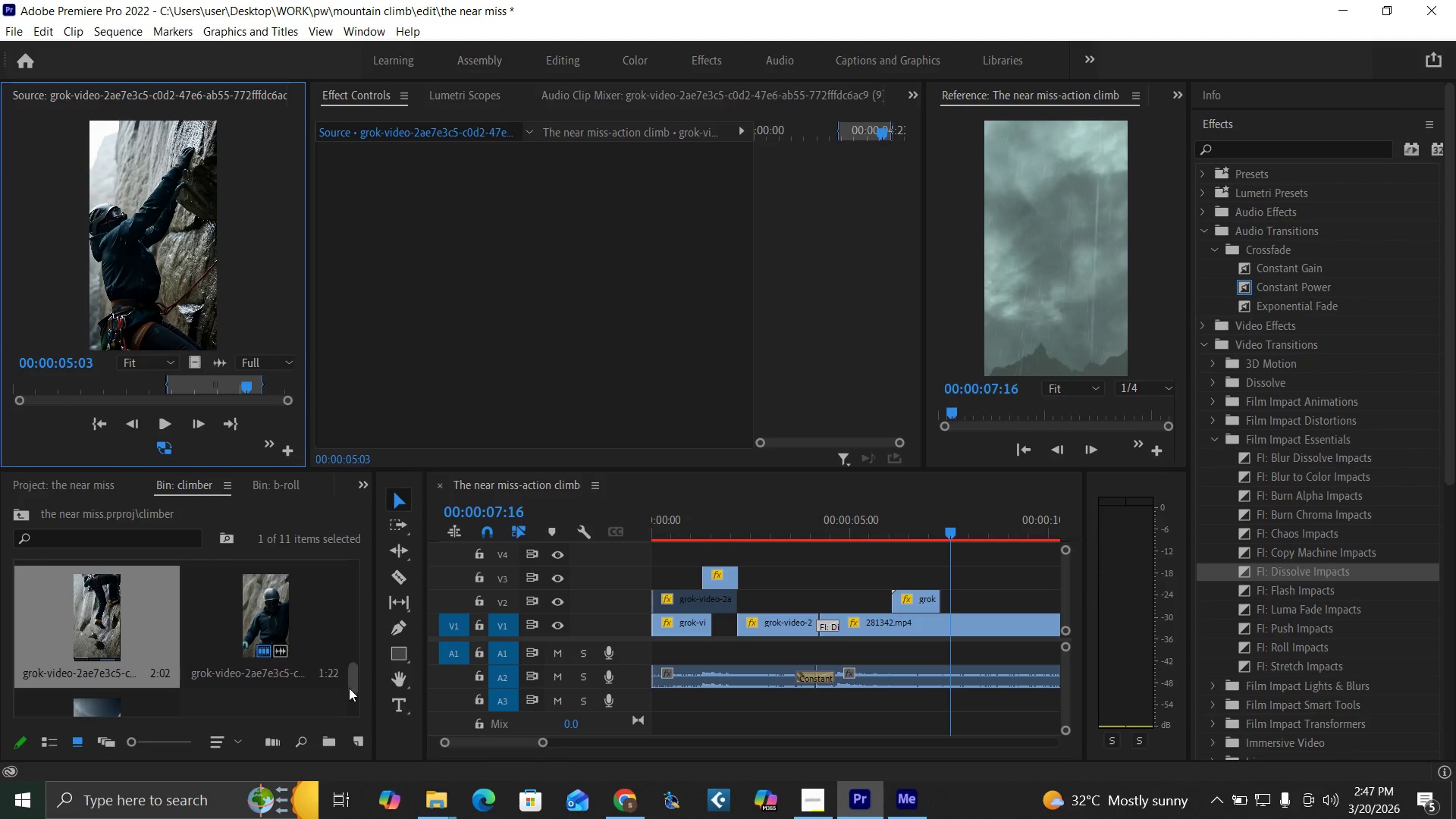 
left_click_drag(start_coordinate=[352, 679], to_coordinate=[336, 572])
 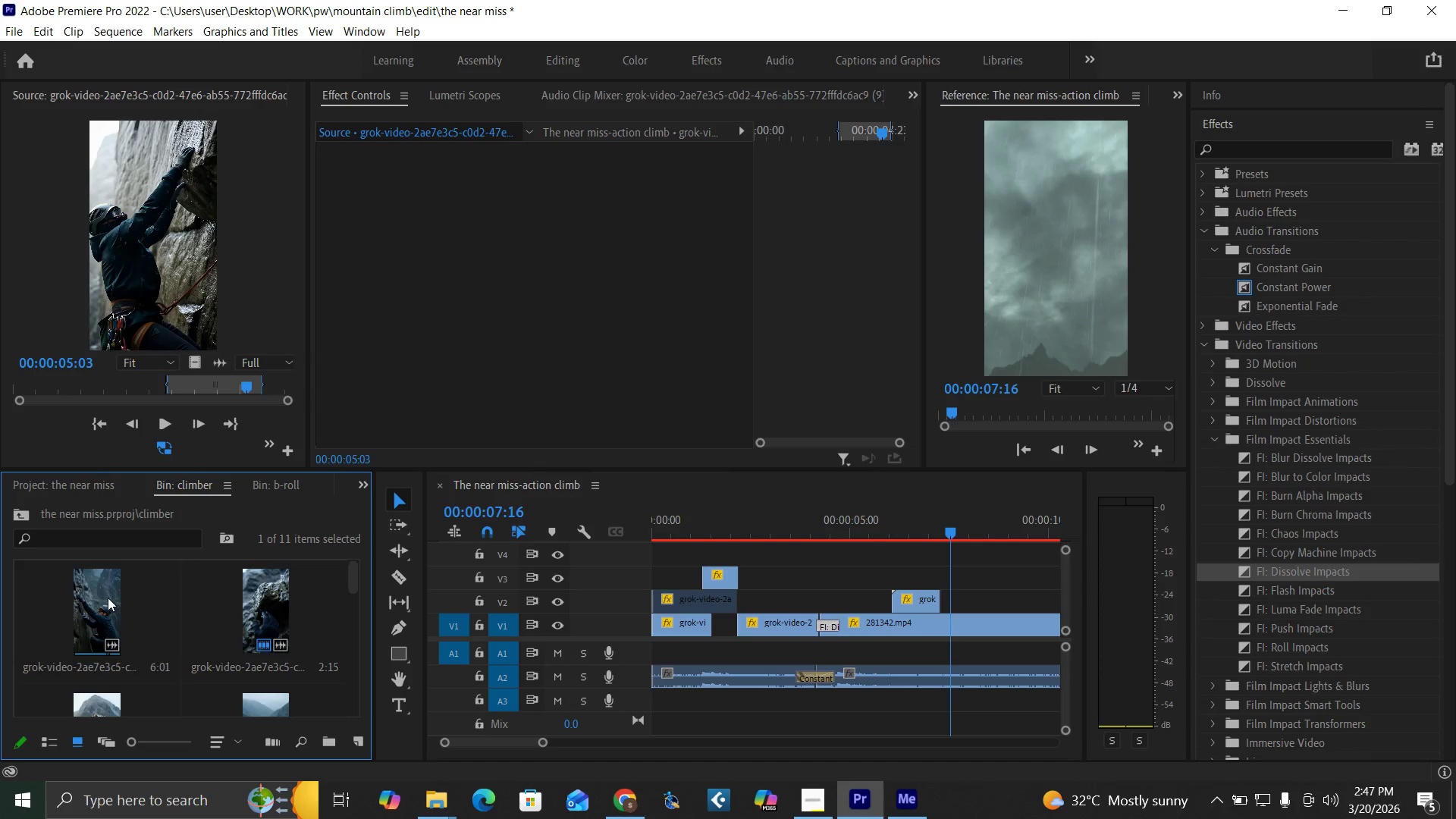 
double_click([108, 598])
 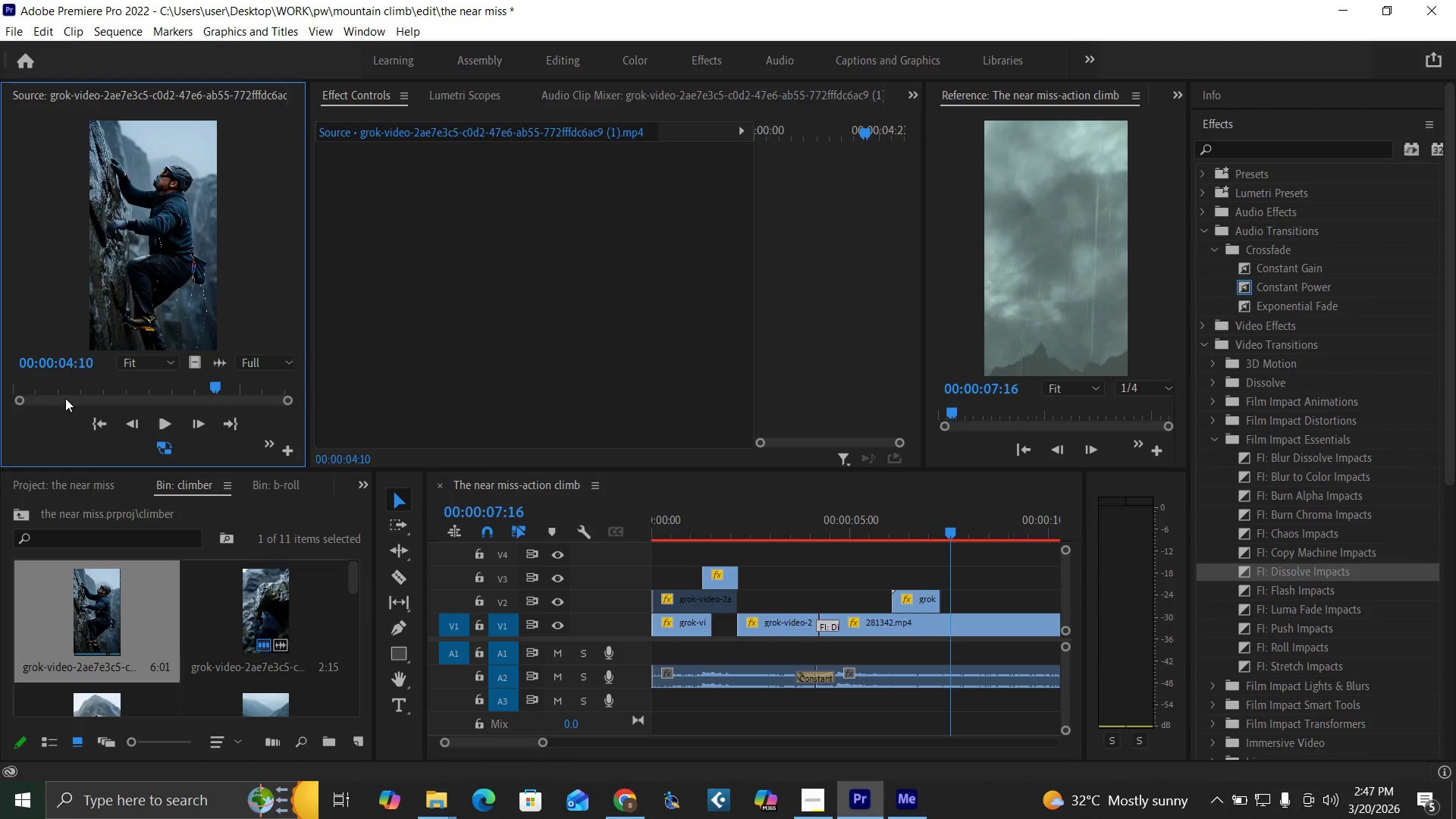 
left_click_drag(start_coordinate=[67, 386], to_coordinate=[114, 405])
 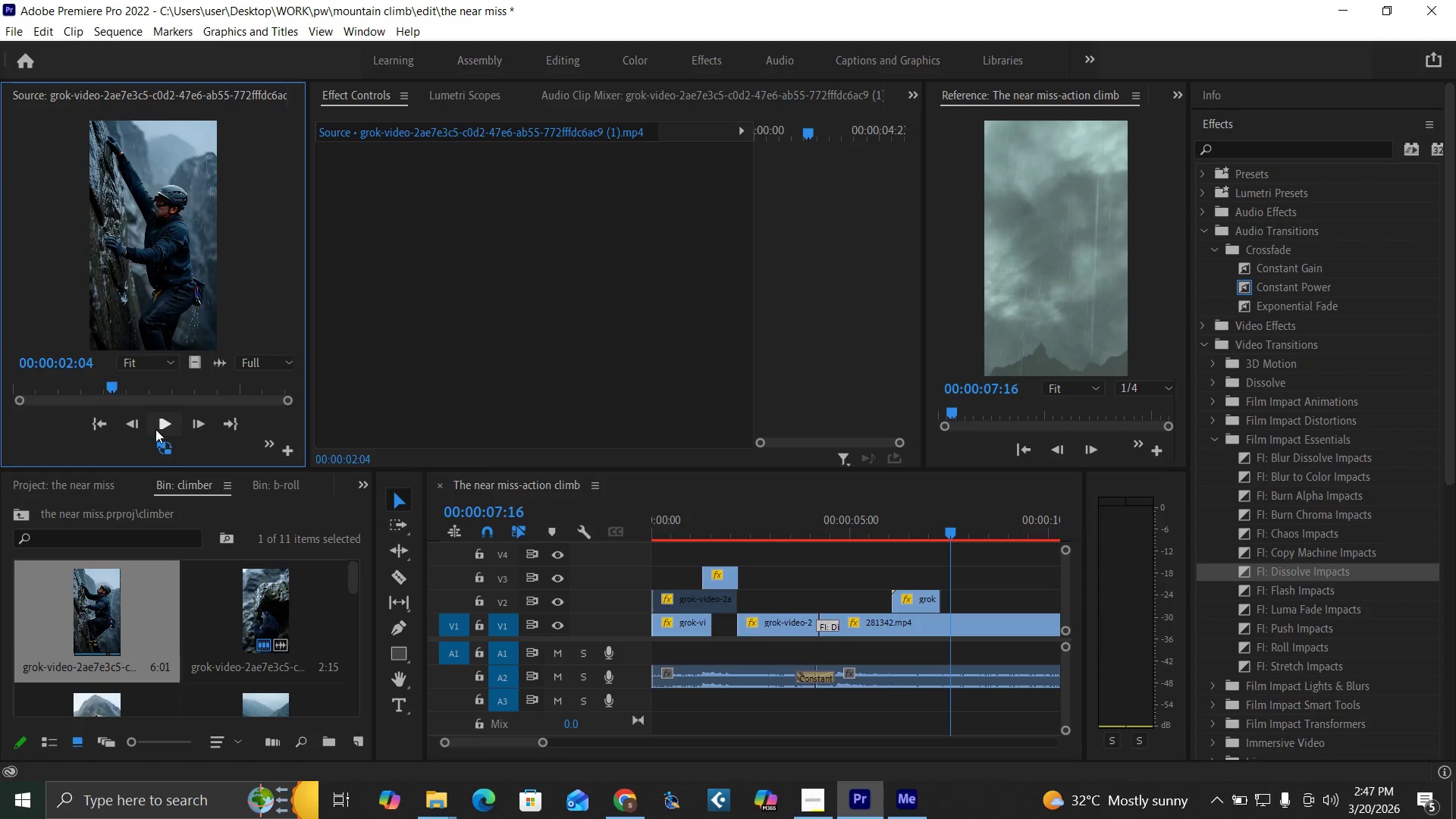 
key(I)
 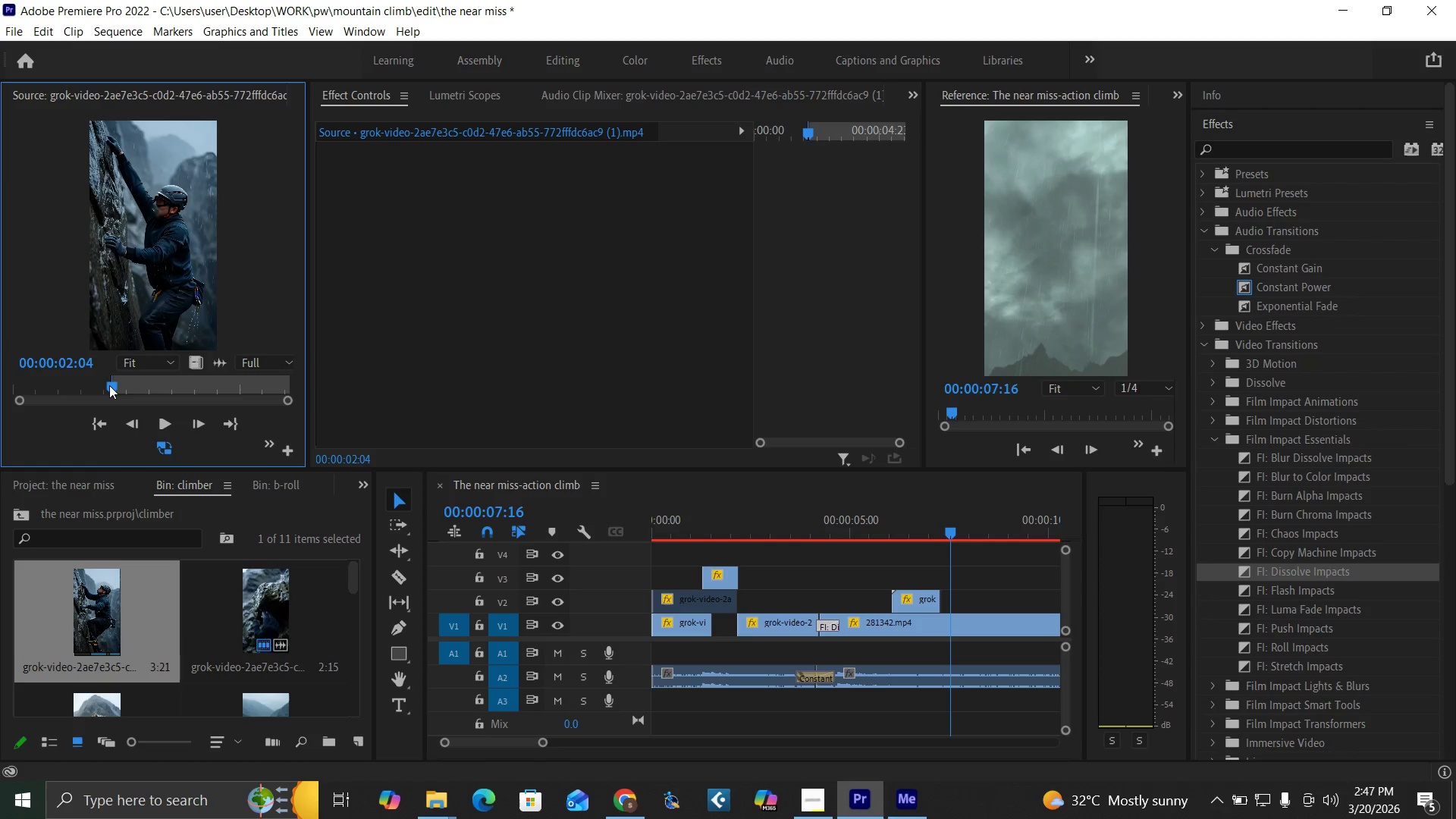 
left_click_drag(start_coordinate=[108, 385], to_coordinate=[268, 413])
 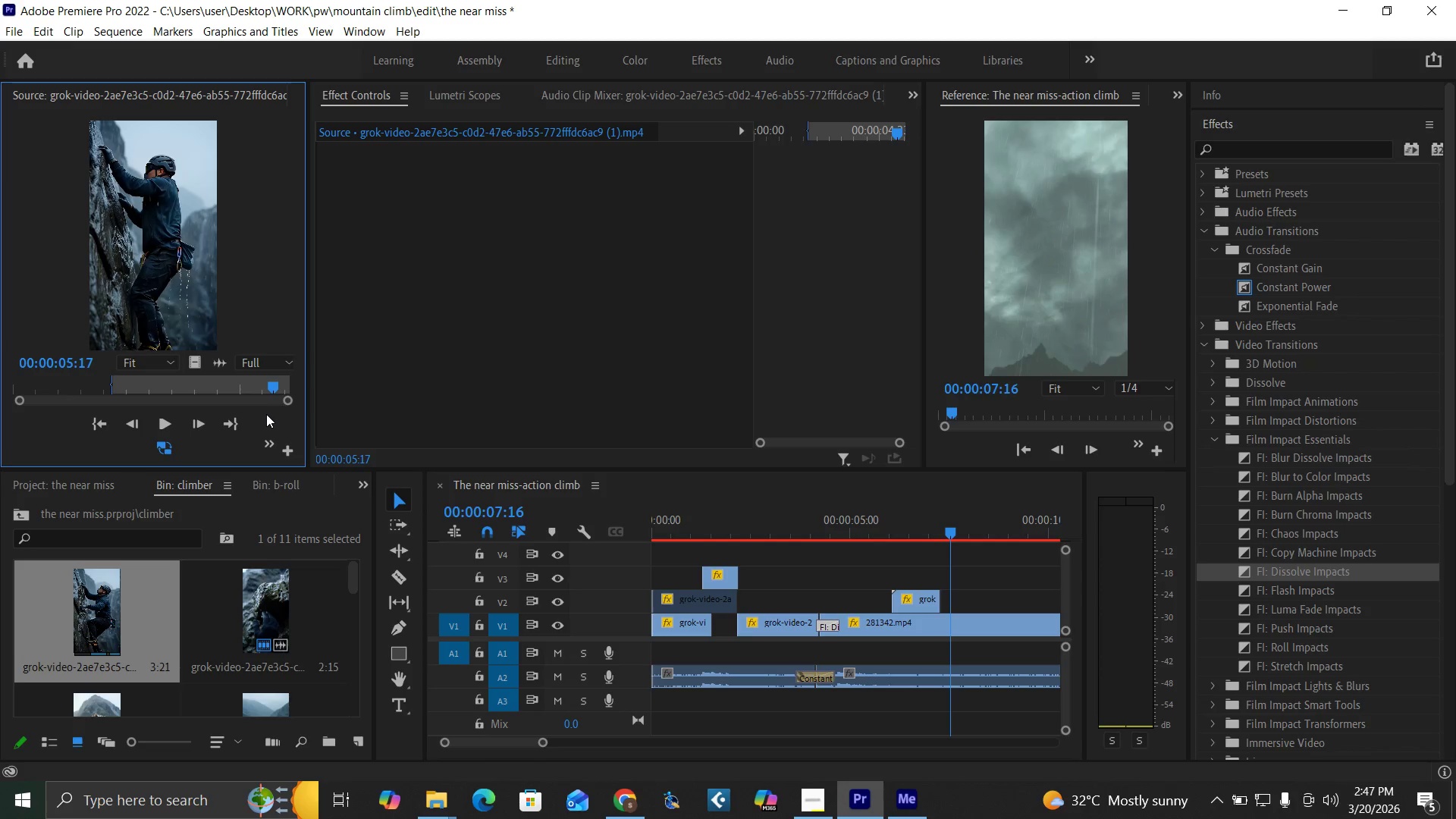 
key(O)
 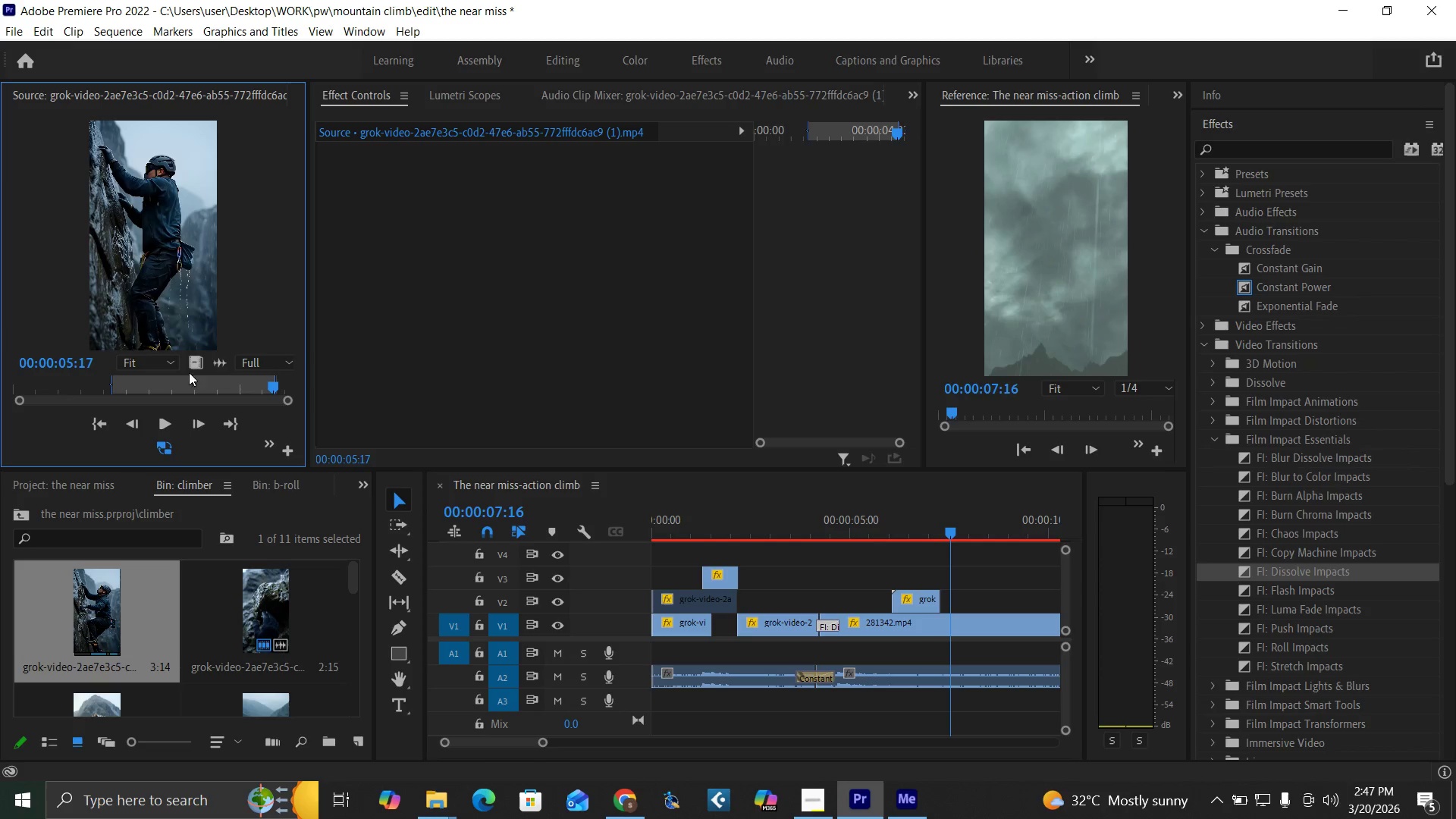 
left_click_drag(start_coordinate=[193, 365], to_coordinate=[943, 598])
 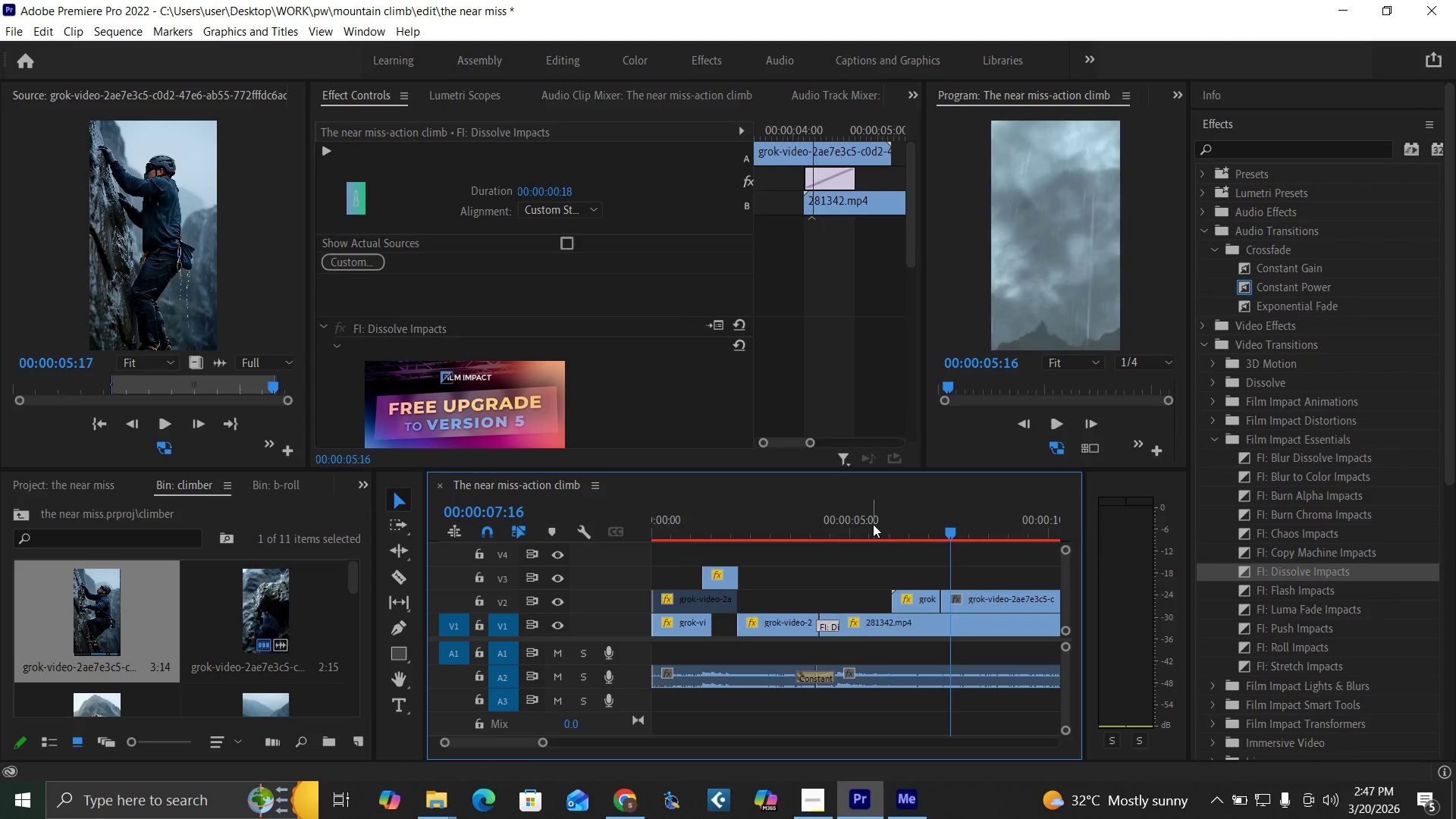 
key(Space)
 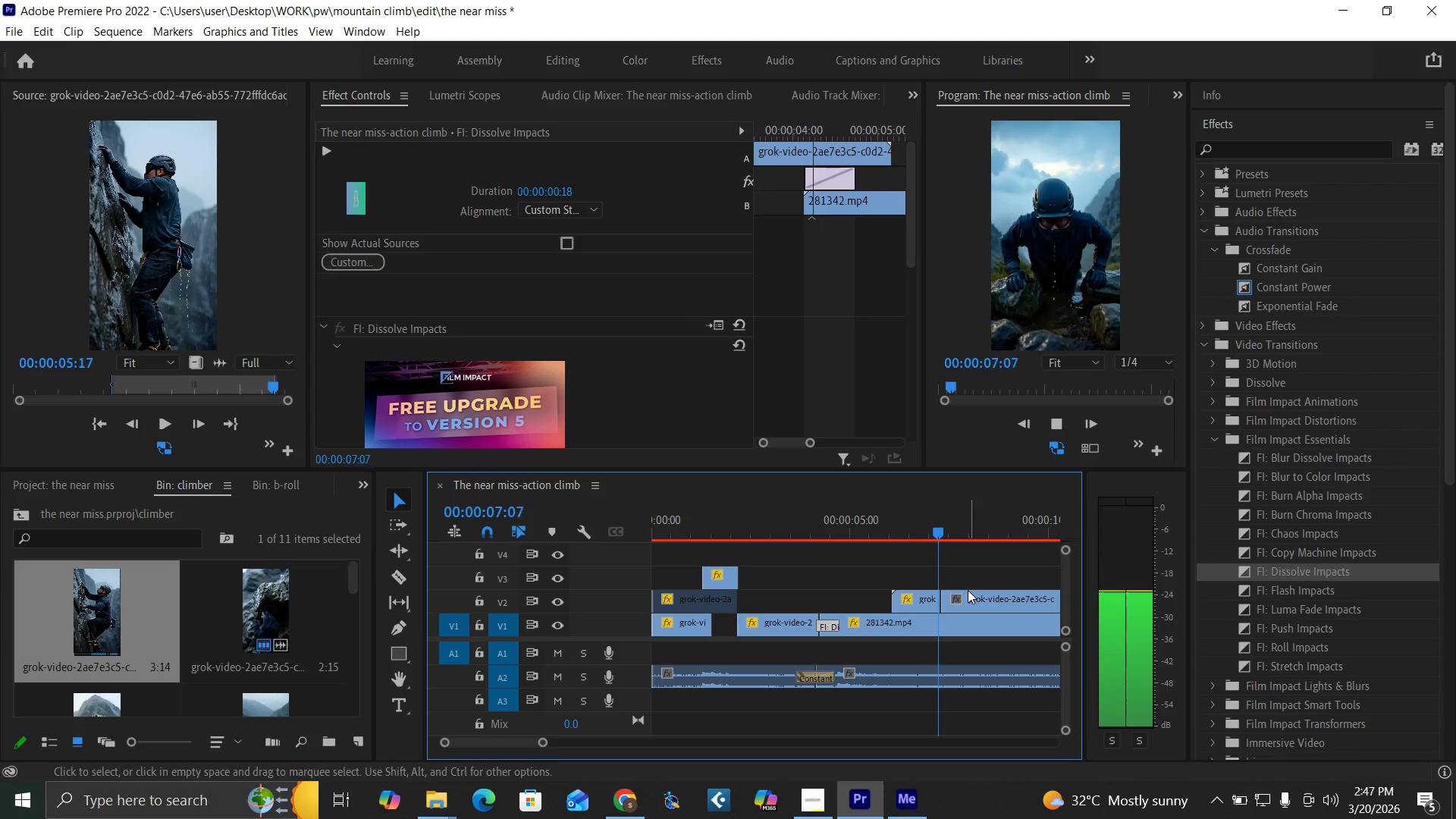 
key(Space)
 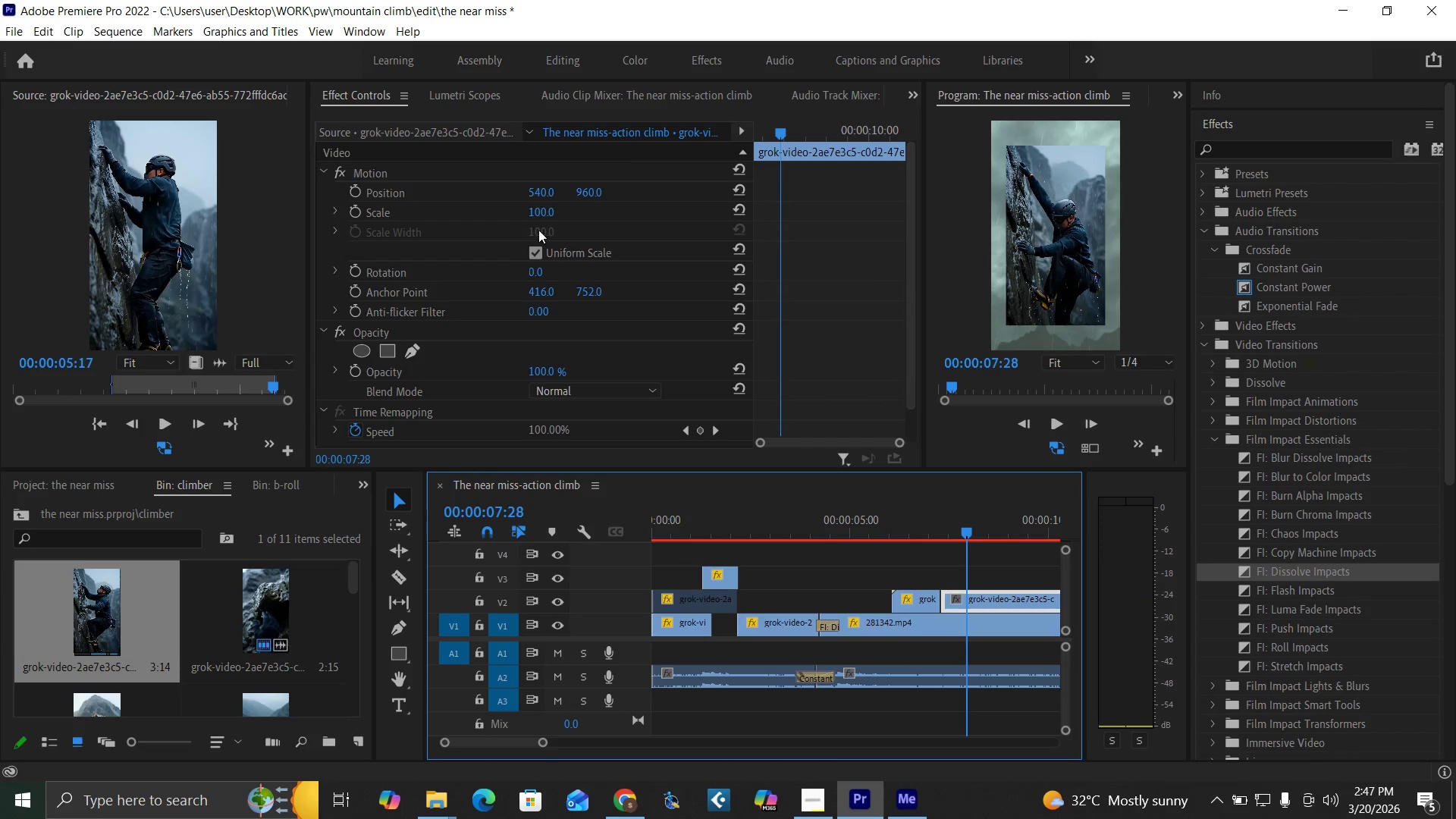 
left_click([534, 209])
 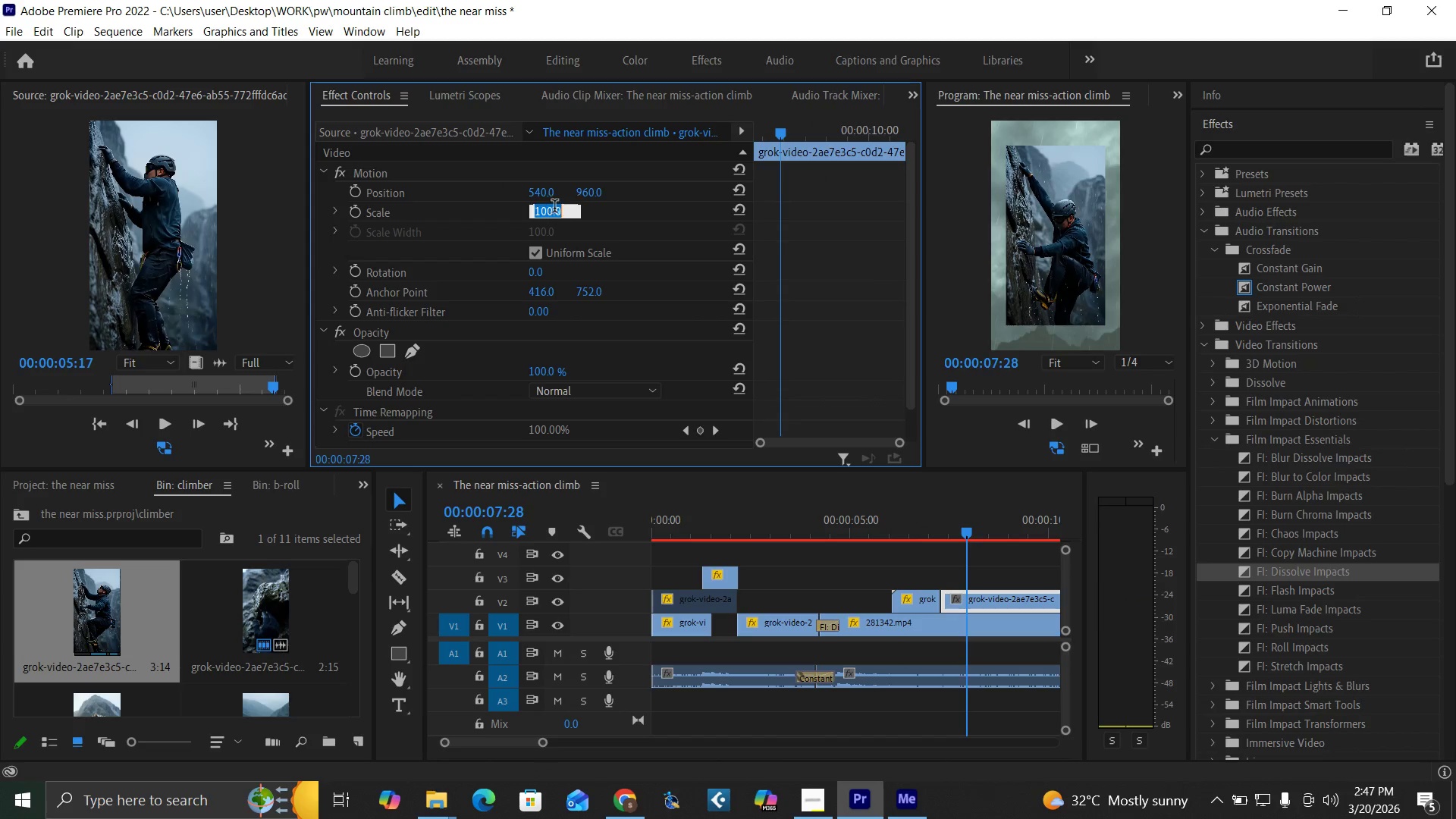 
type(131)
 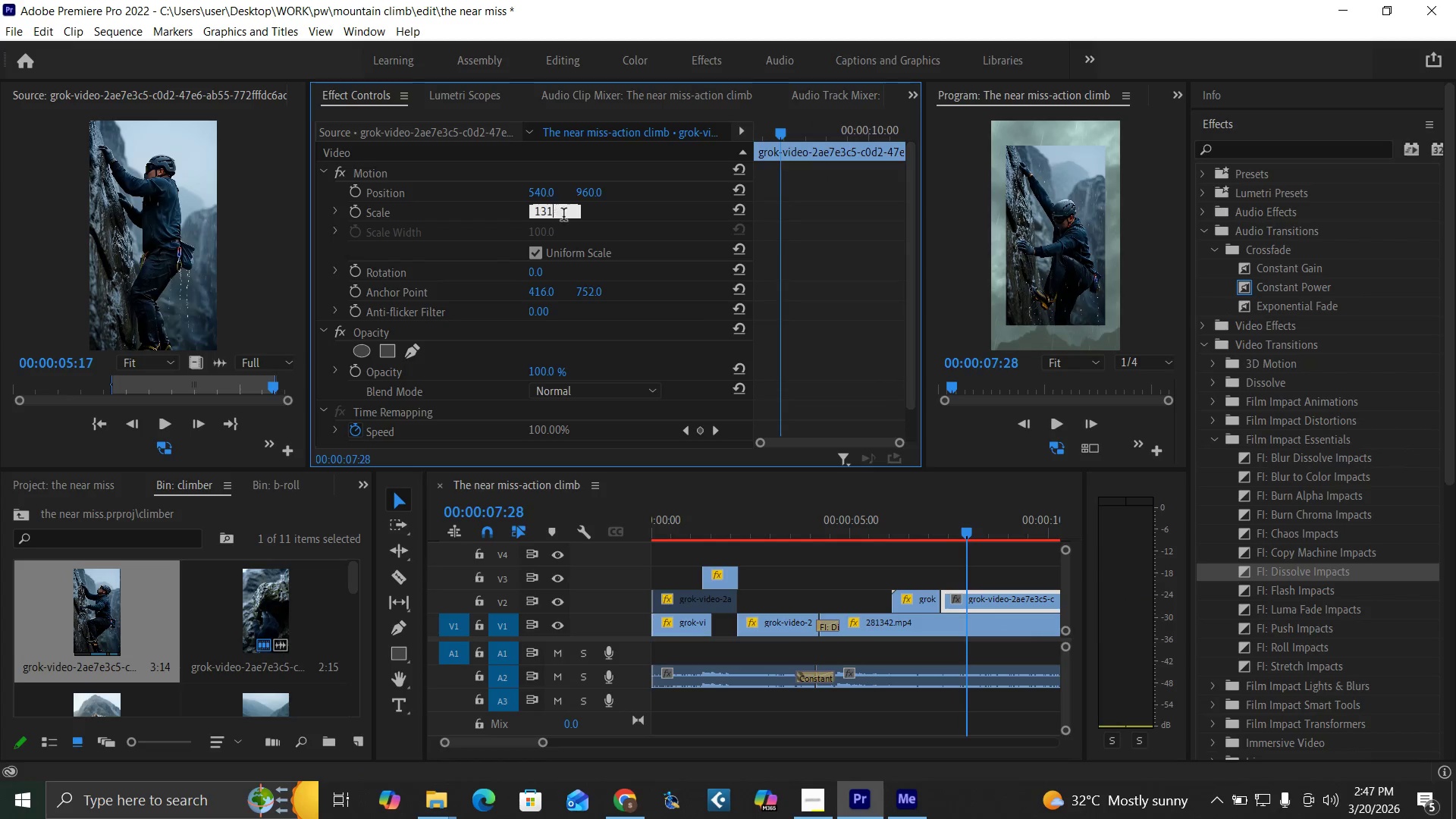 
key(Enter)
 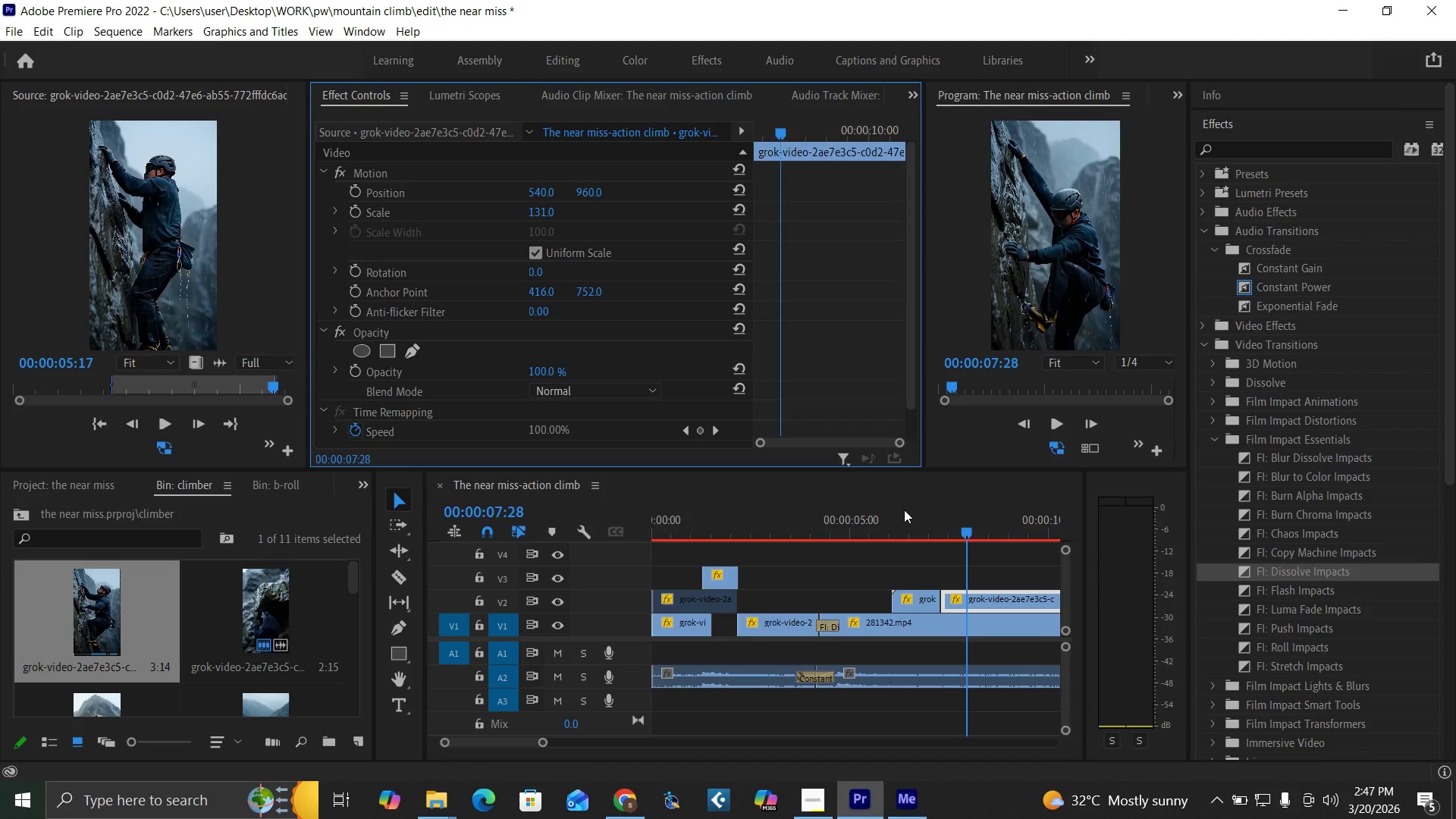 
left_click([893, 523])
 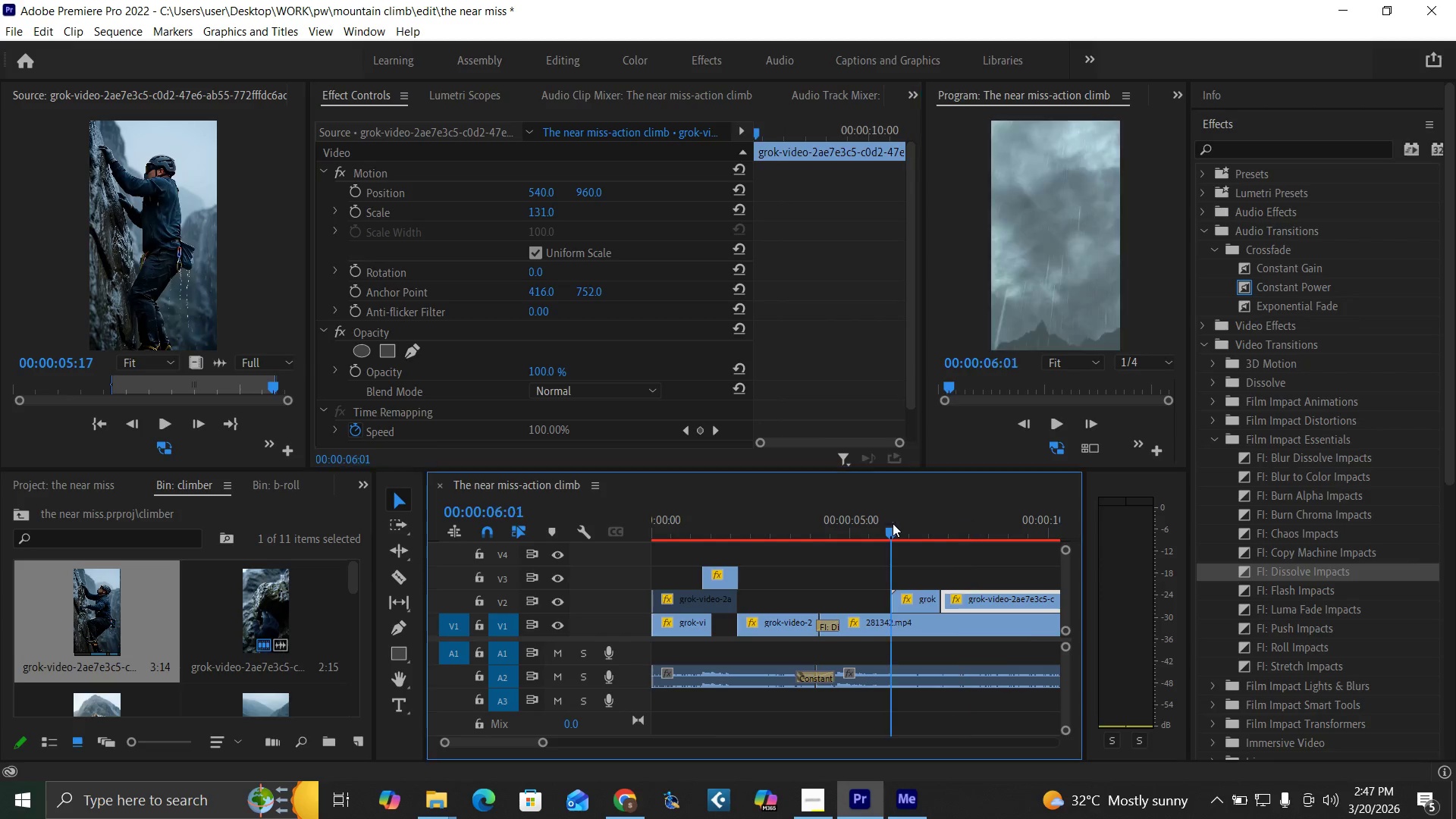 
key(Space)
 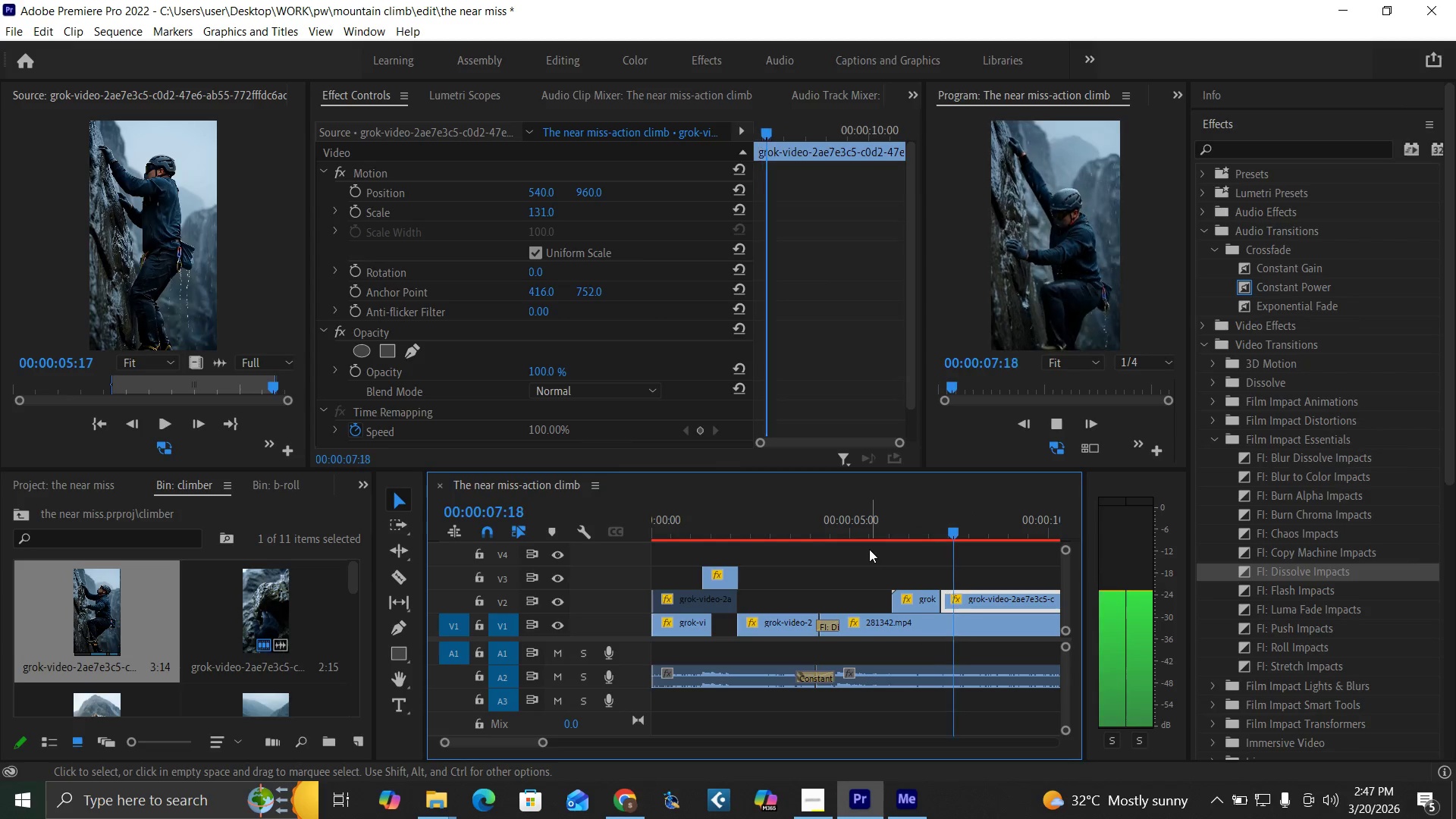 
key(Space)
 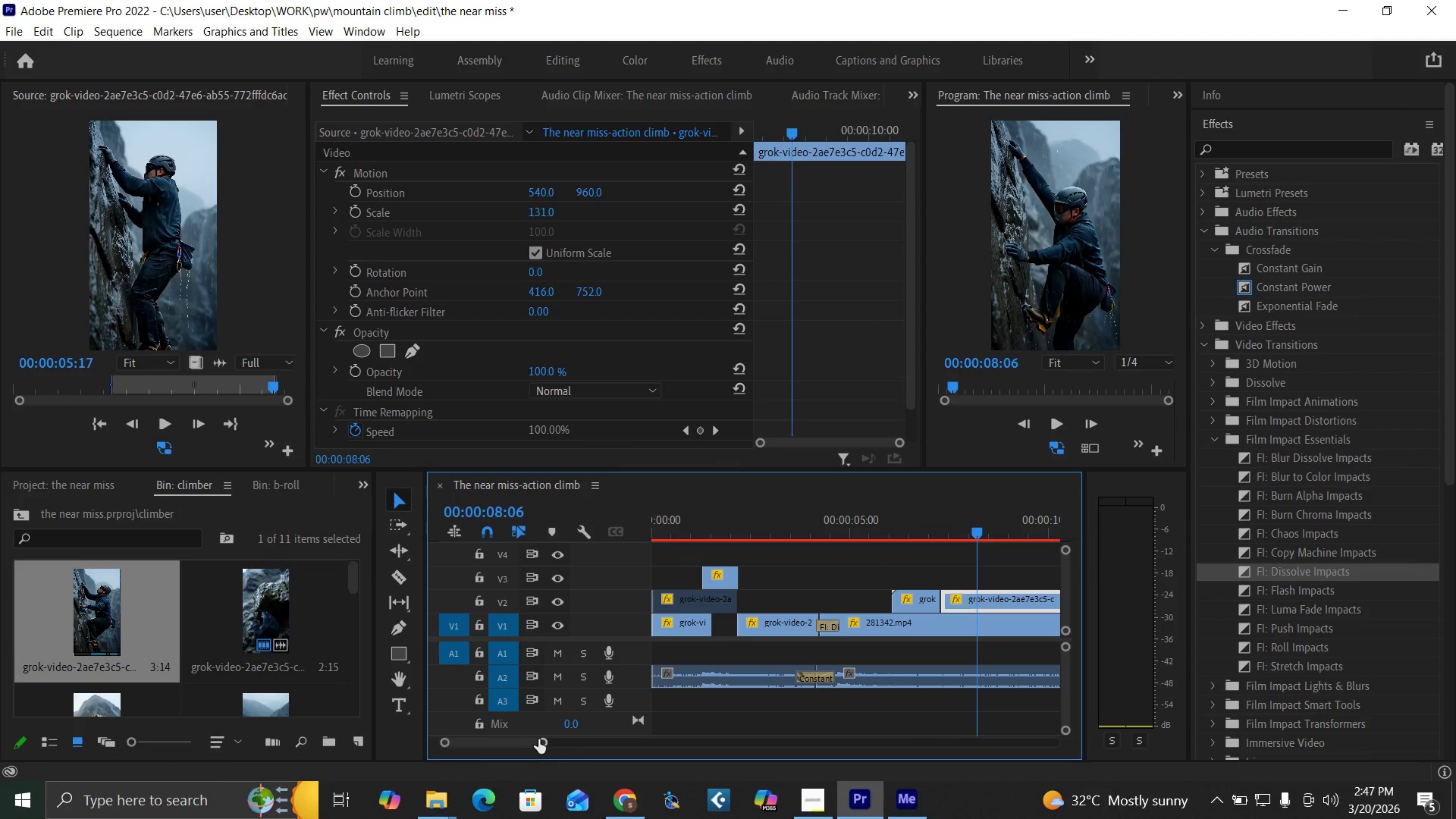 
left_click_drag(start_coordinate=[538, 739], to_coordinate=[557, 748])
 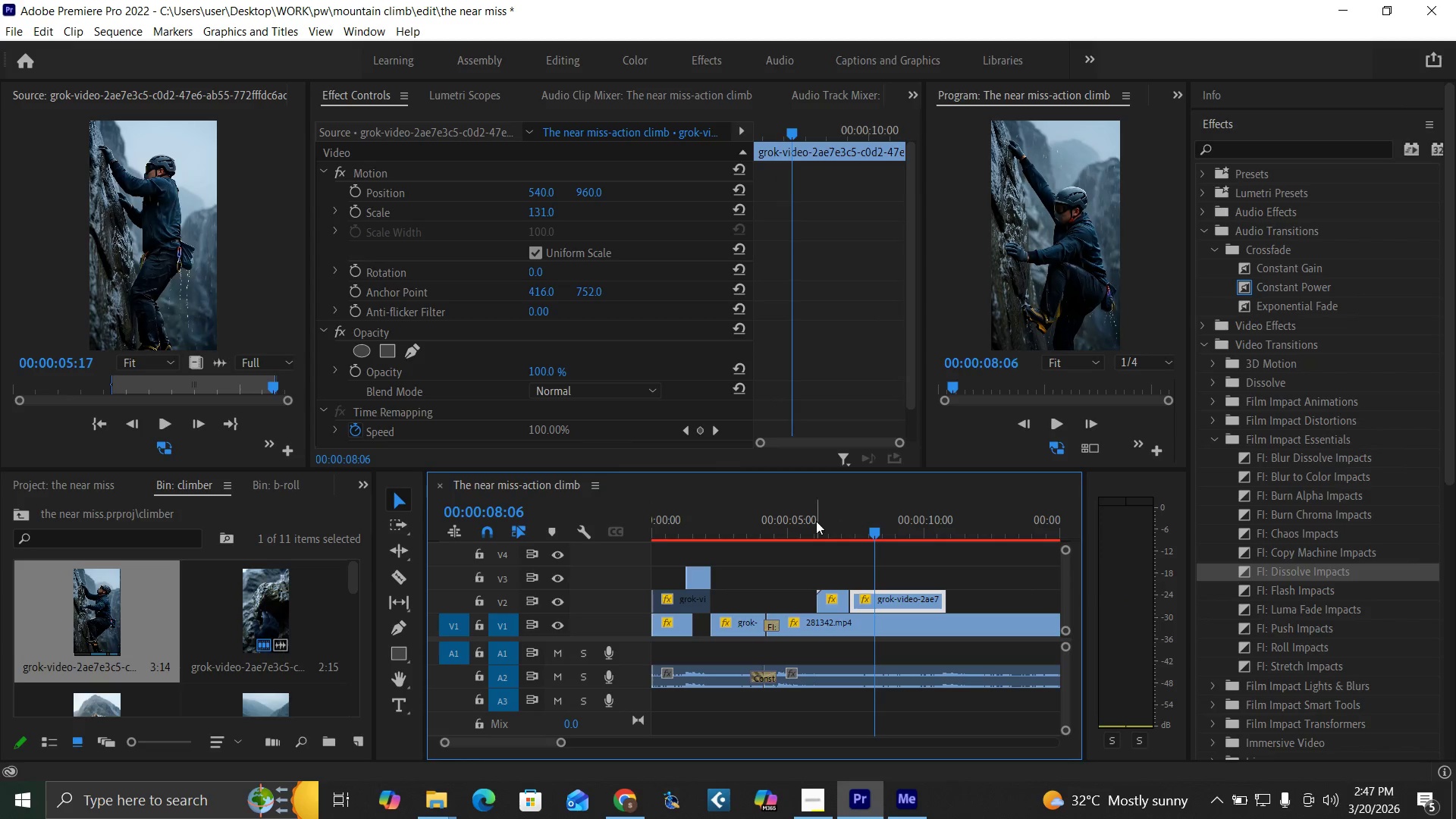 
left_click([811, 520])
 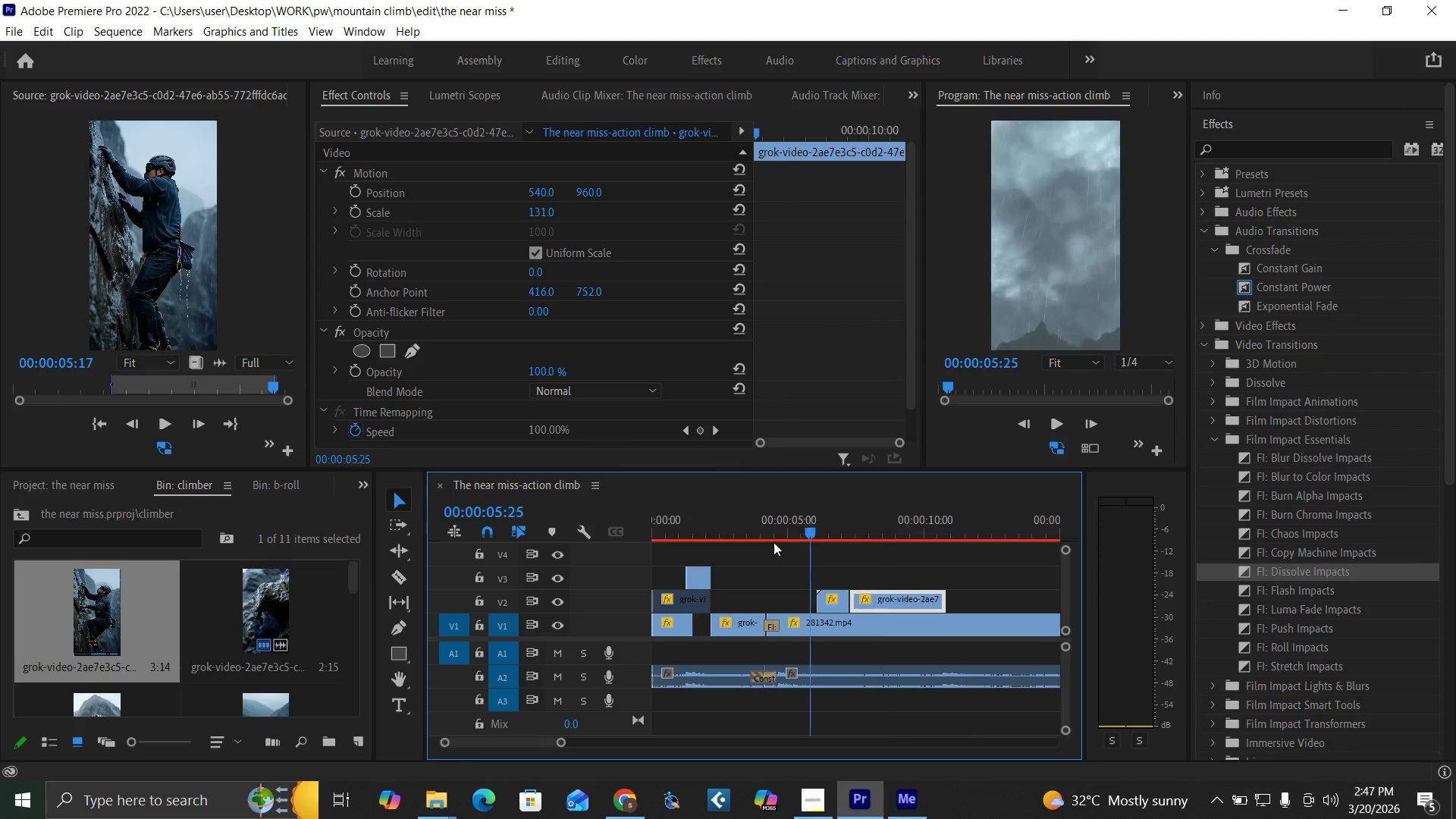 
key(Space)
 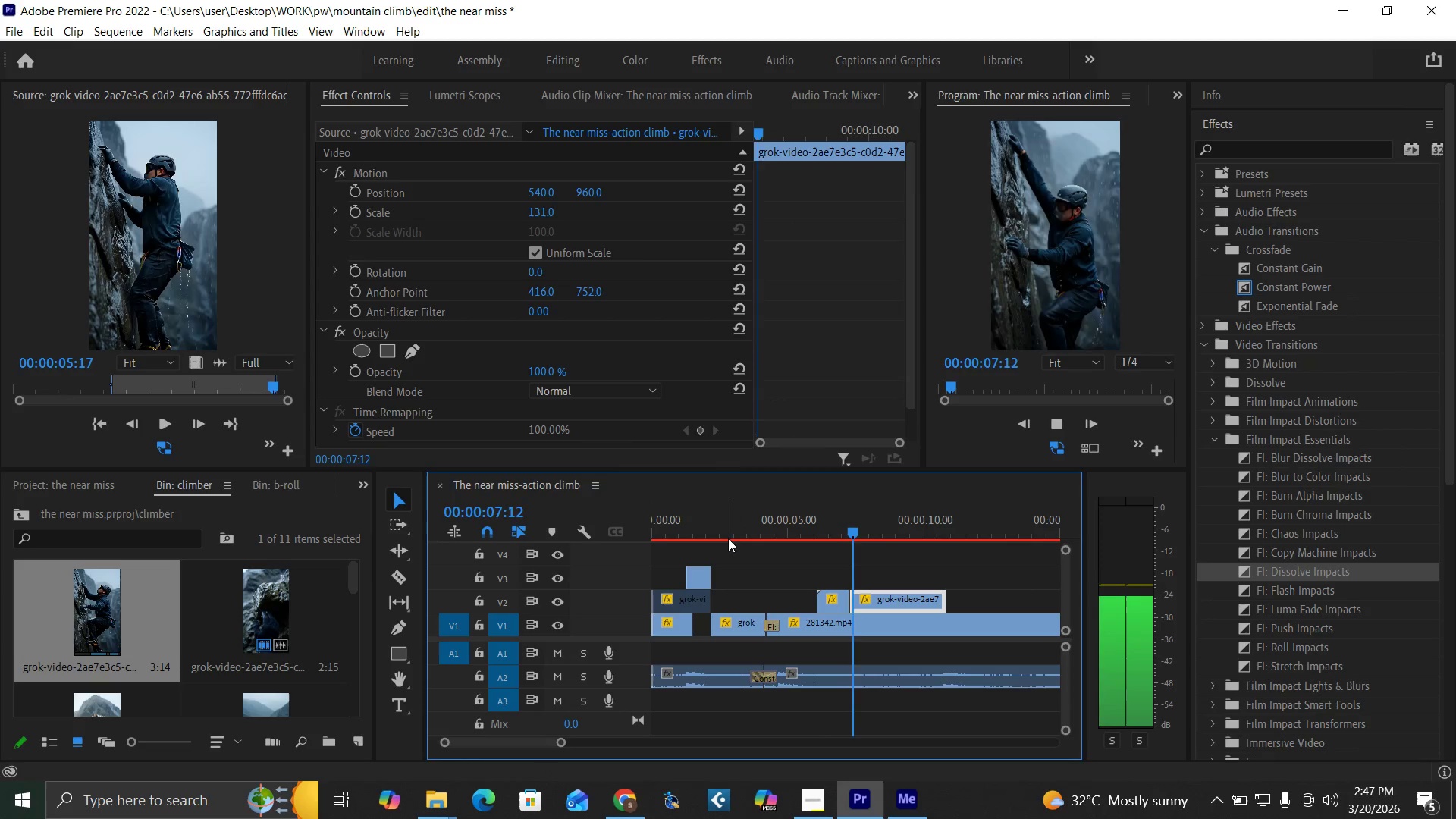 
key(Space)
 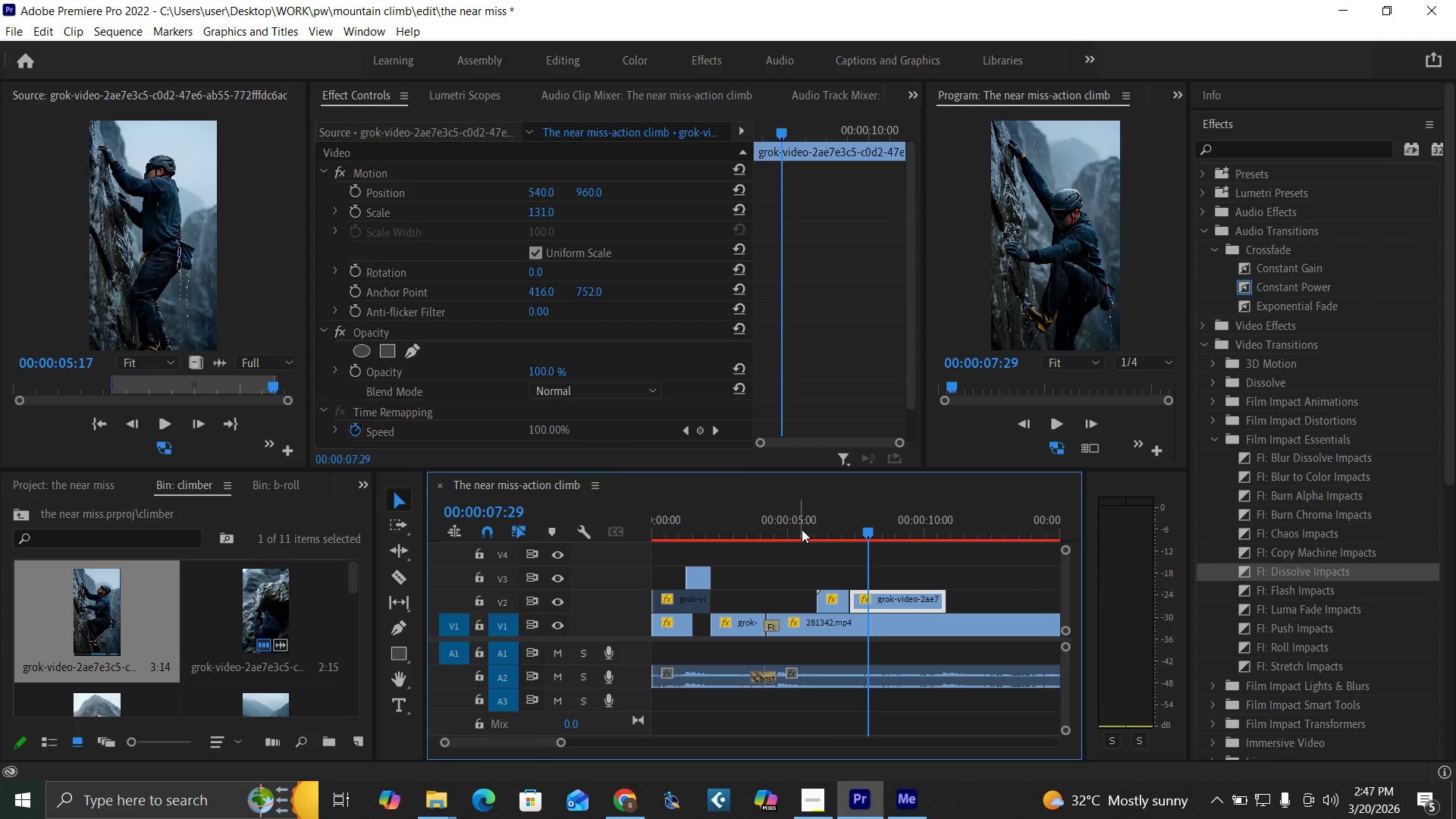 
left_click([802, 527])
 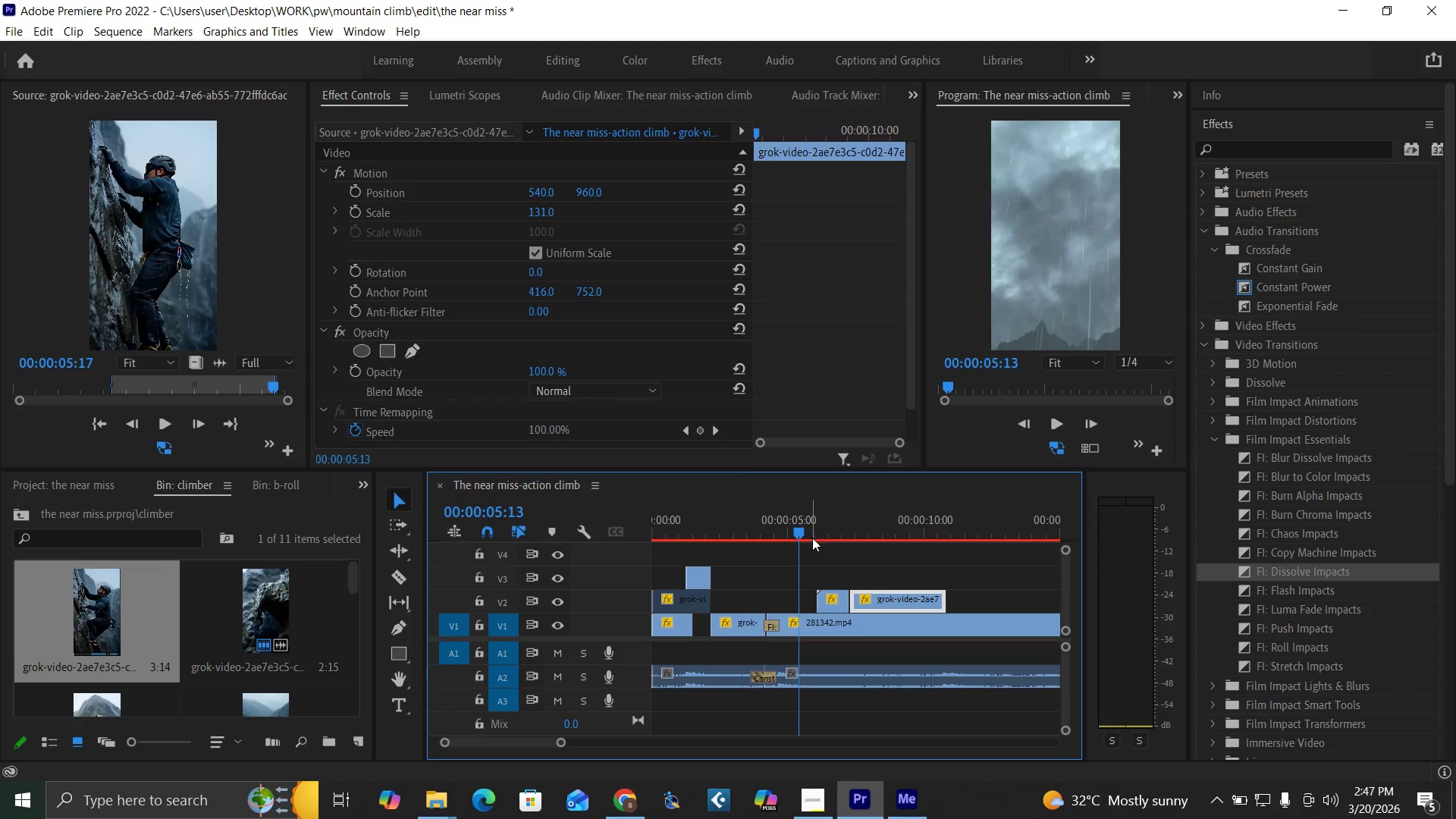 
key(Space)
 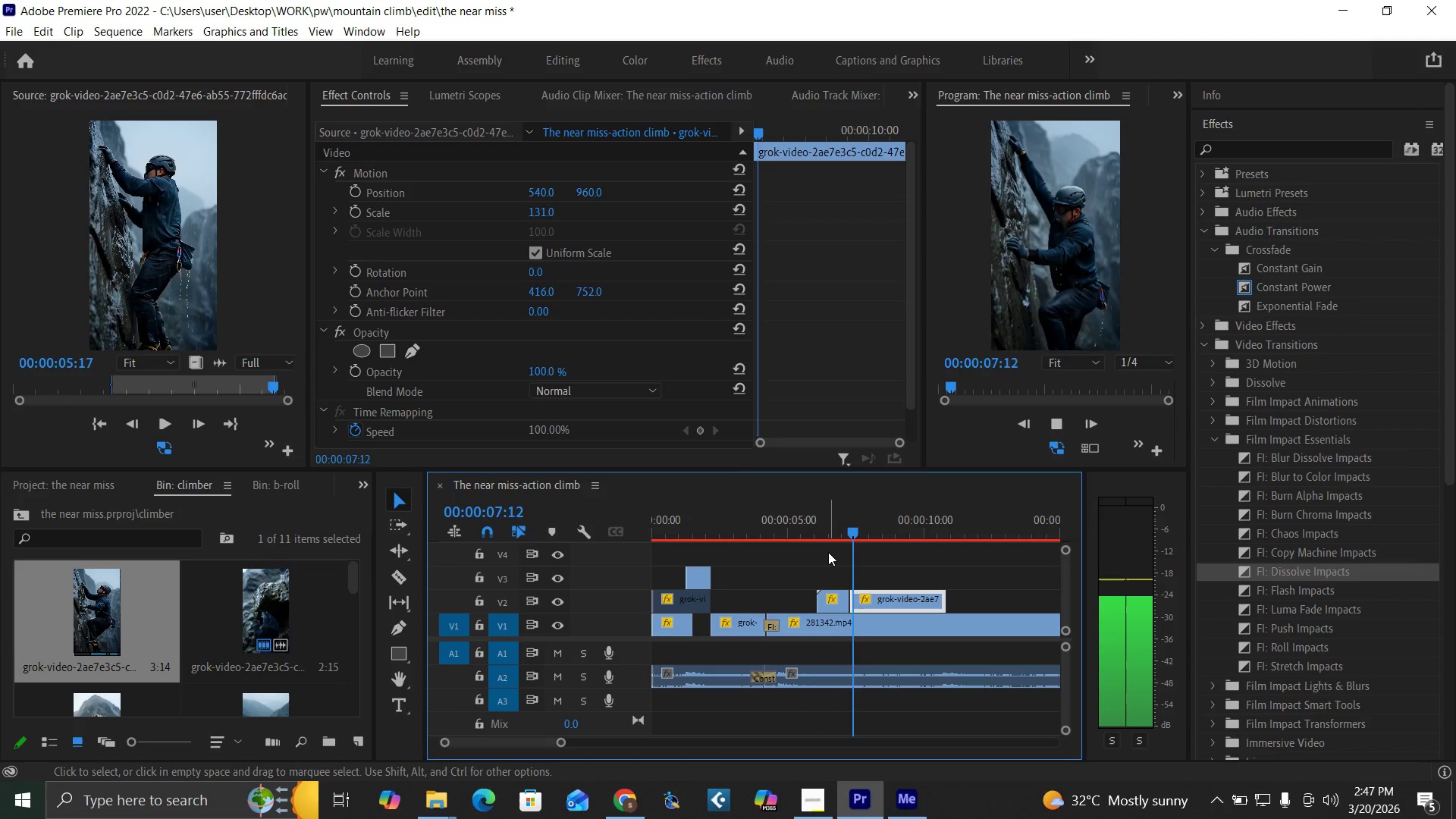 
key(Space)
 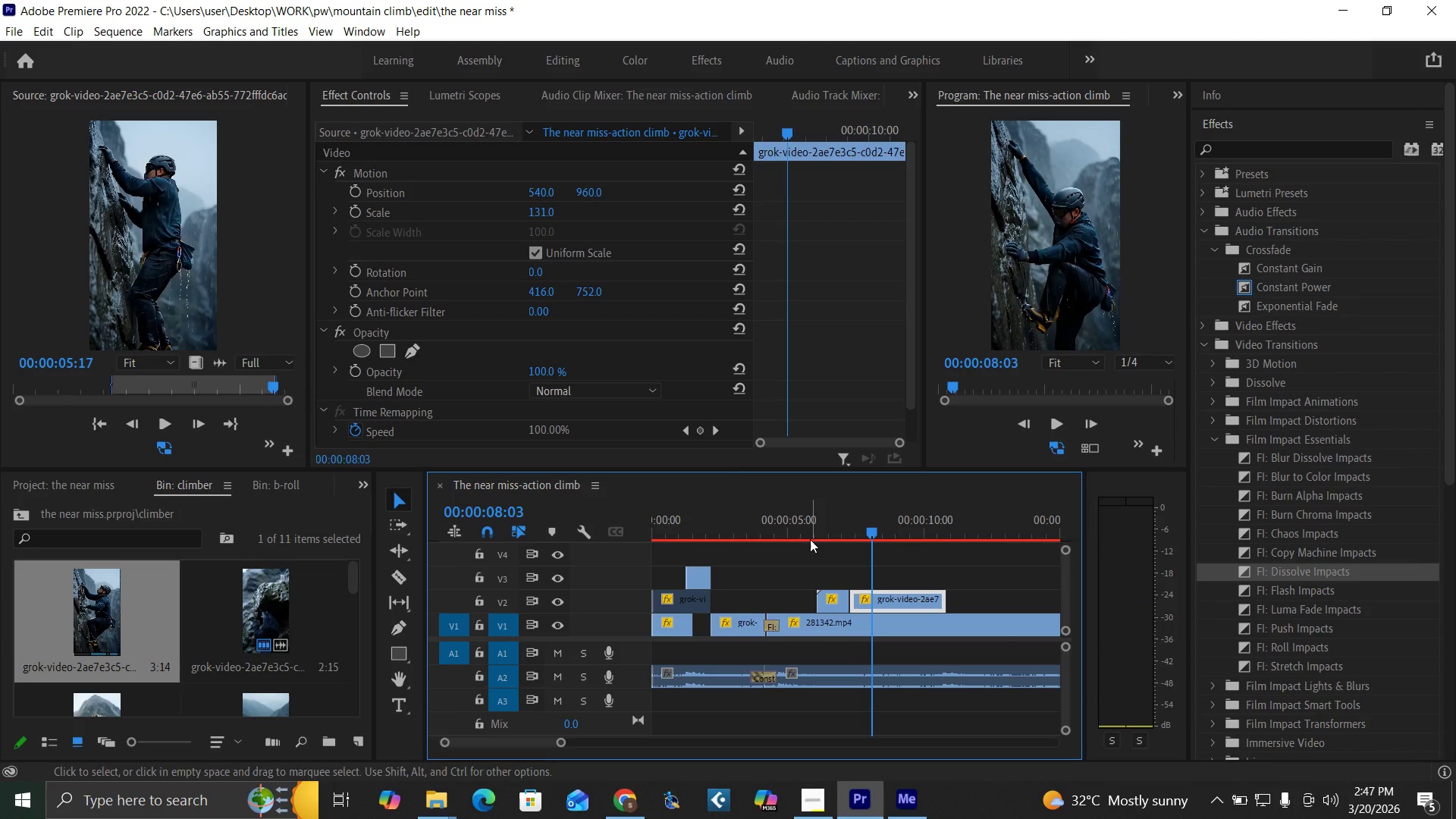 
left_click([808, 533])
 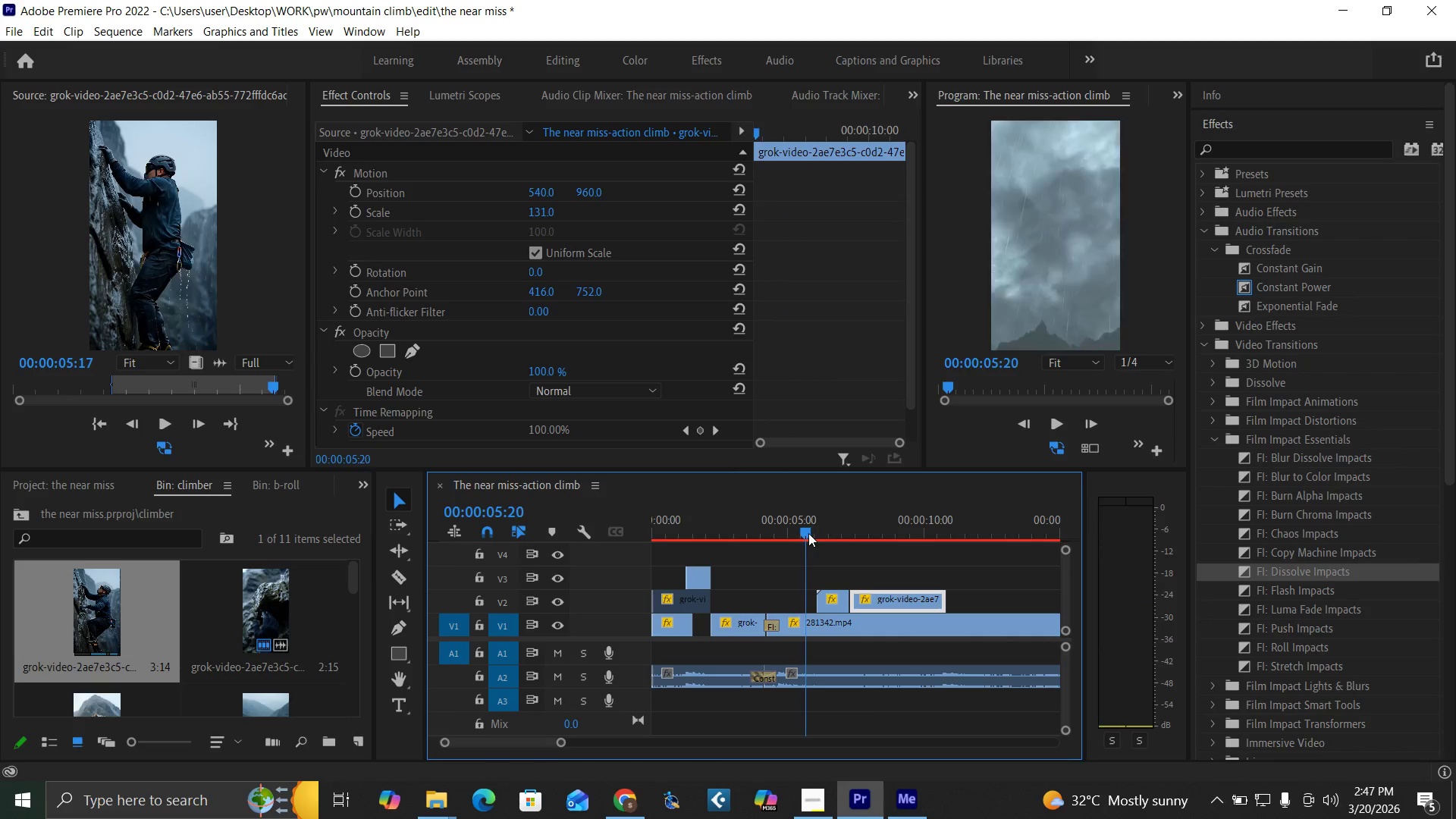 
key(Space)
 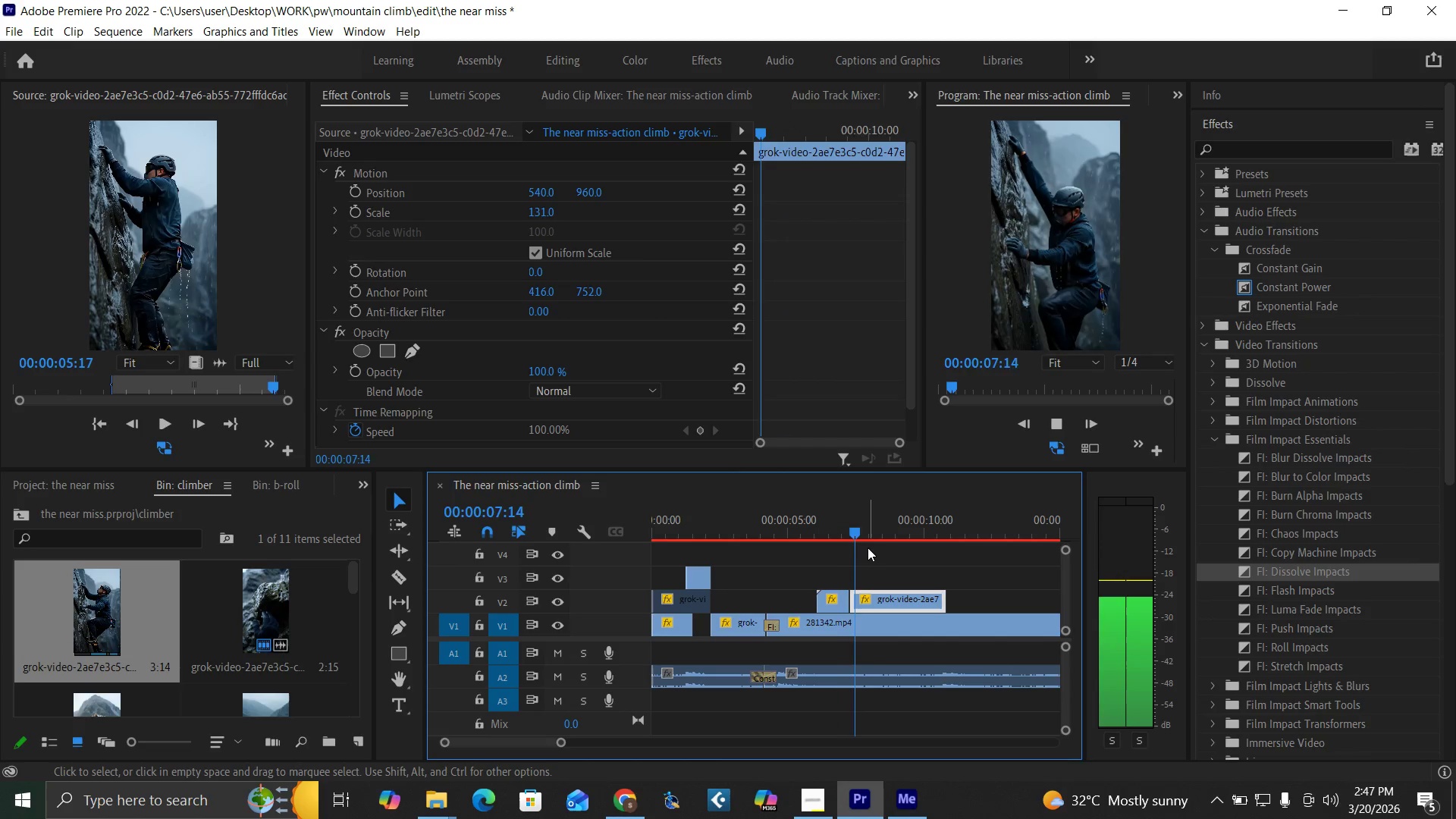 
key(Space)
 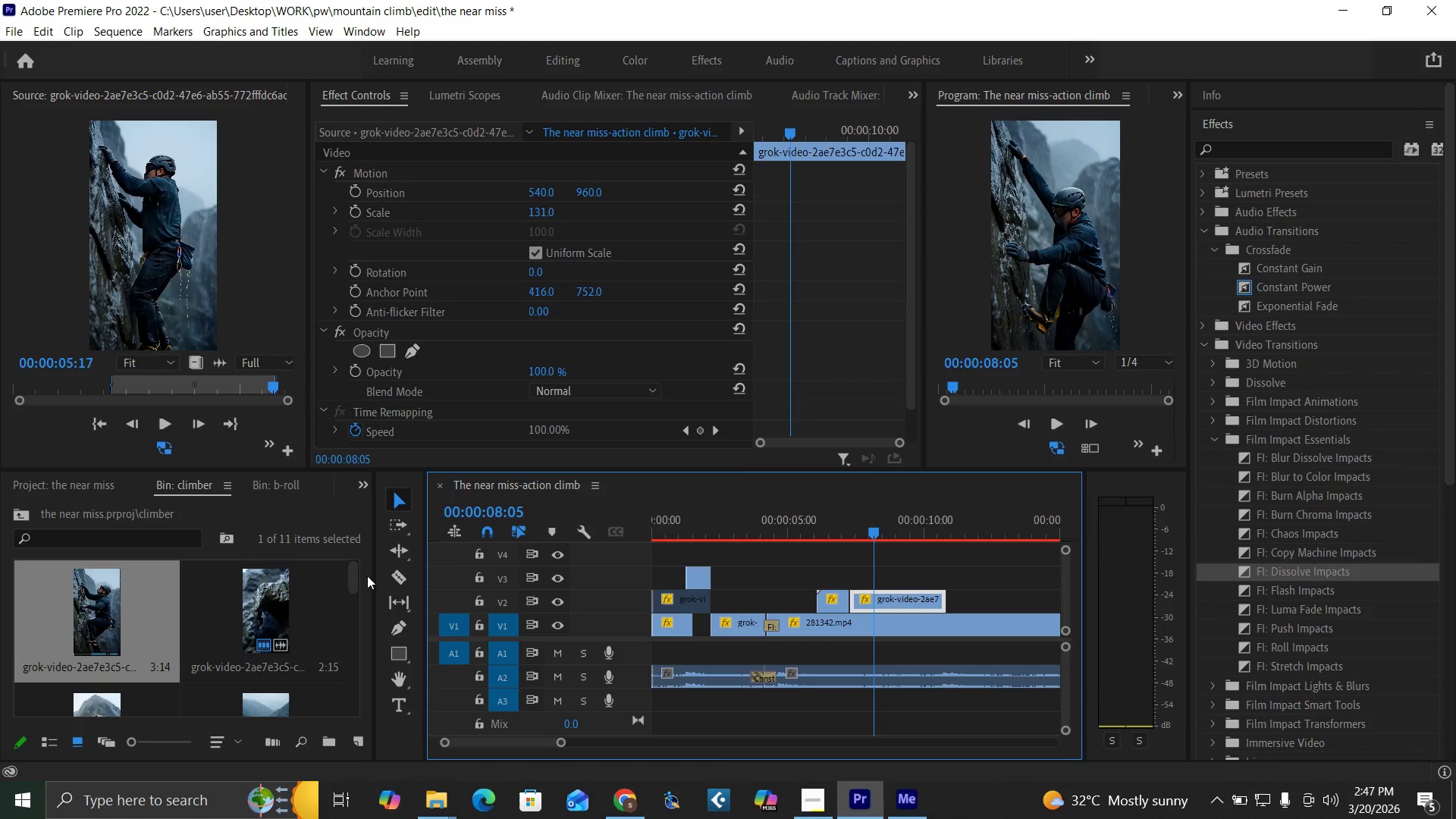 
left_click_drag(start_coordinate=[353, 576], to_coordinate=[337, 608])
 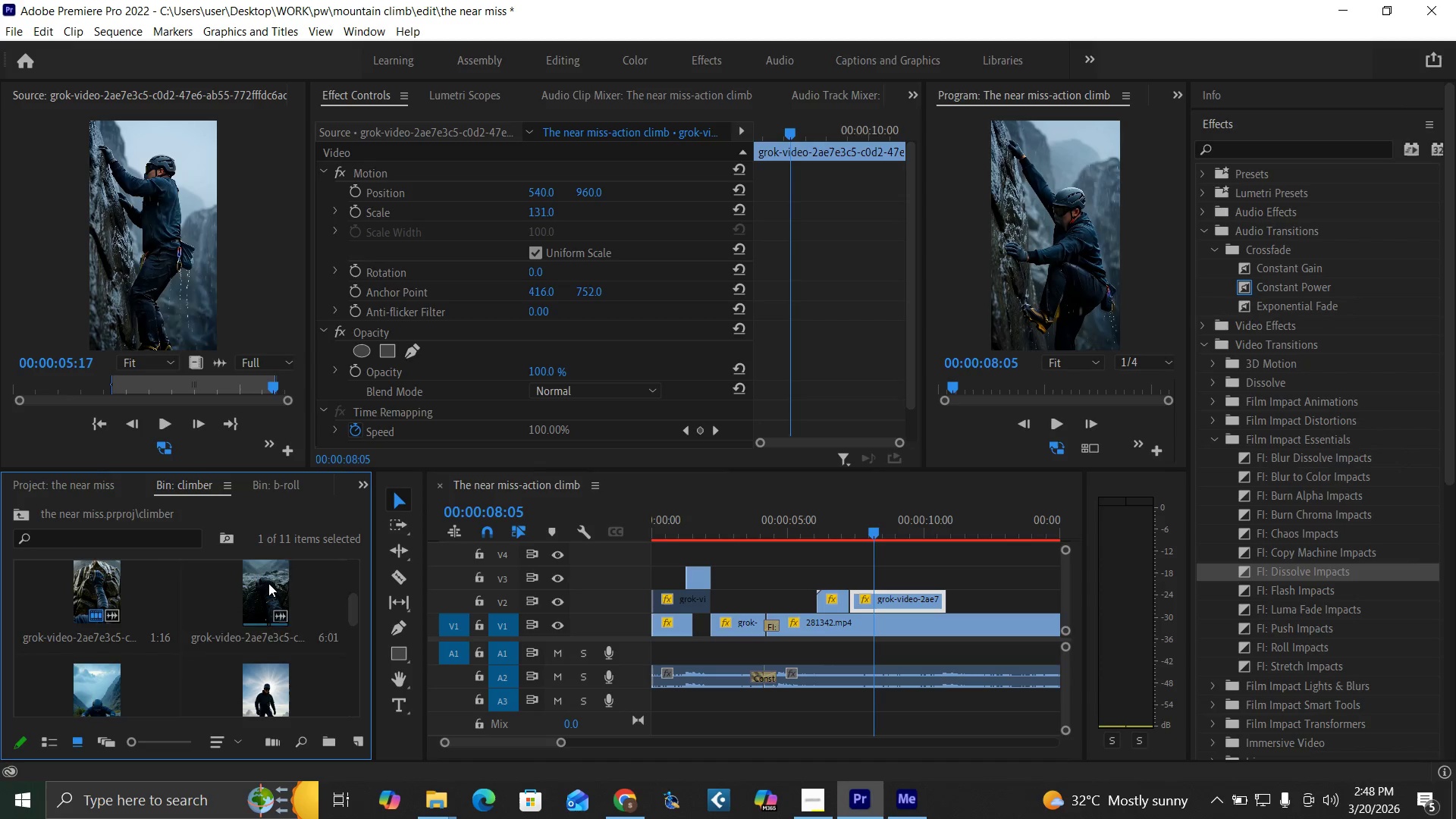 
double_click([268, 583])
 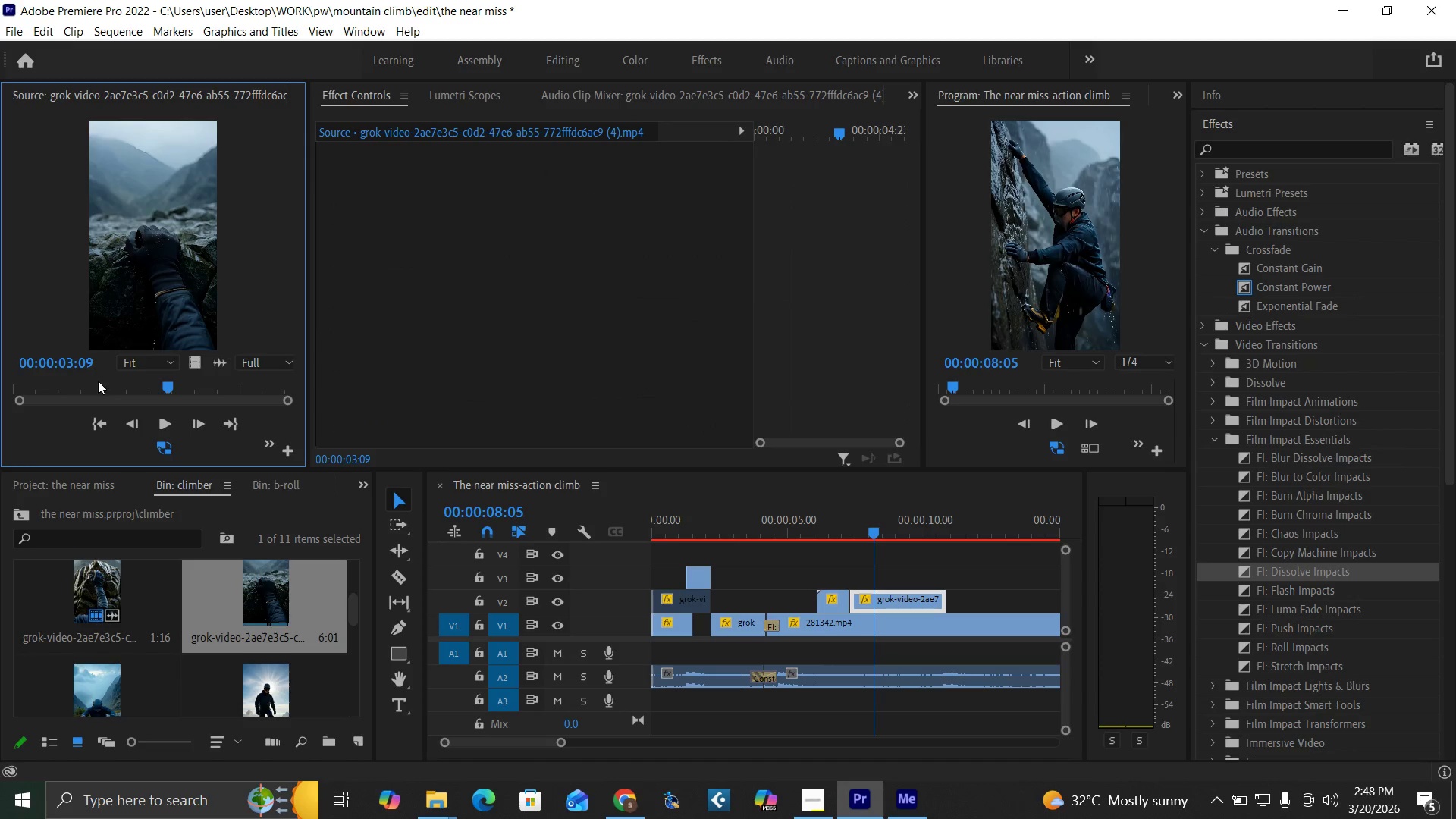 
left_click_drag(start_coordinate=[97, 390], to_coordinate=[152, 456])
 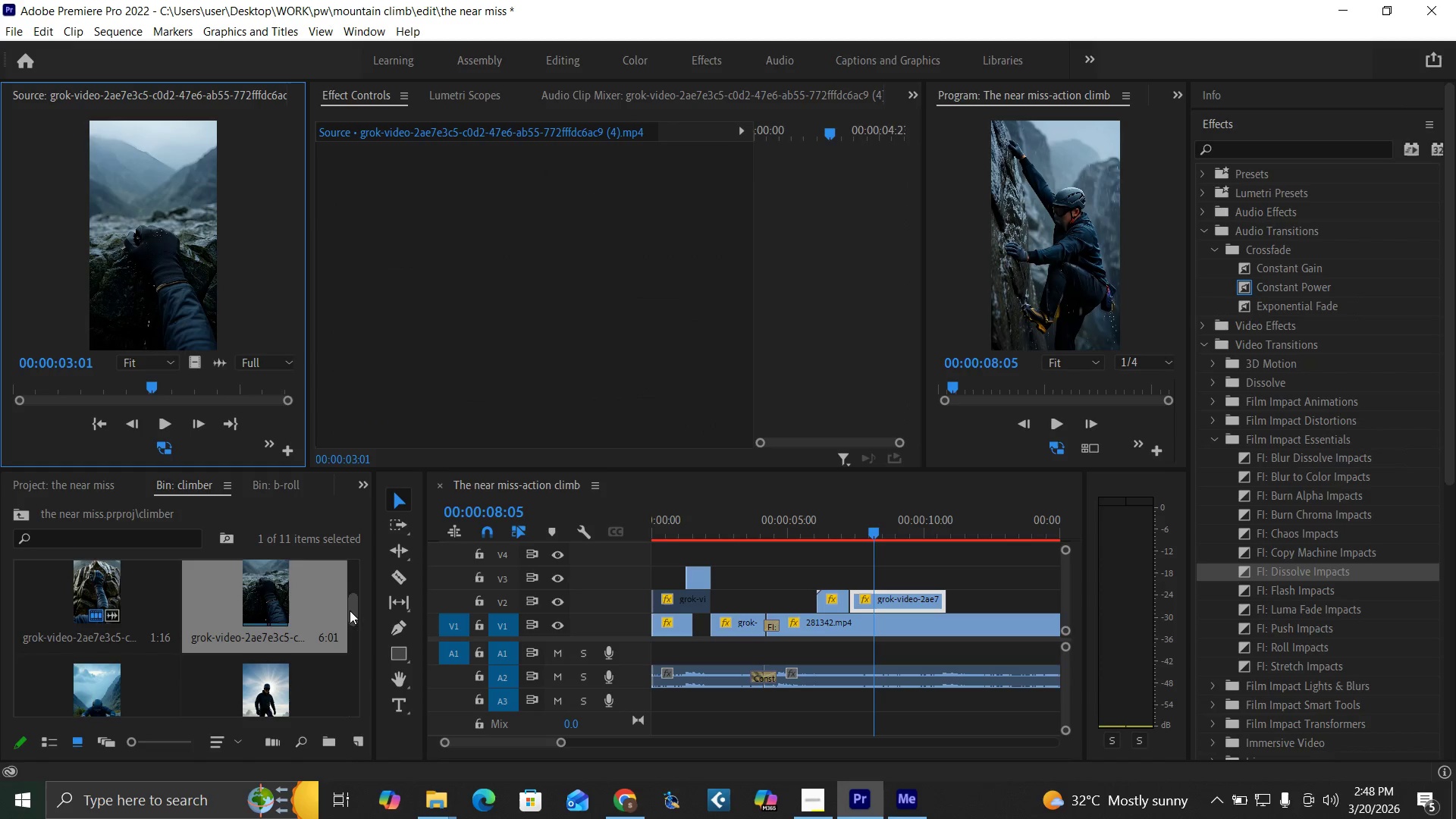 
left_click_drag(start_coordinate=[351, 612], to_coordinate=[356, 639])
 